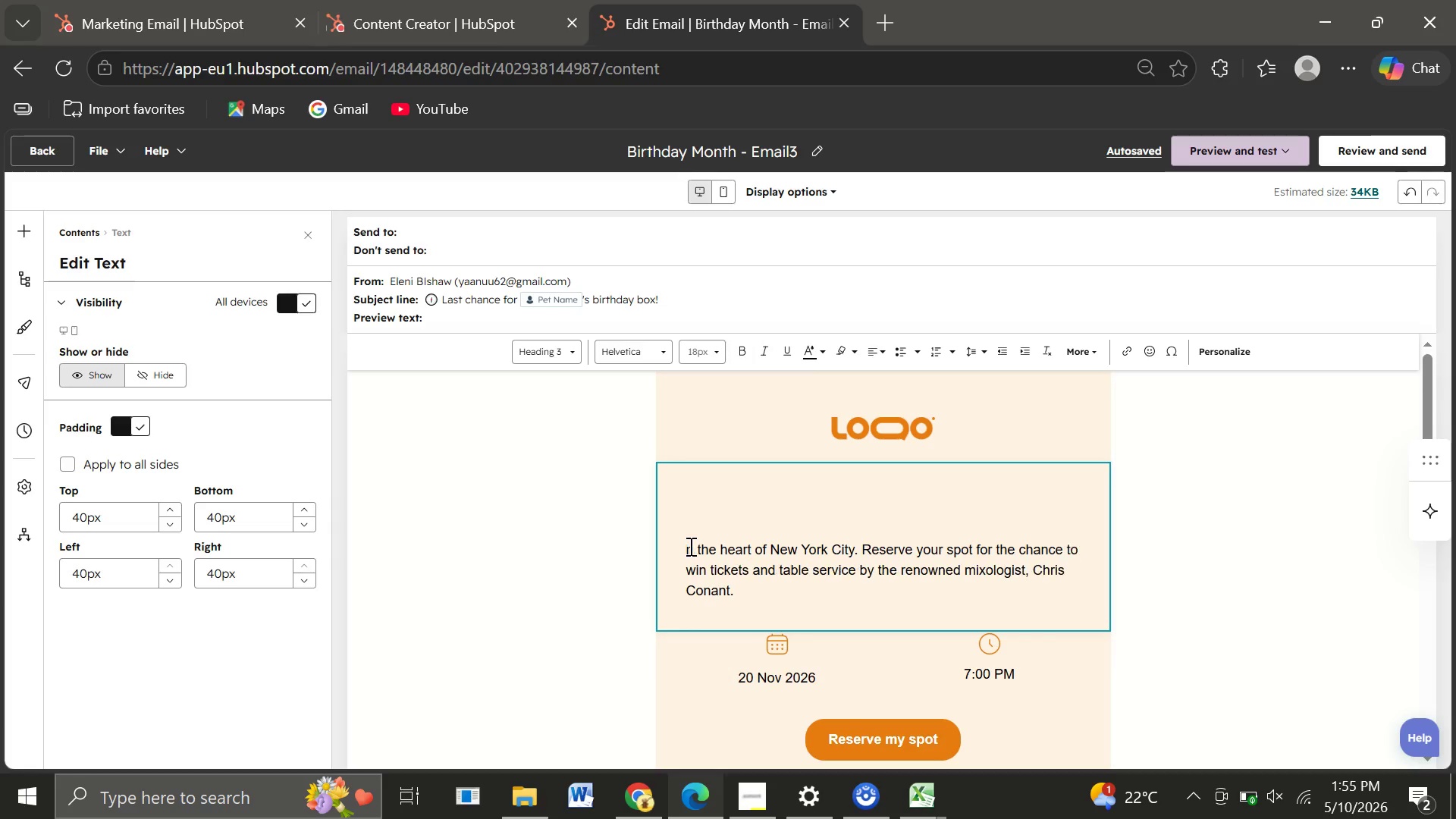 
key(Backspace)
 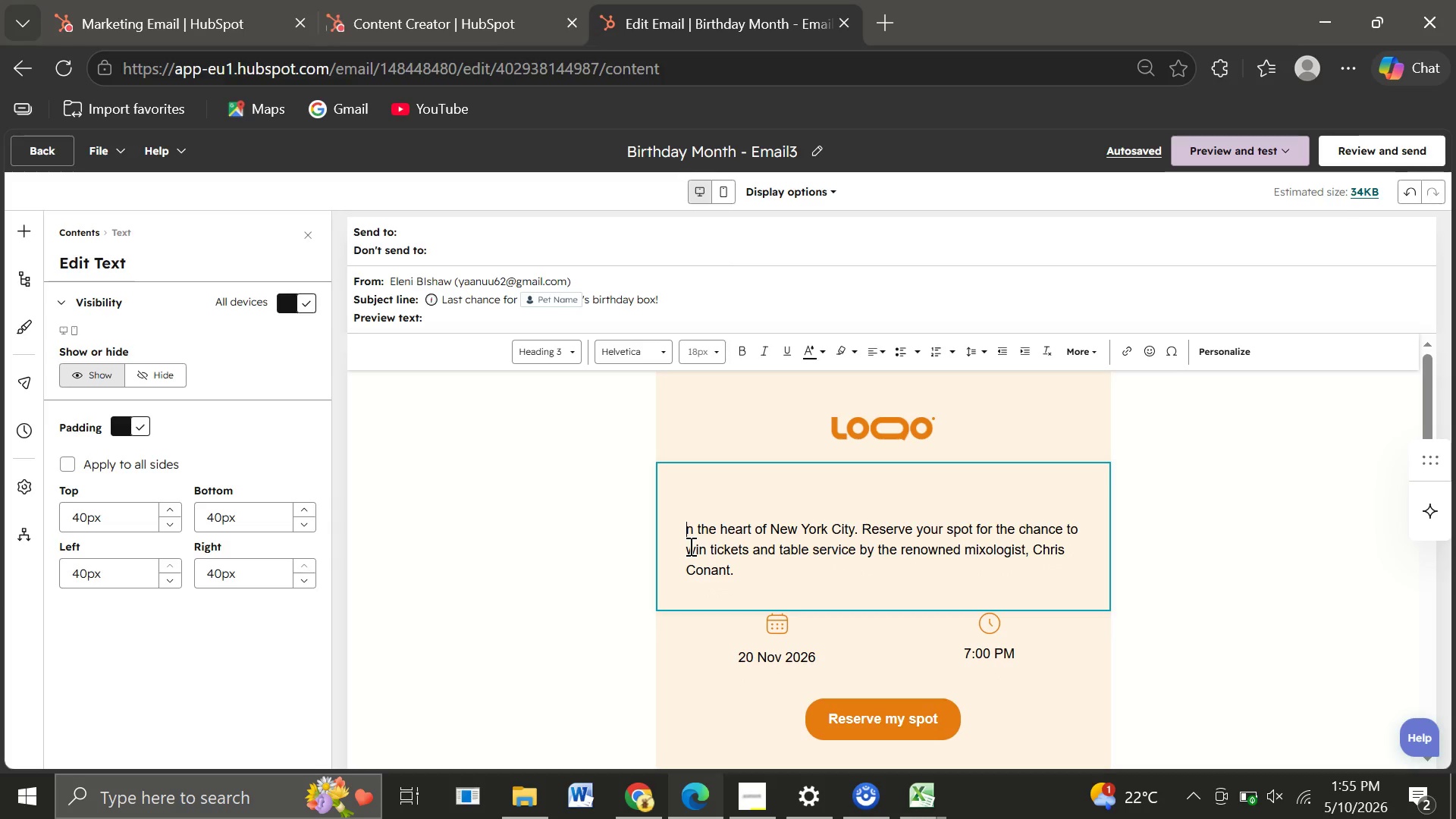 
key(Backspace)
 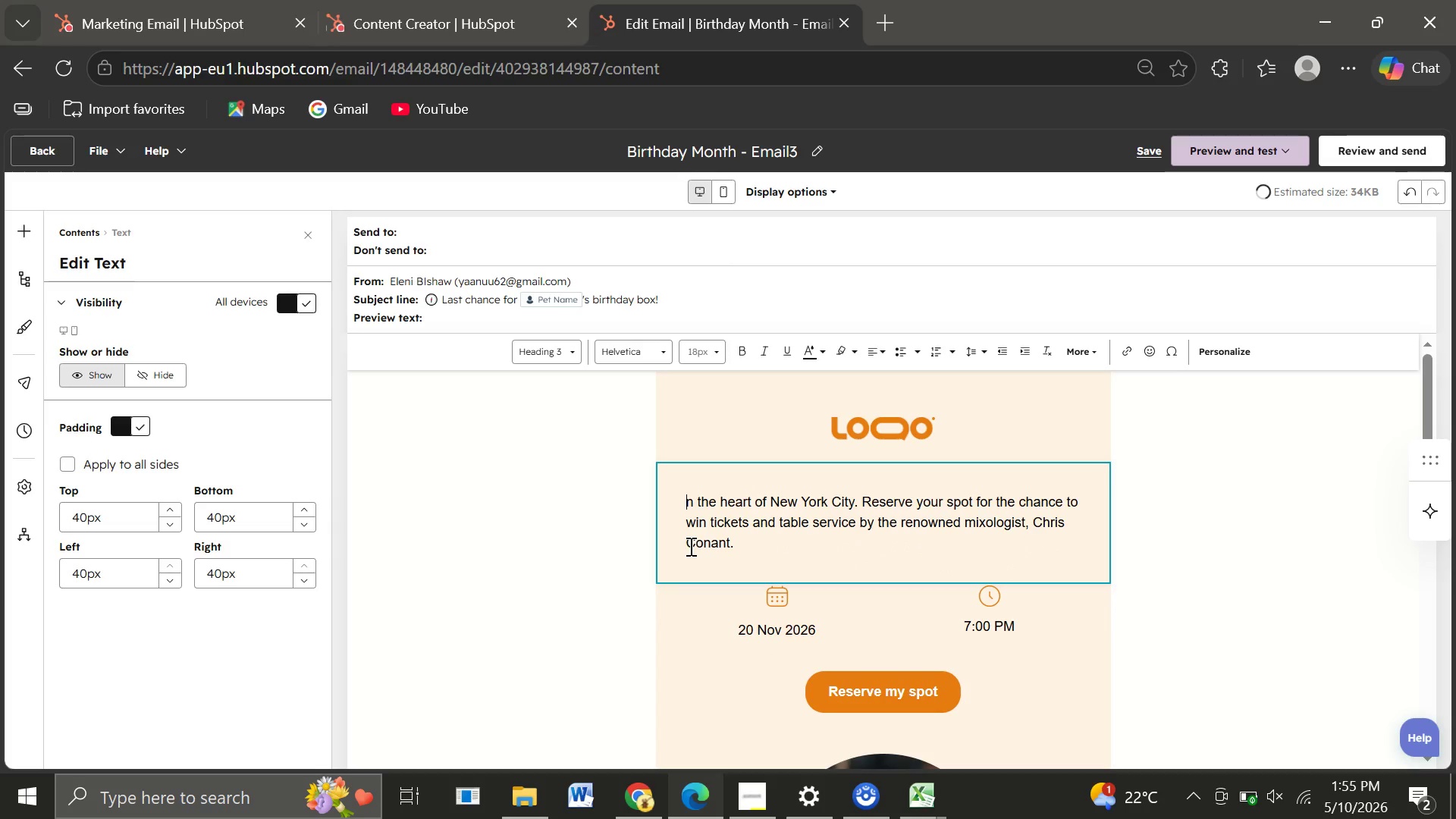 
key(Backspace)
 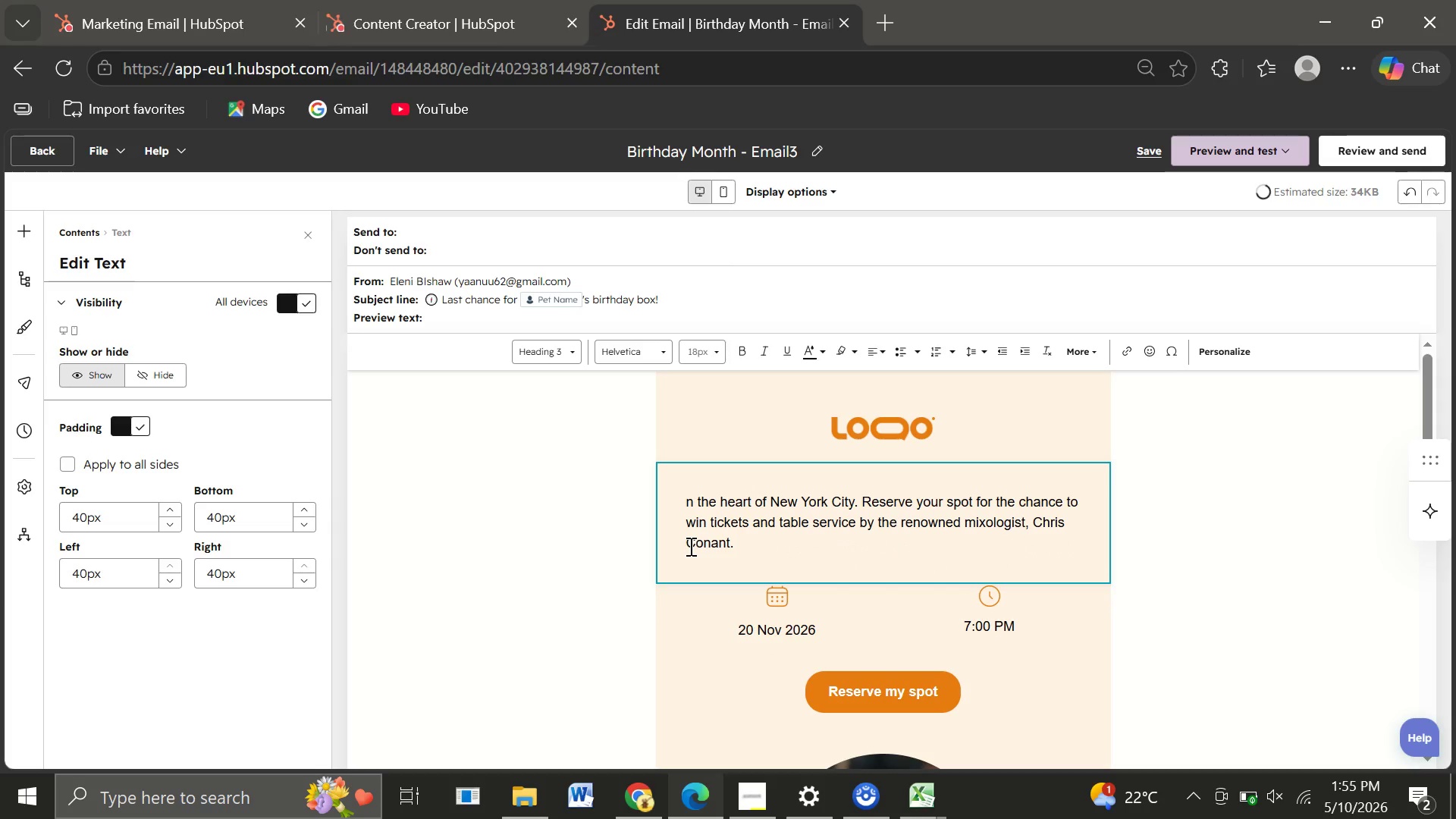 
key(Backspace)
 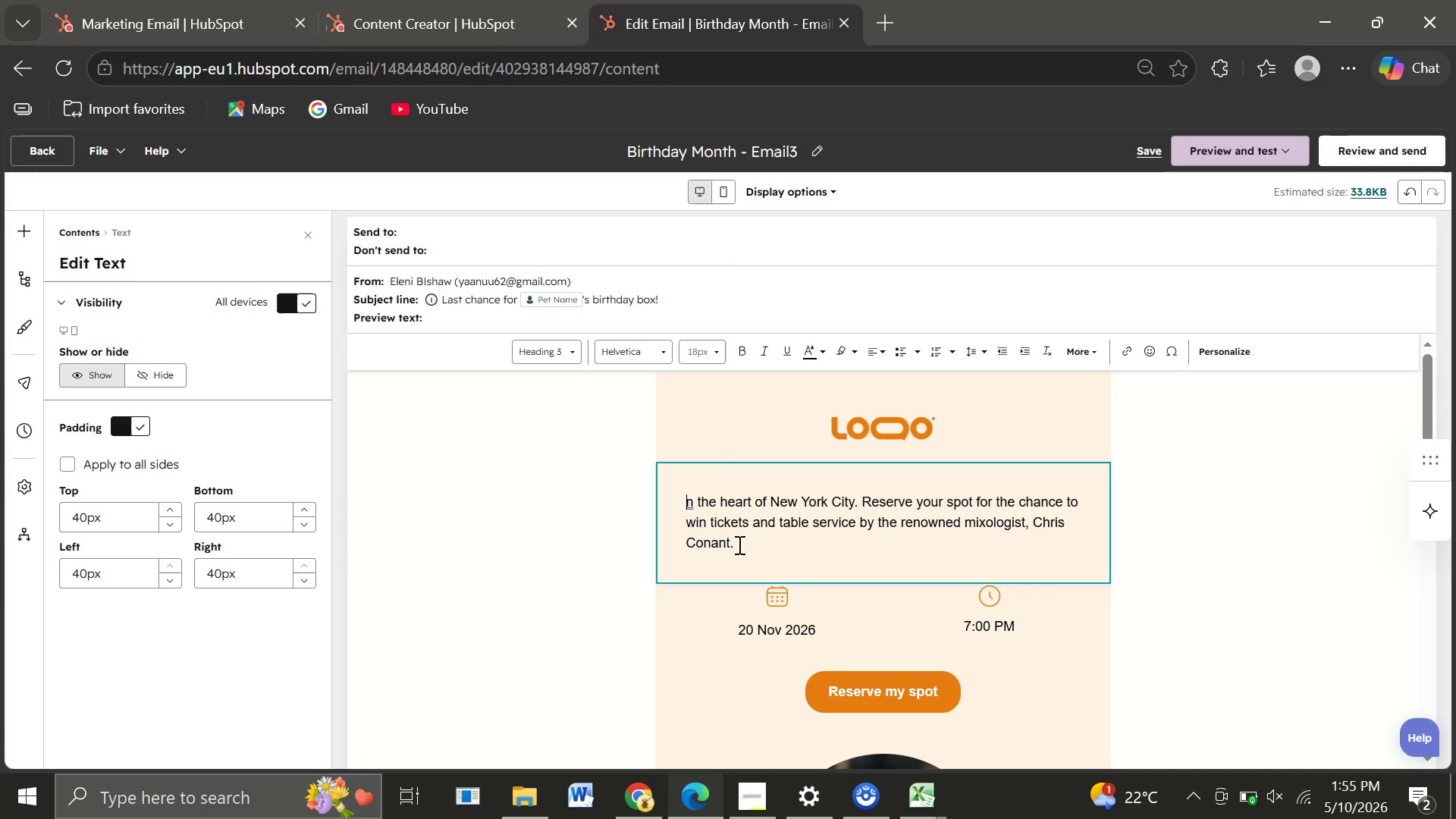 
left_click_drag(start_coordinate=[738, 544], to_coordinate=[669, 471])
 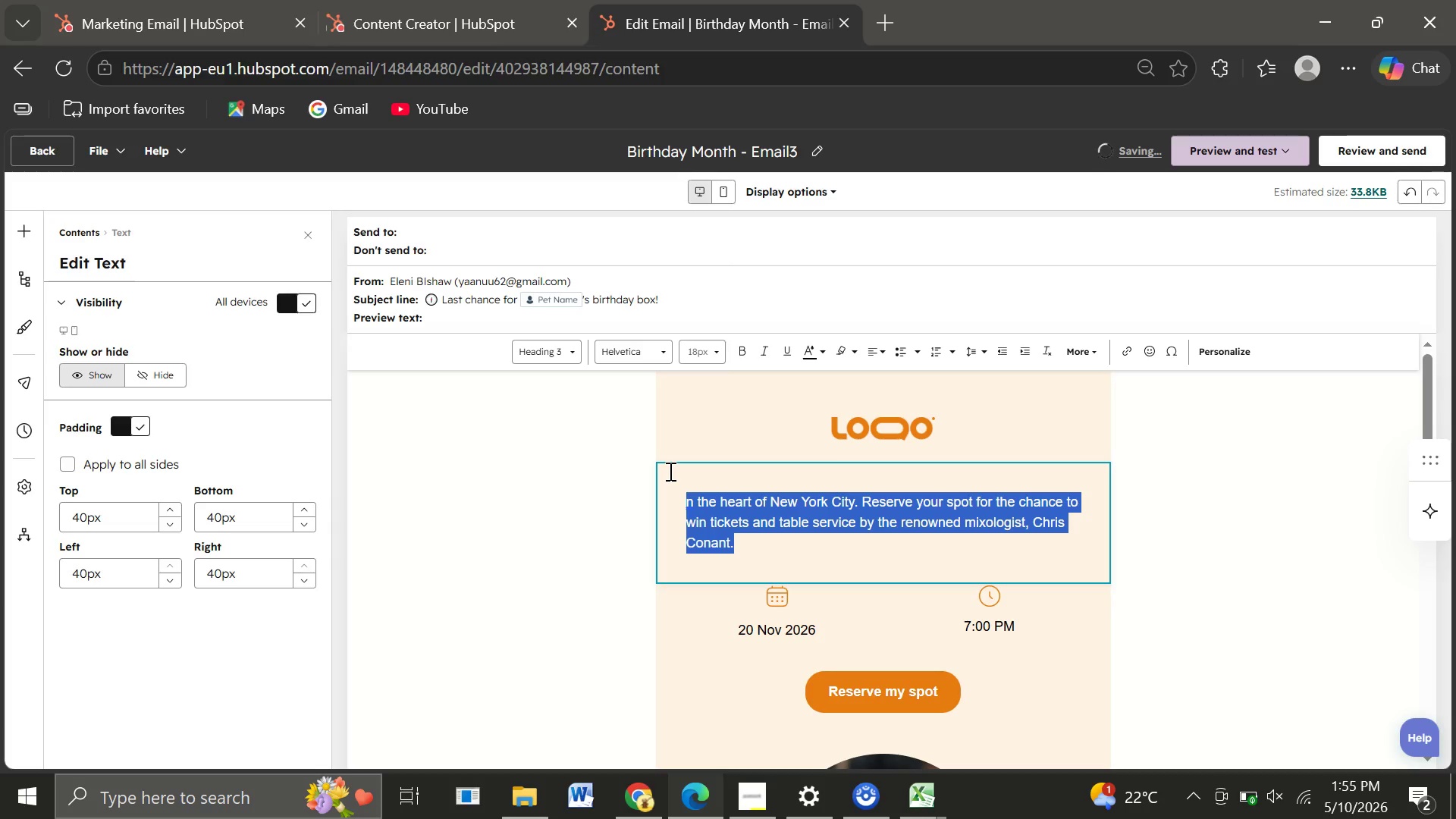 
type(Hi )
 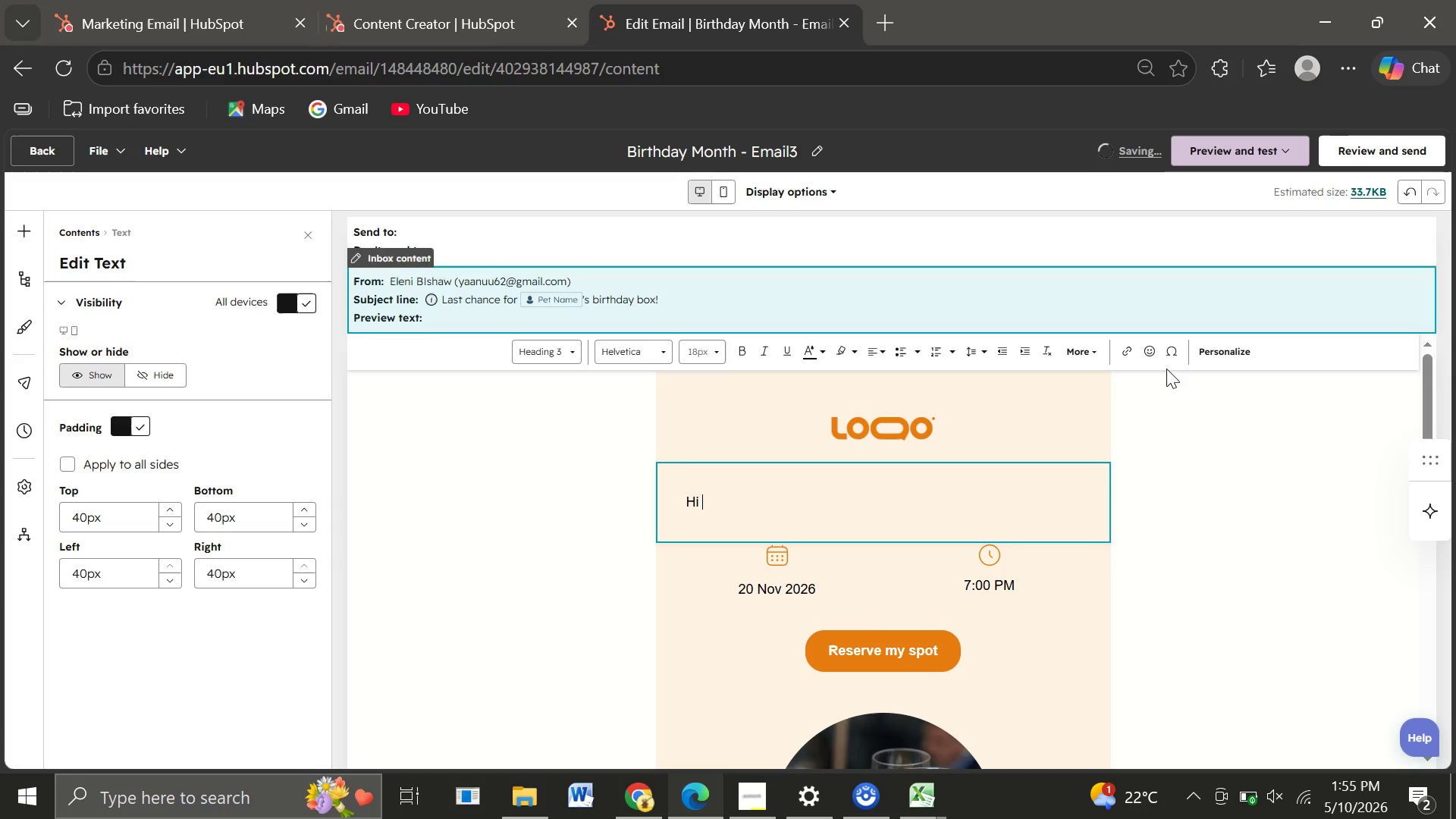 
wait(5.83)
 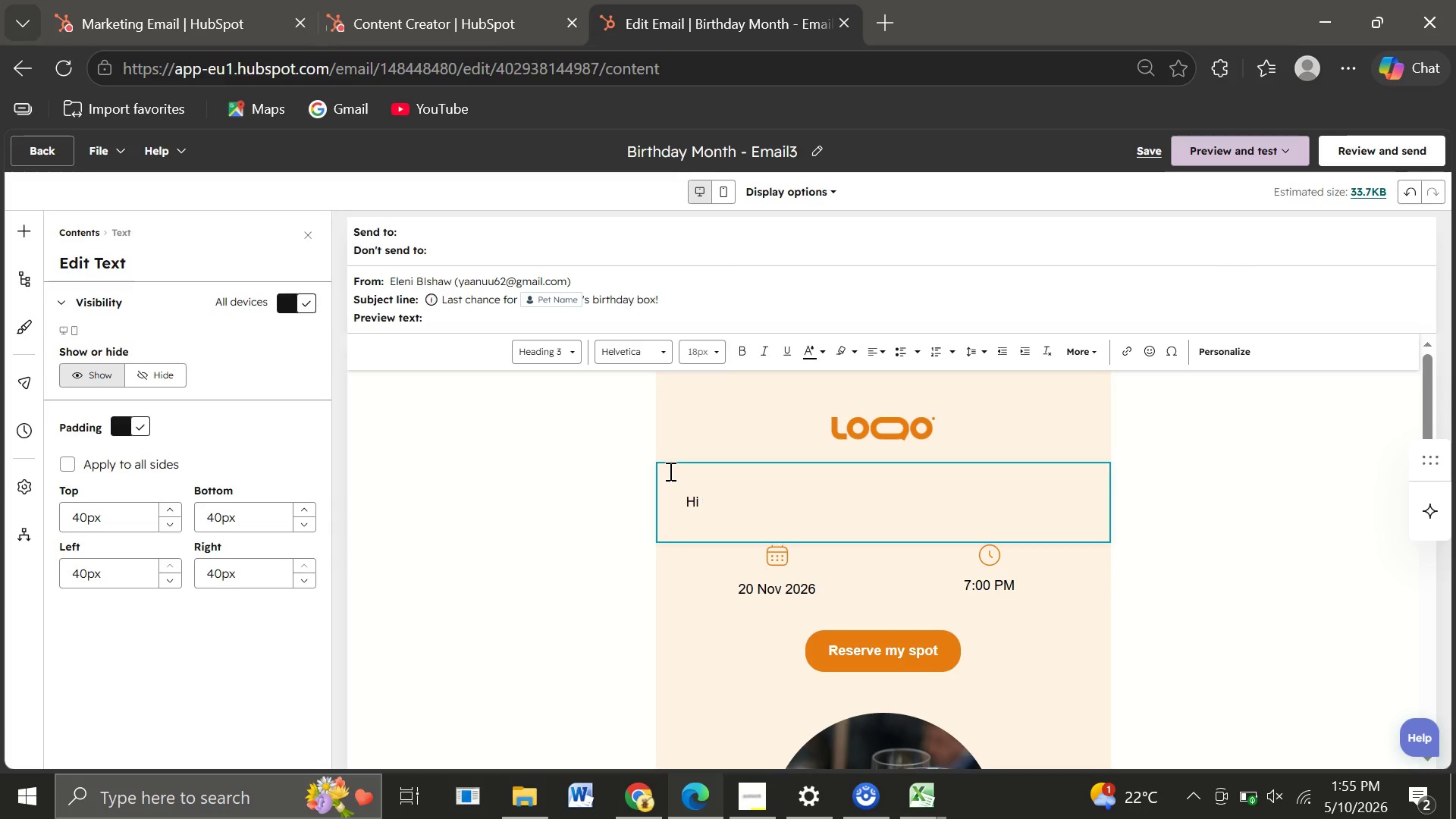 
left_click([1222, 351])
 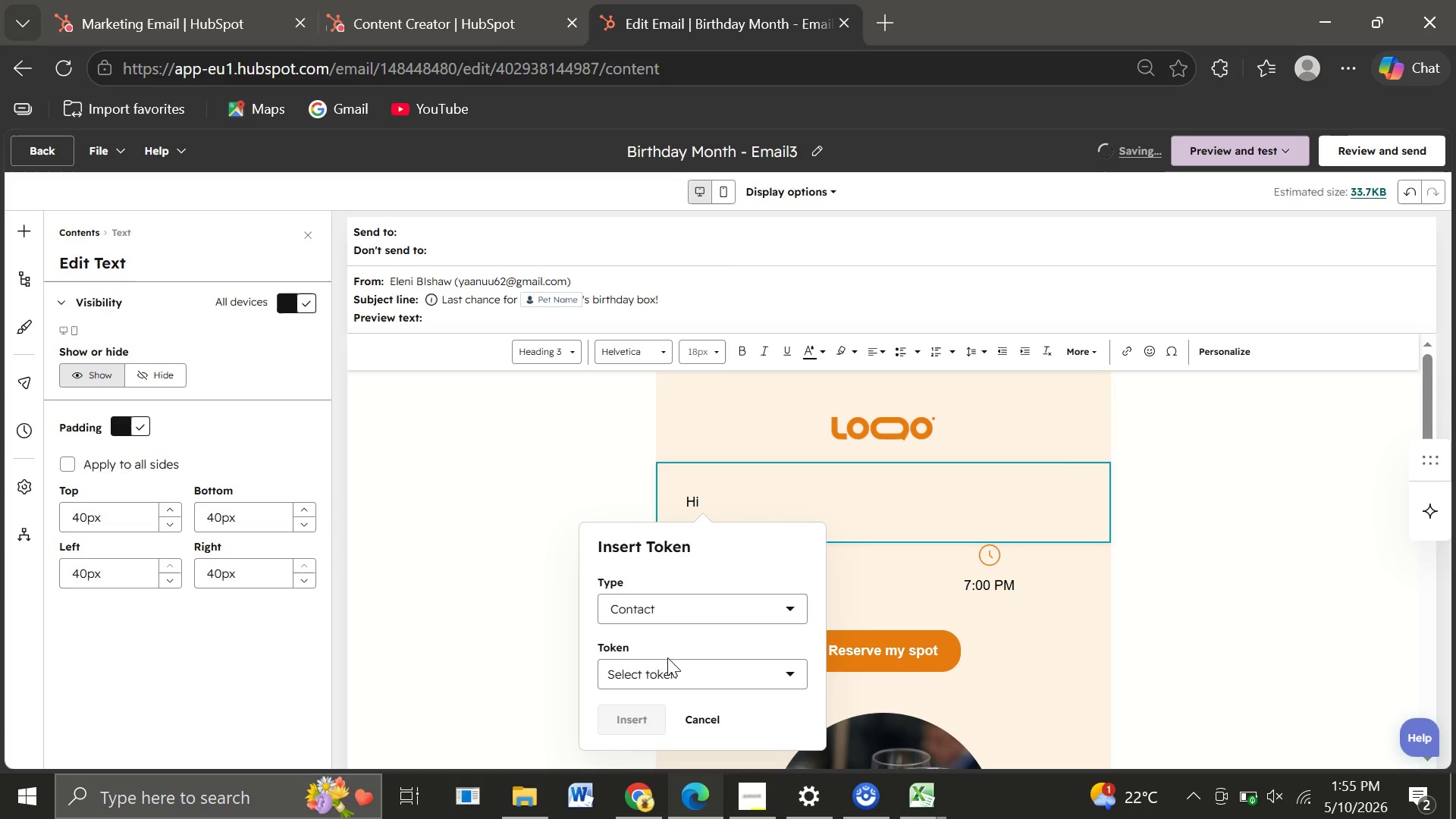 
left_click([657, 674])
 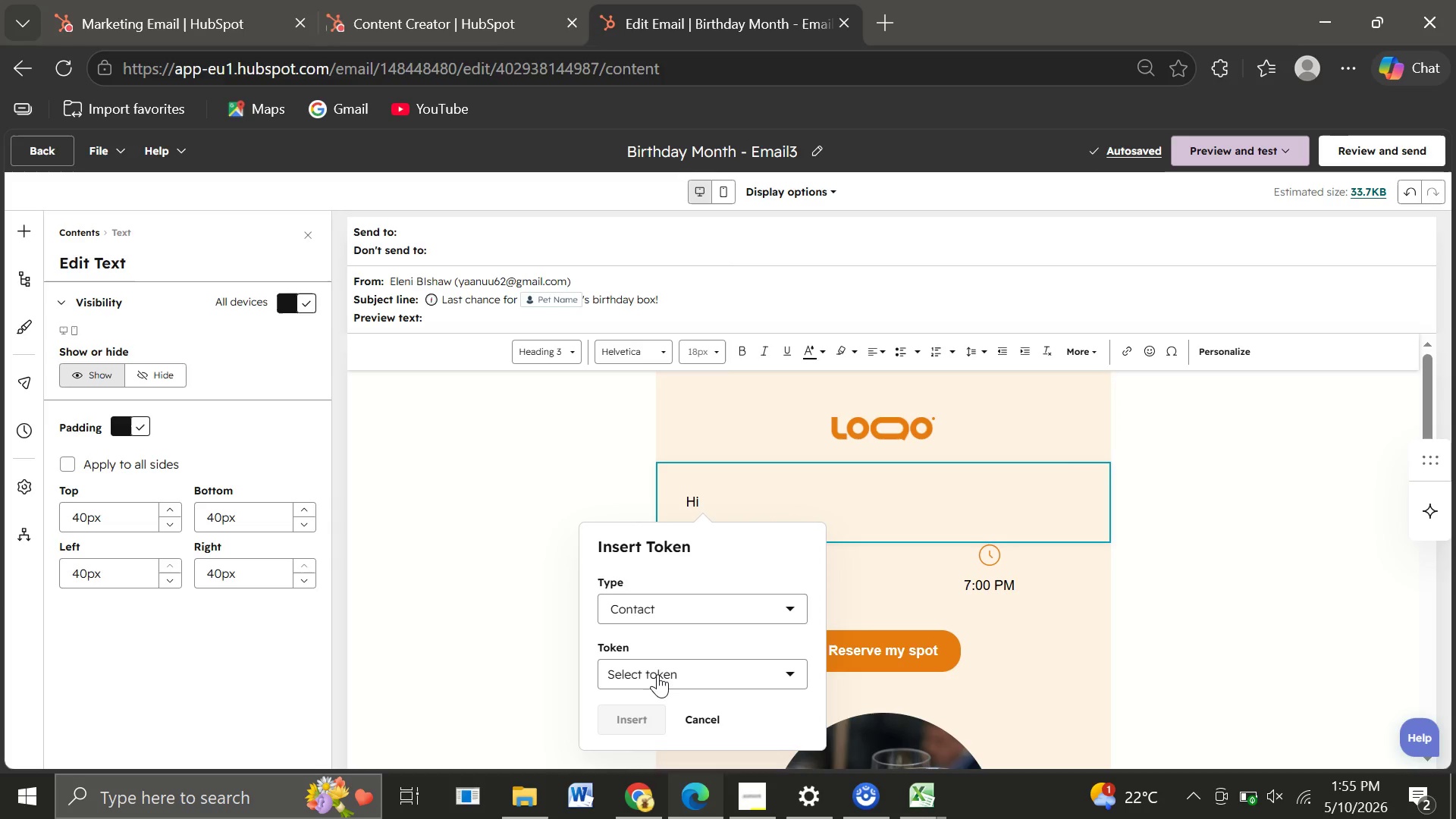 
type(first n)
 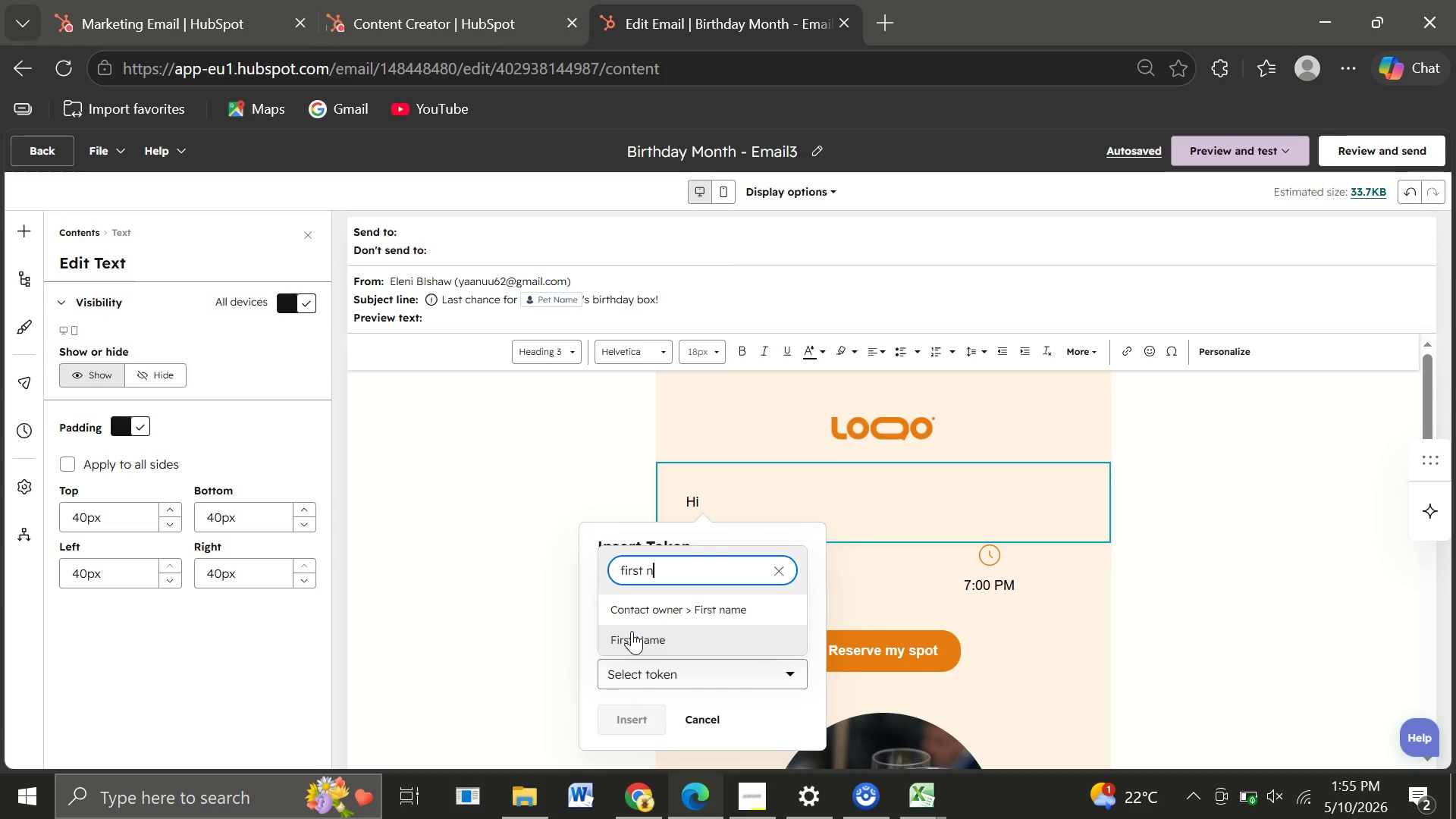 
left_click([632, 631])
 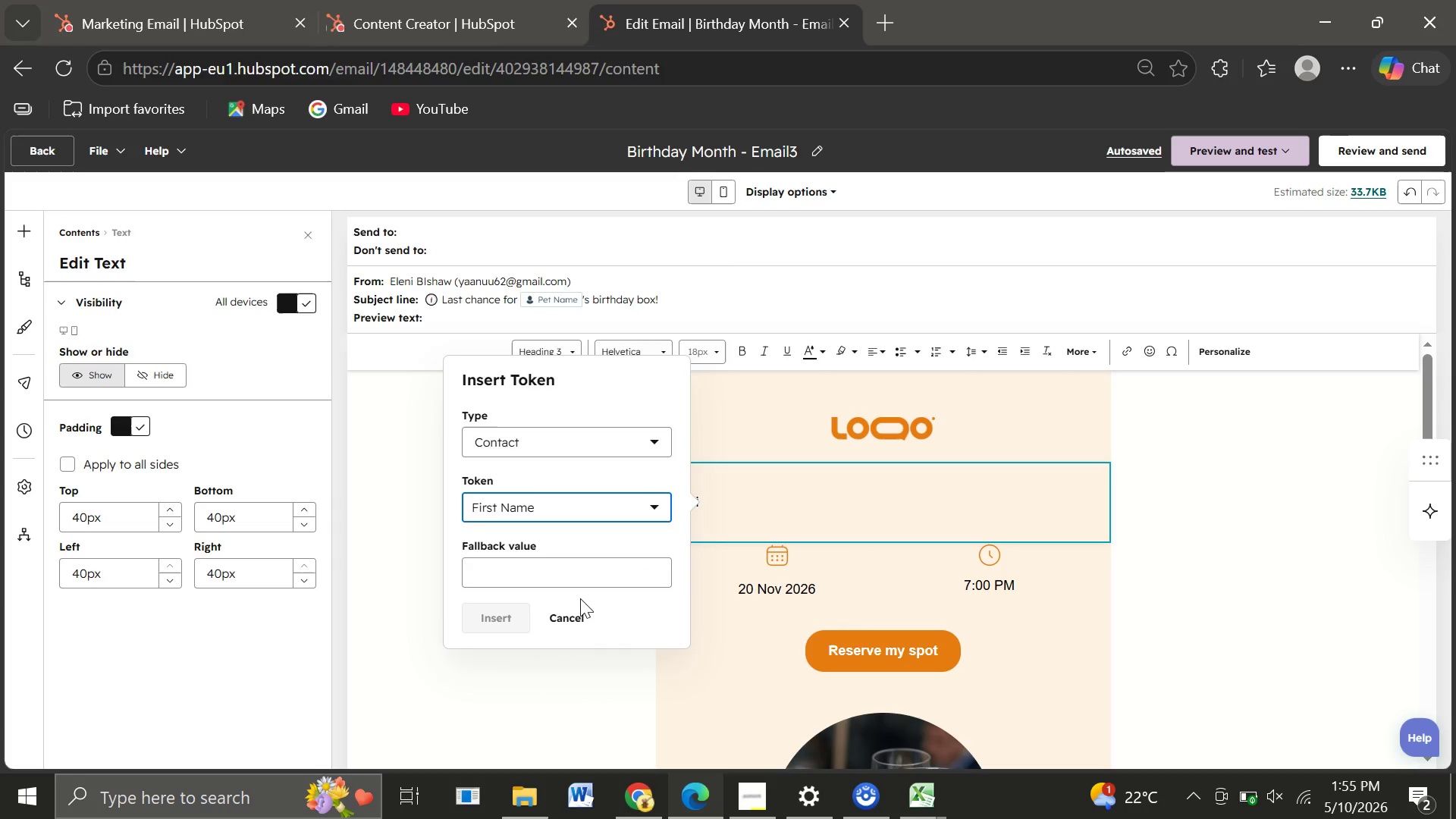 
left_click([548, 576])
 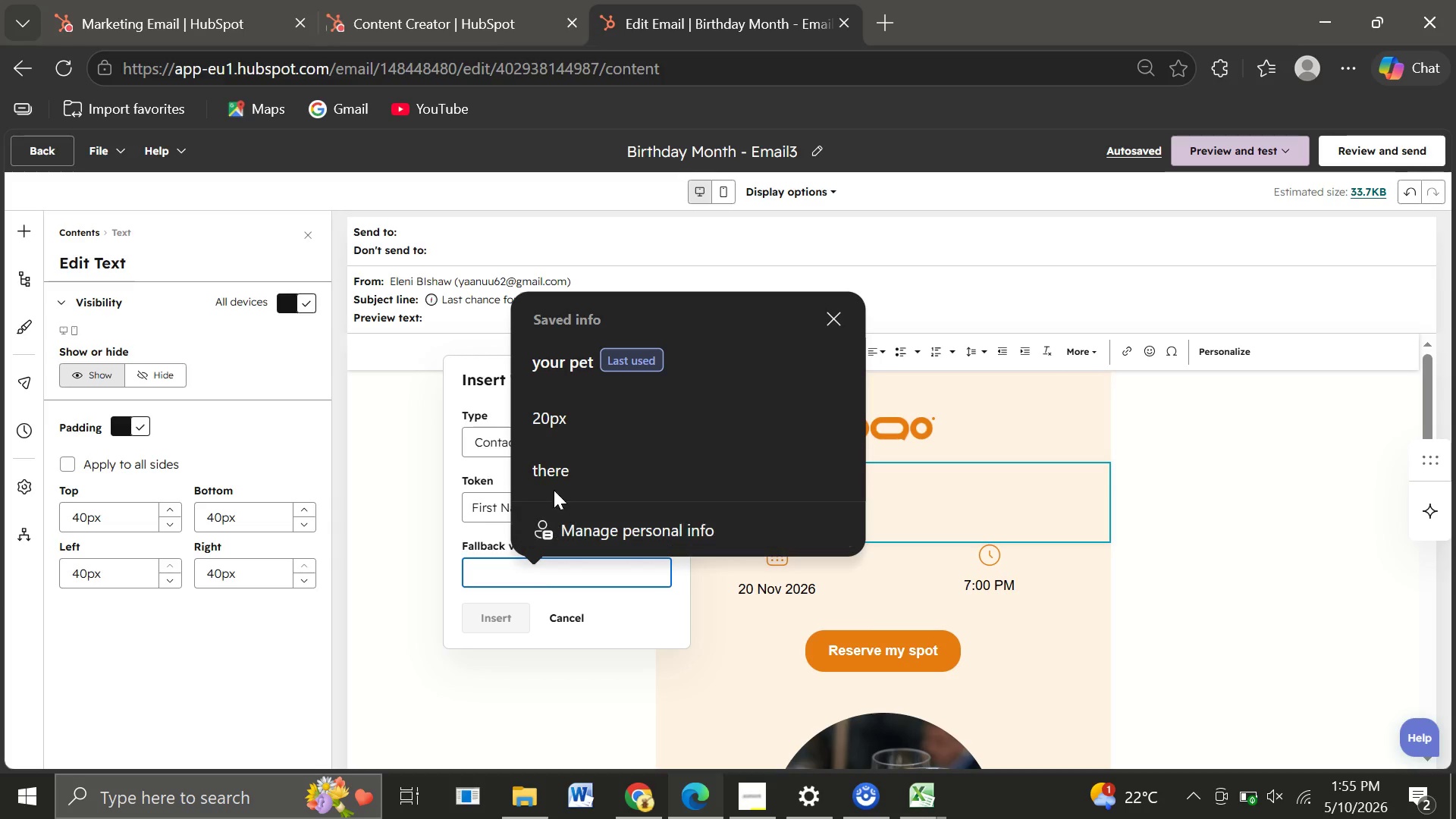 
left_click([554, 479])
 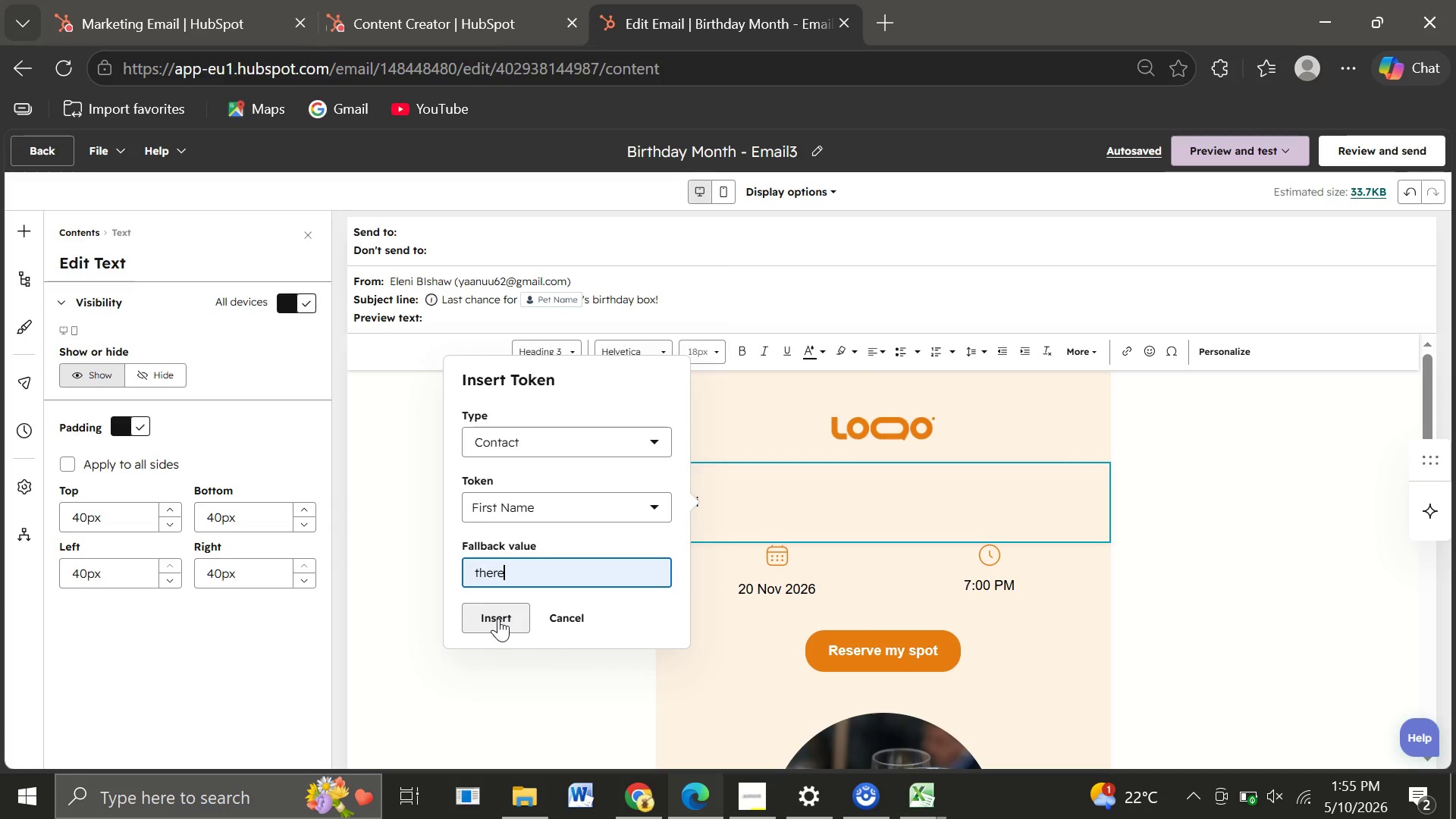 
left_click([498, 618])
 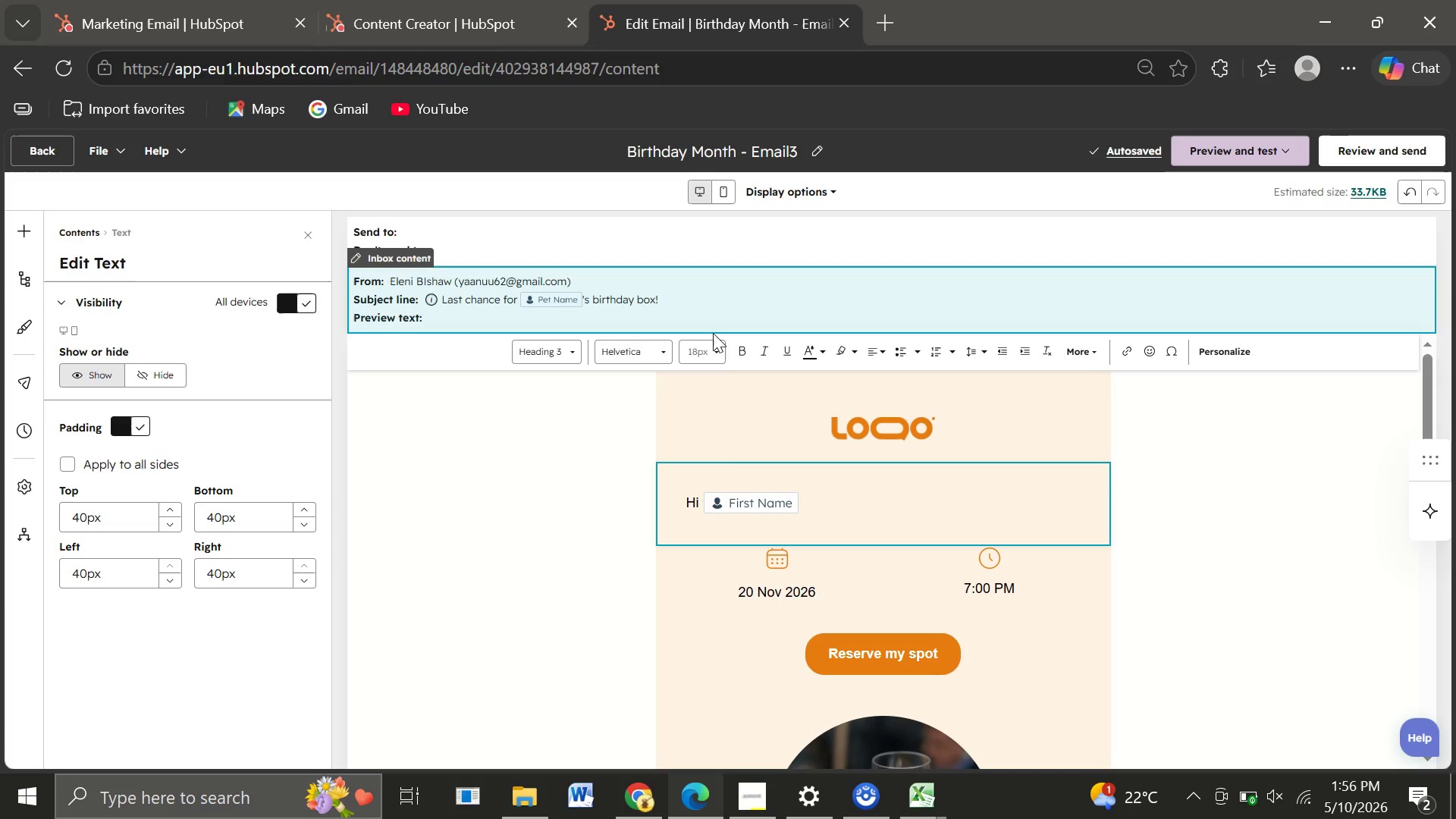 
wait(17.83)
 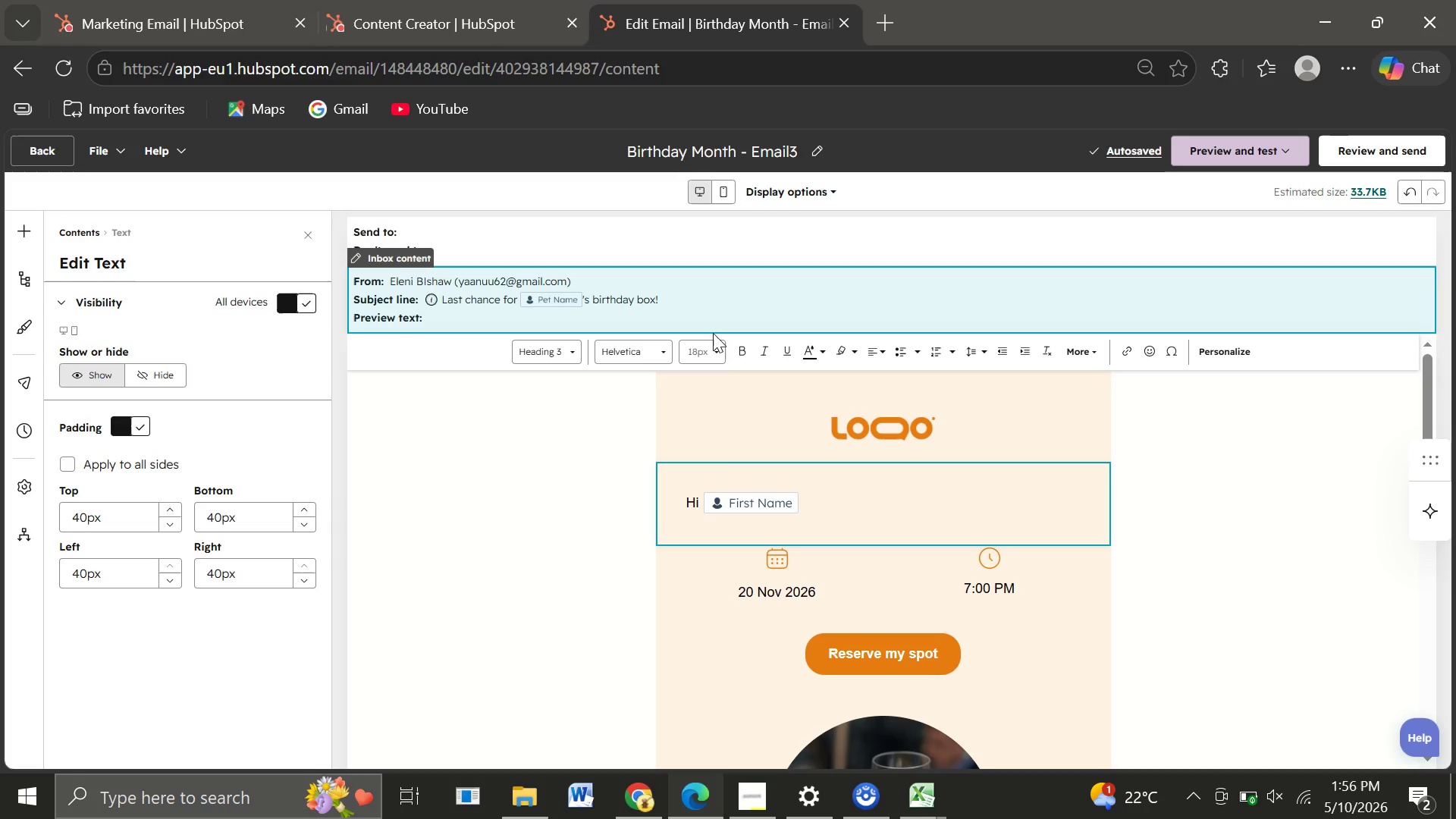 
key(Comma)
 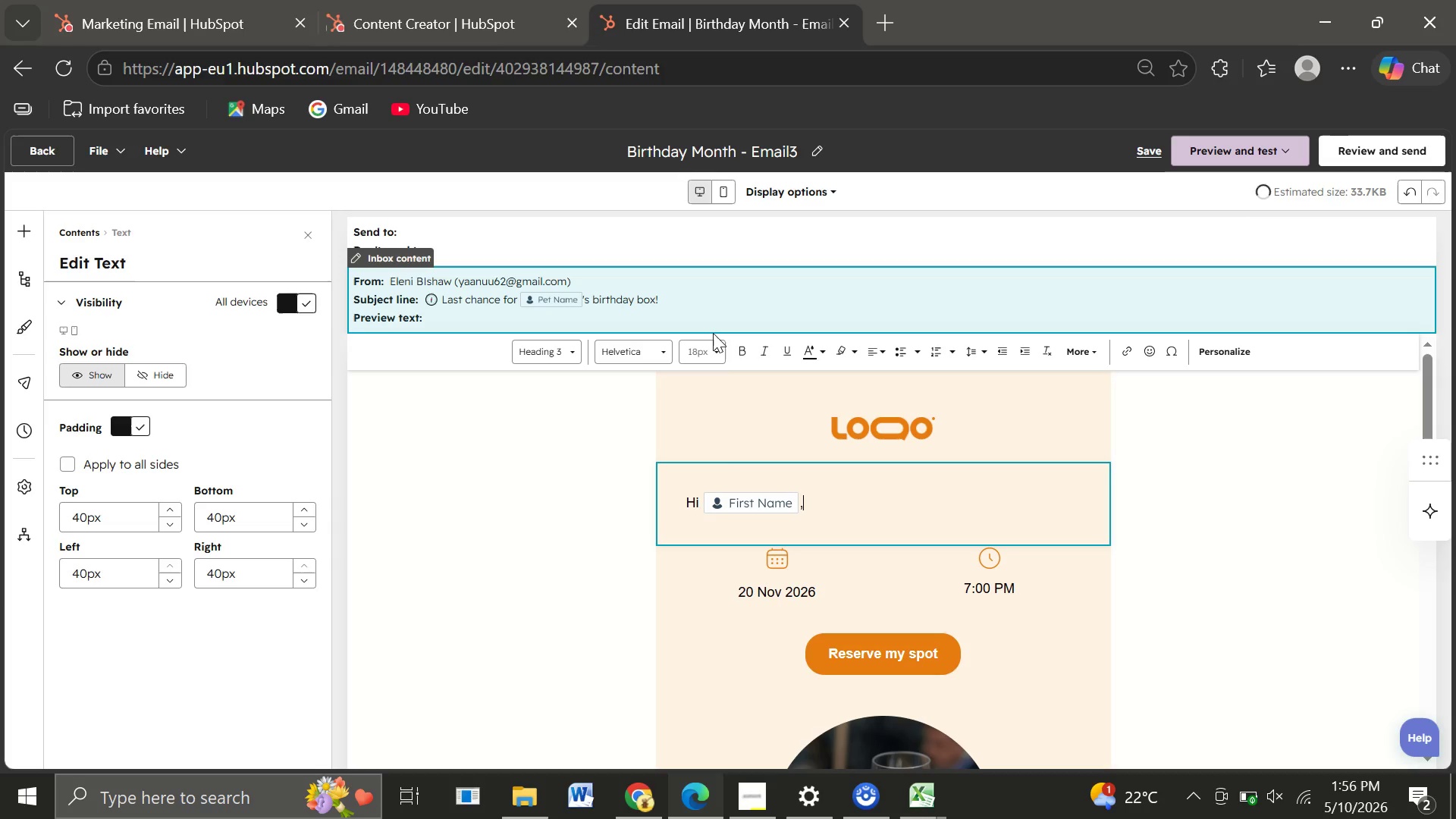 
key(Enter)
 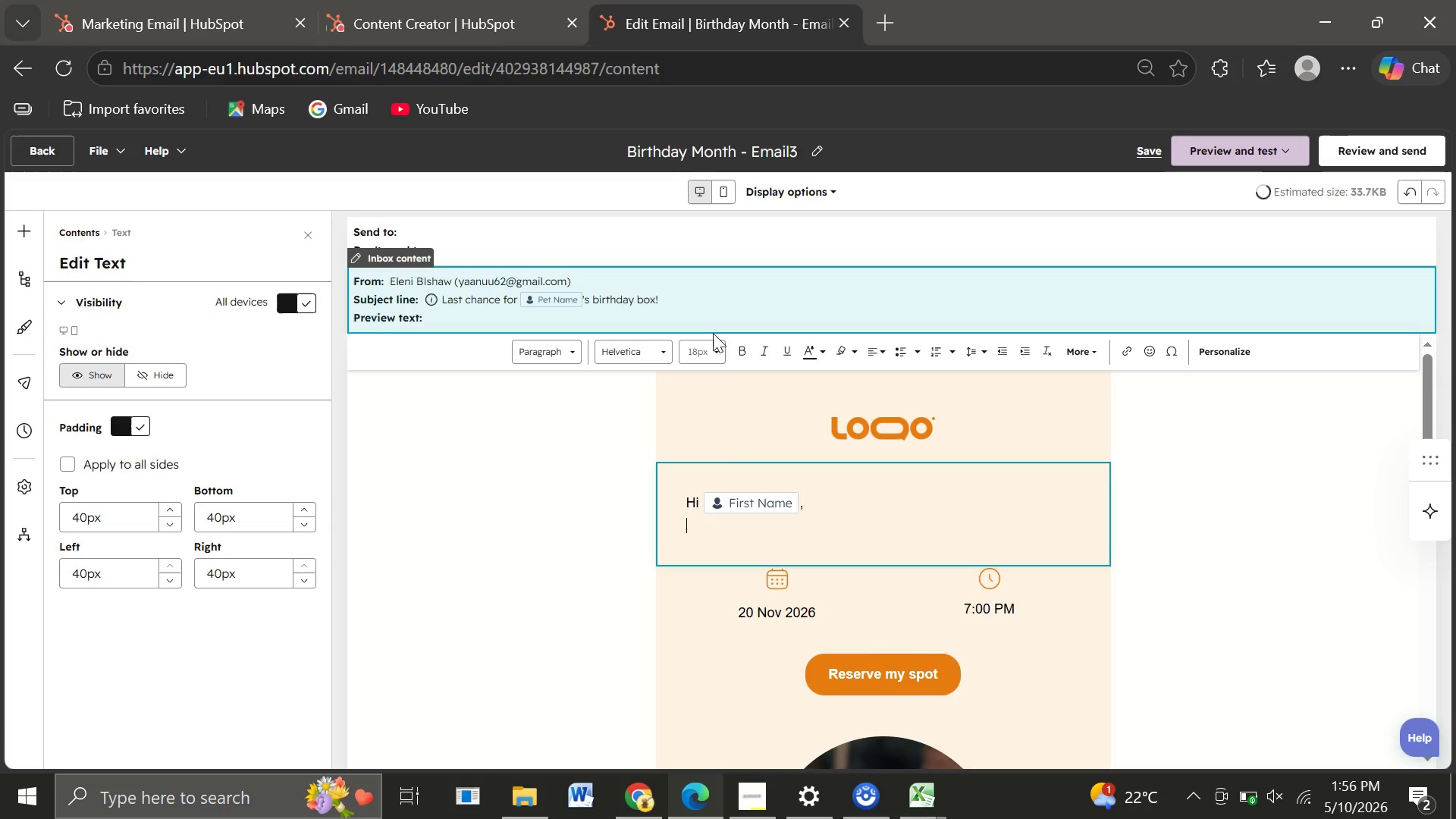 
key(Enter)
 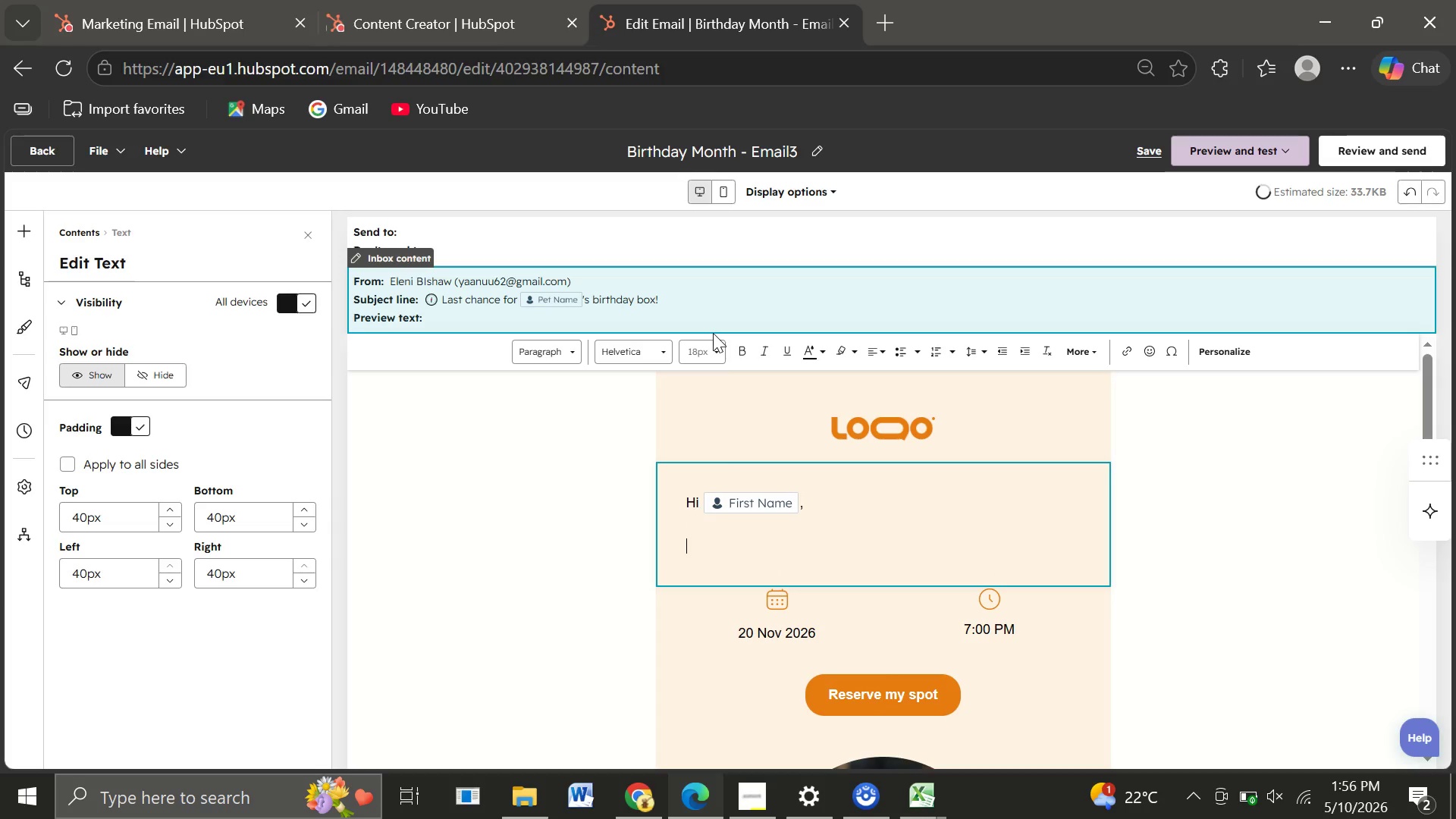 
type(Only a few days left before )
 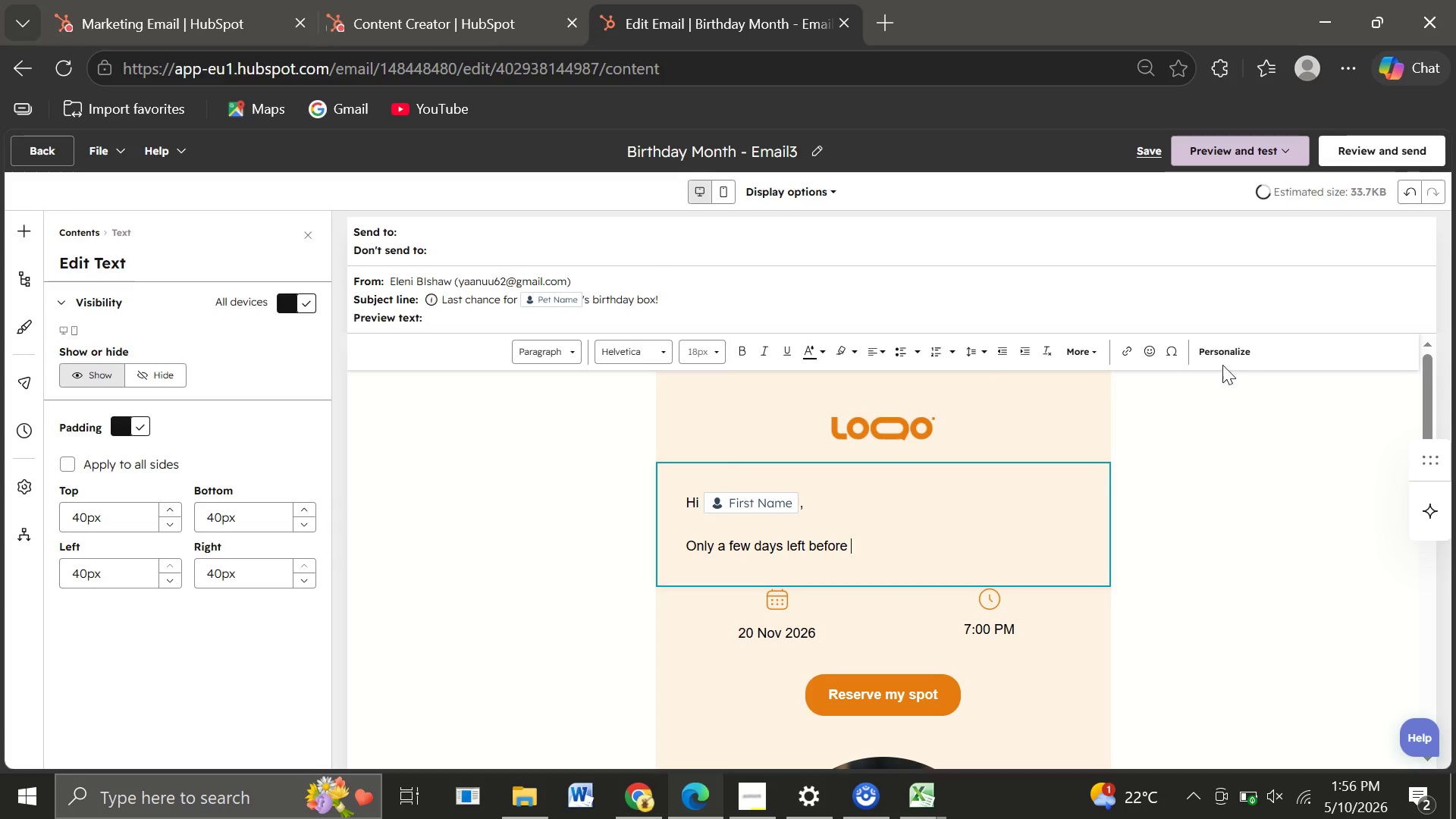 
left_click([1216, 344])
 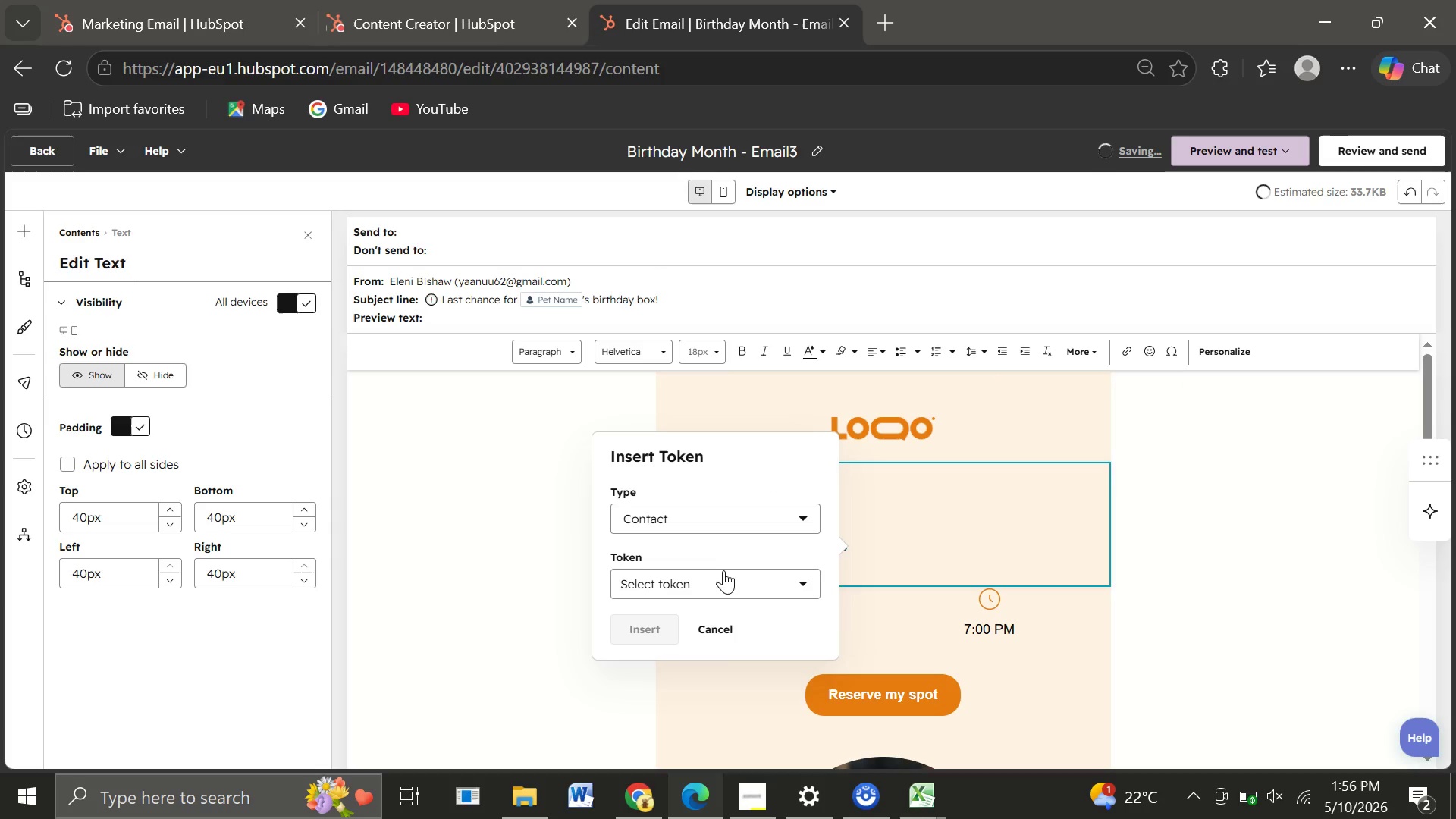 
left_click([694, 570])
 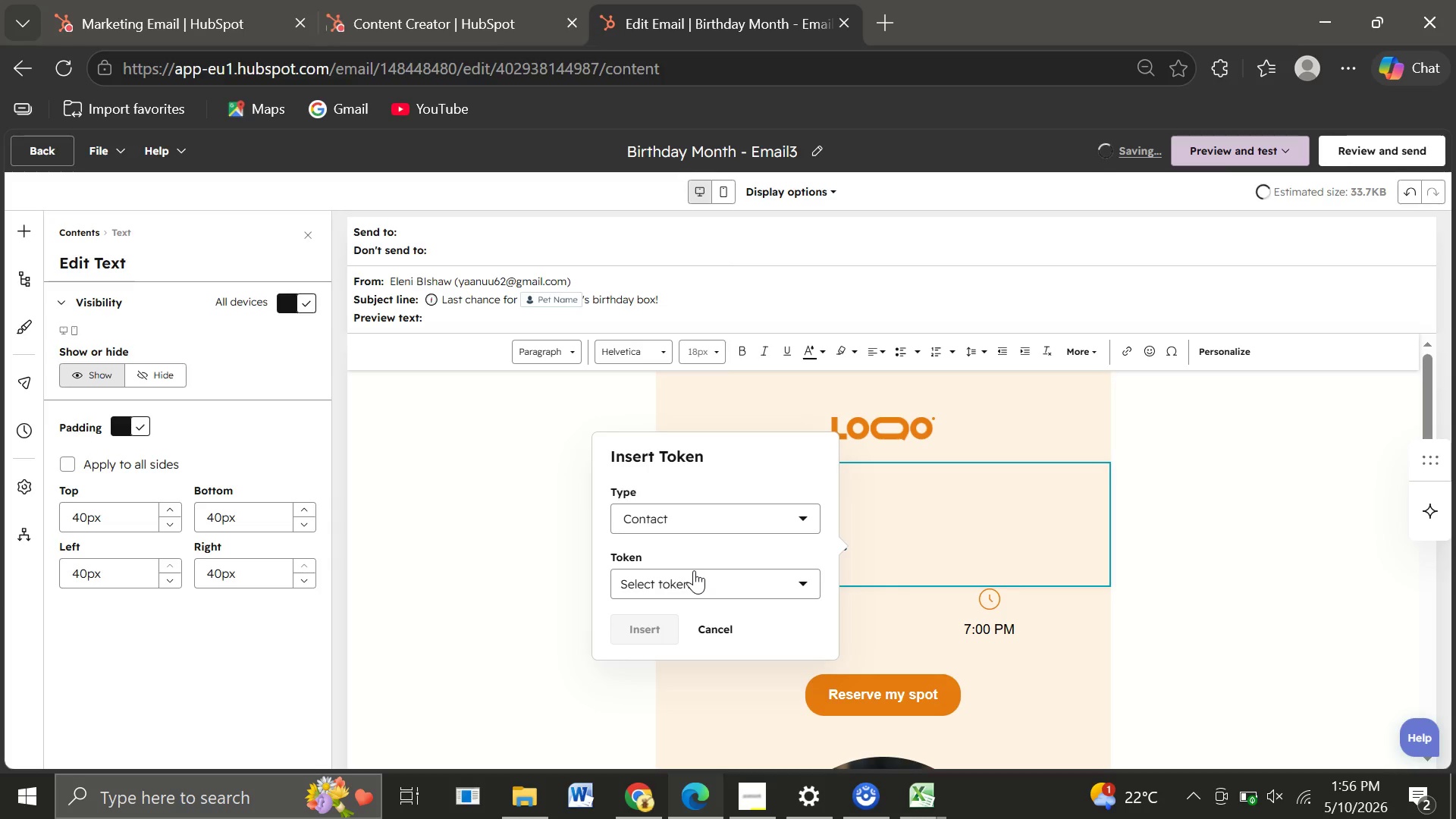 
type(pet)
 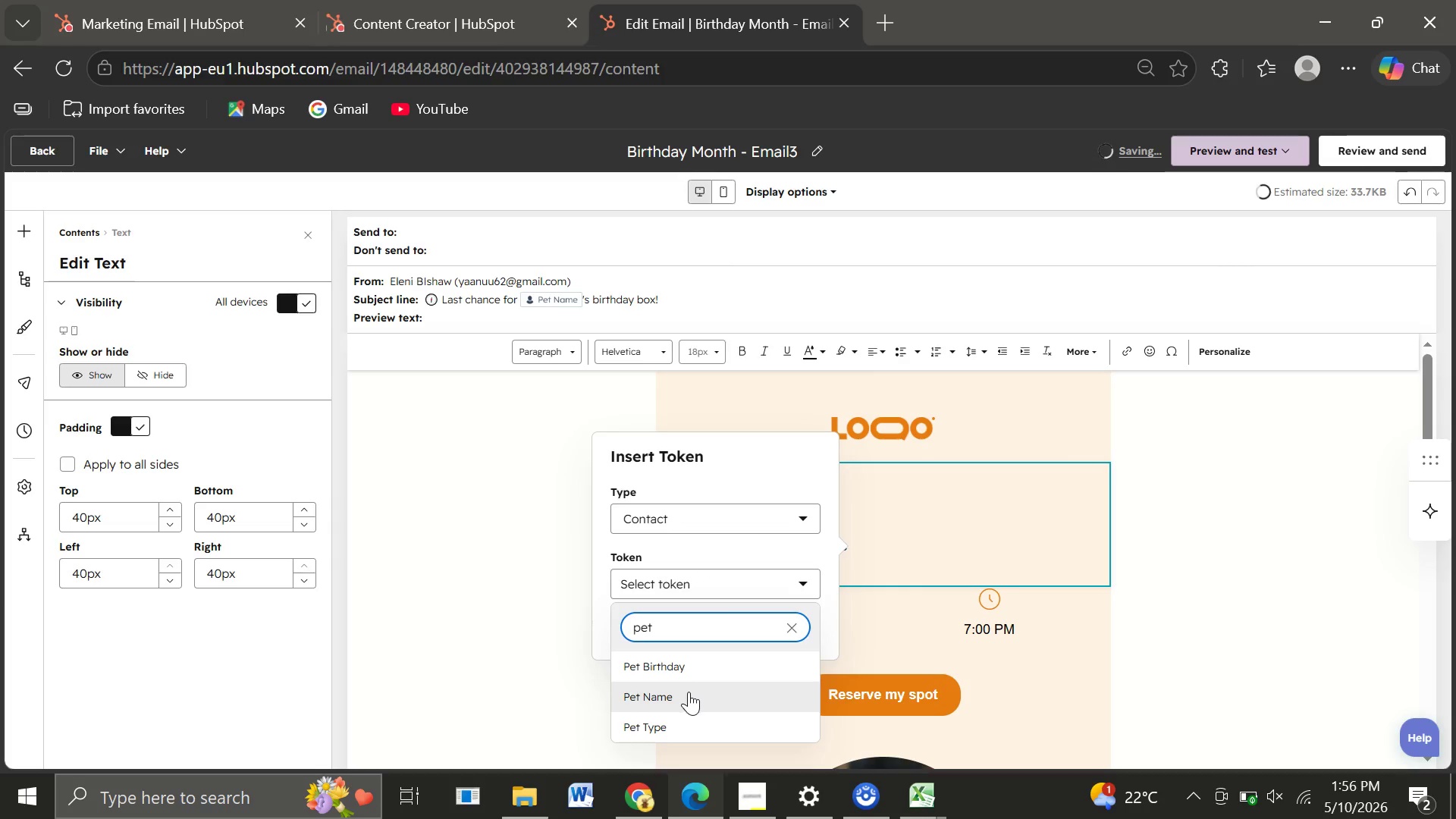 
left_click([689, 692])
 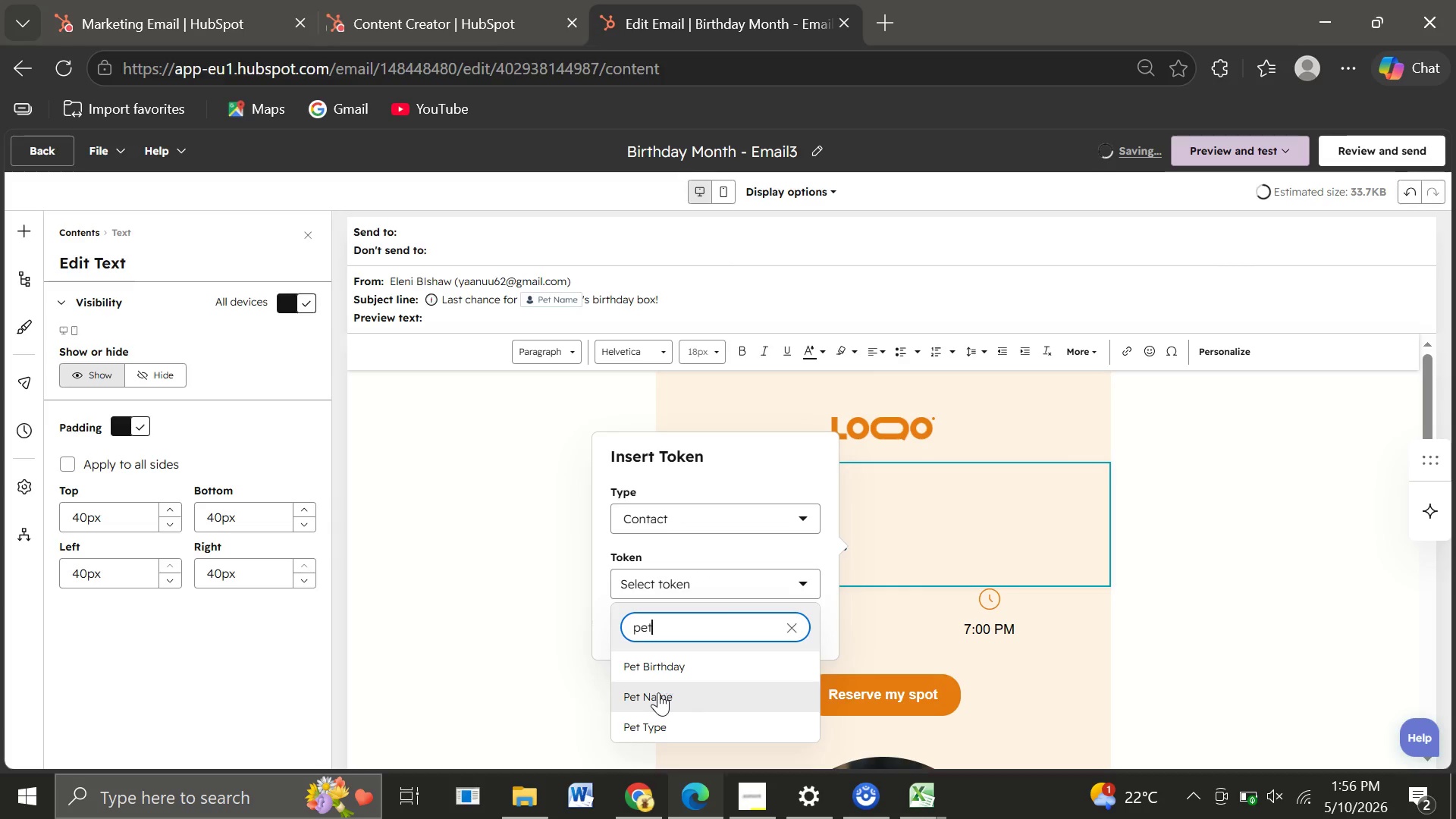 
left_click([651, 695])
 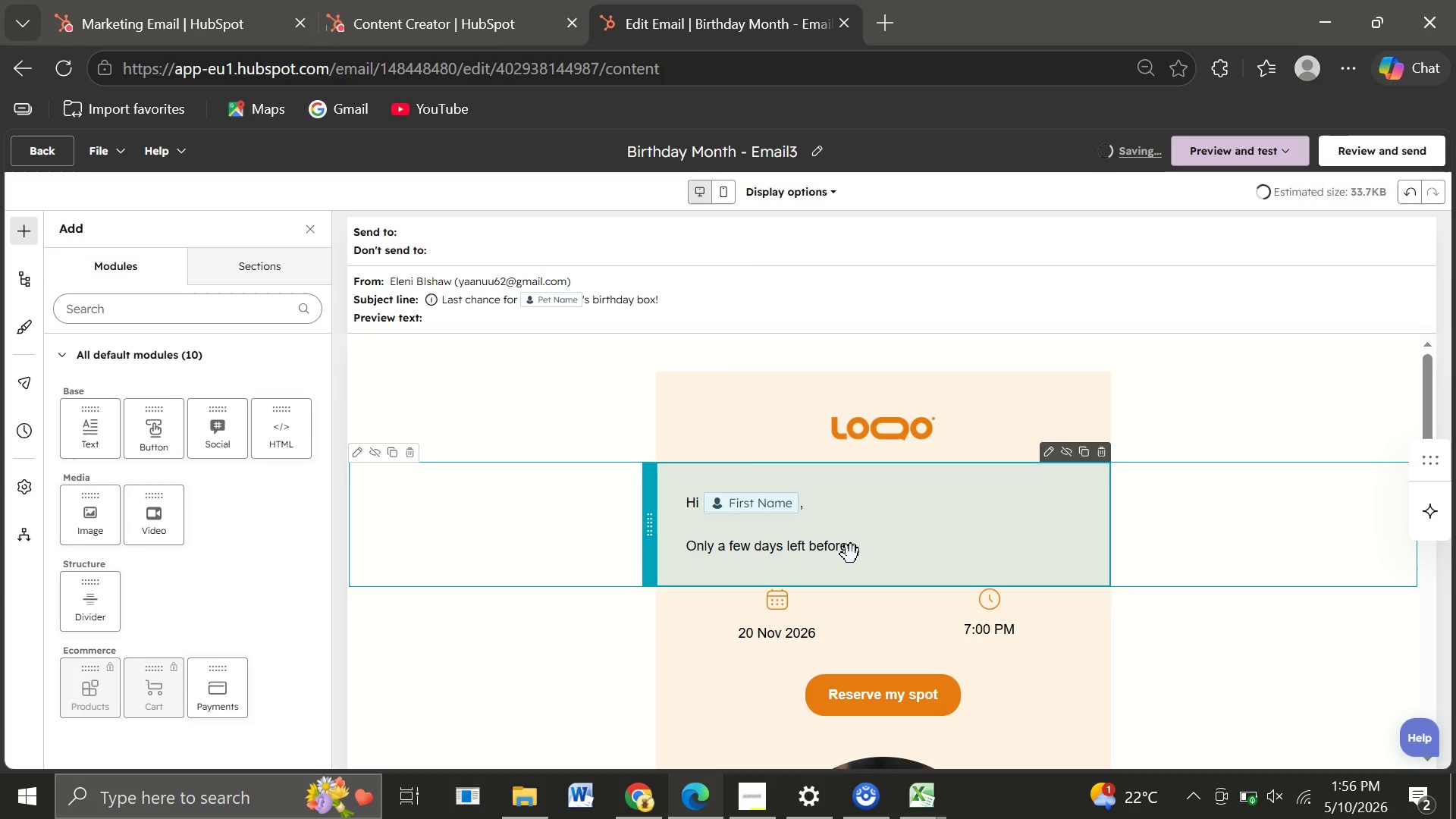 
double_click([855, 550])
 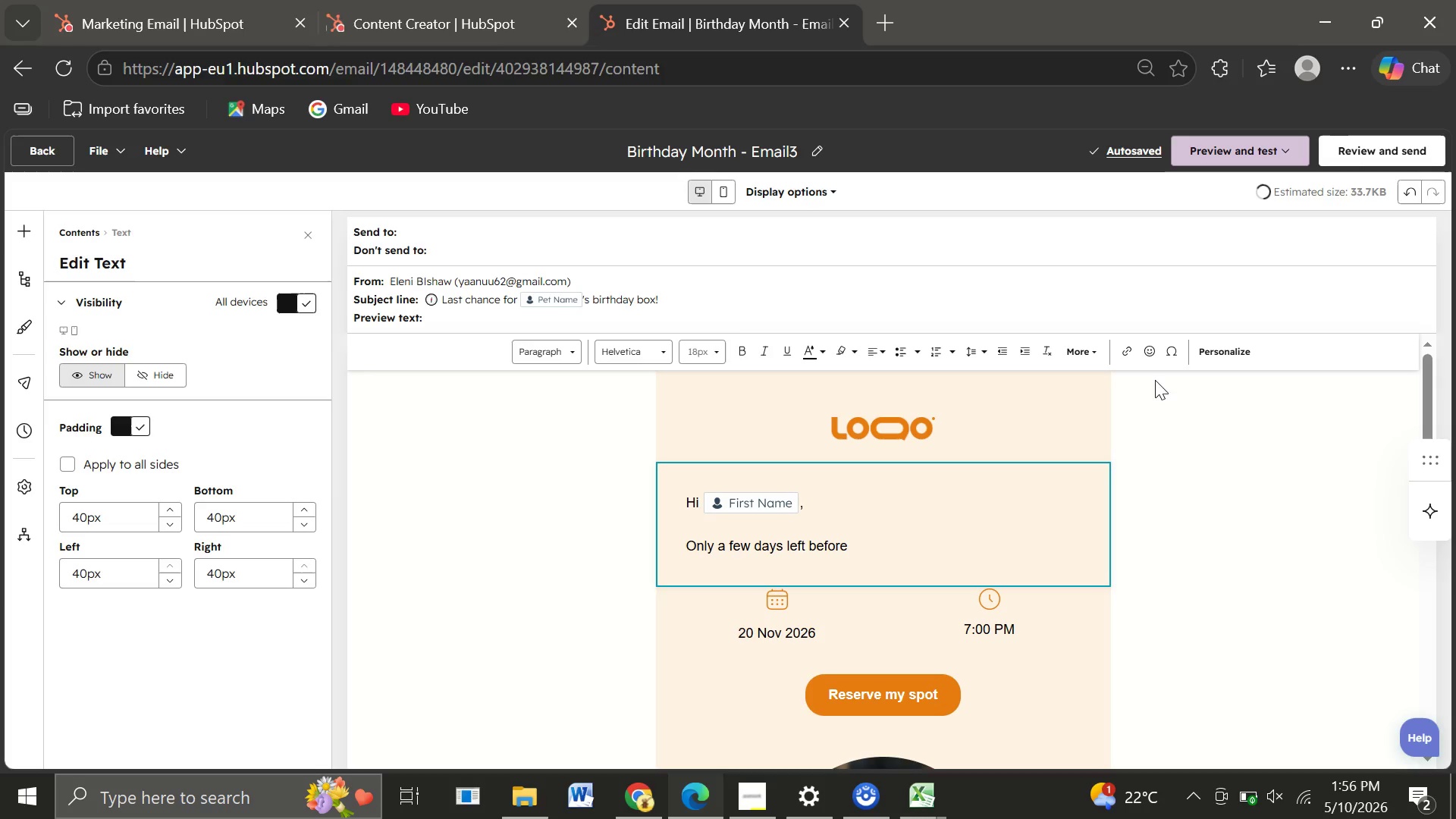 
left_click([1225, 351])
 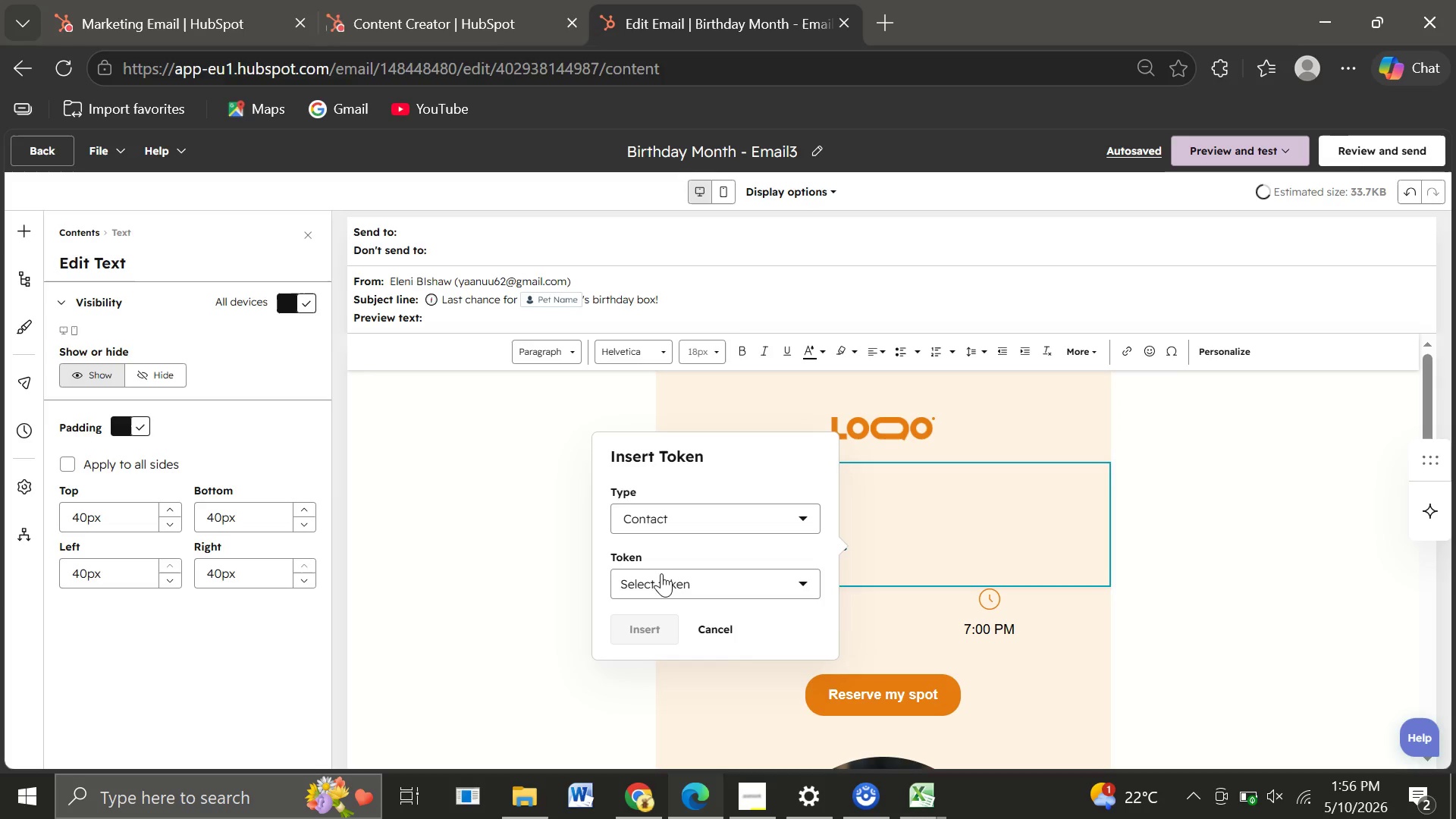 
left_click([642, 578])
 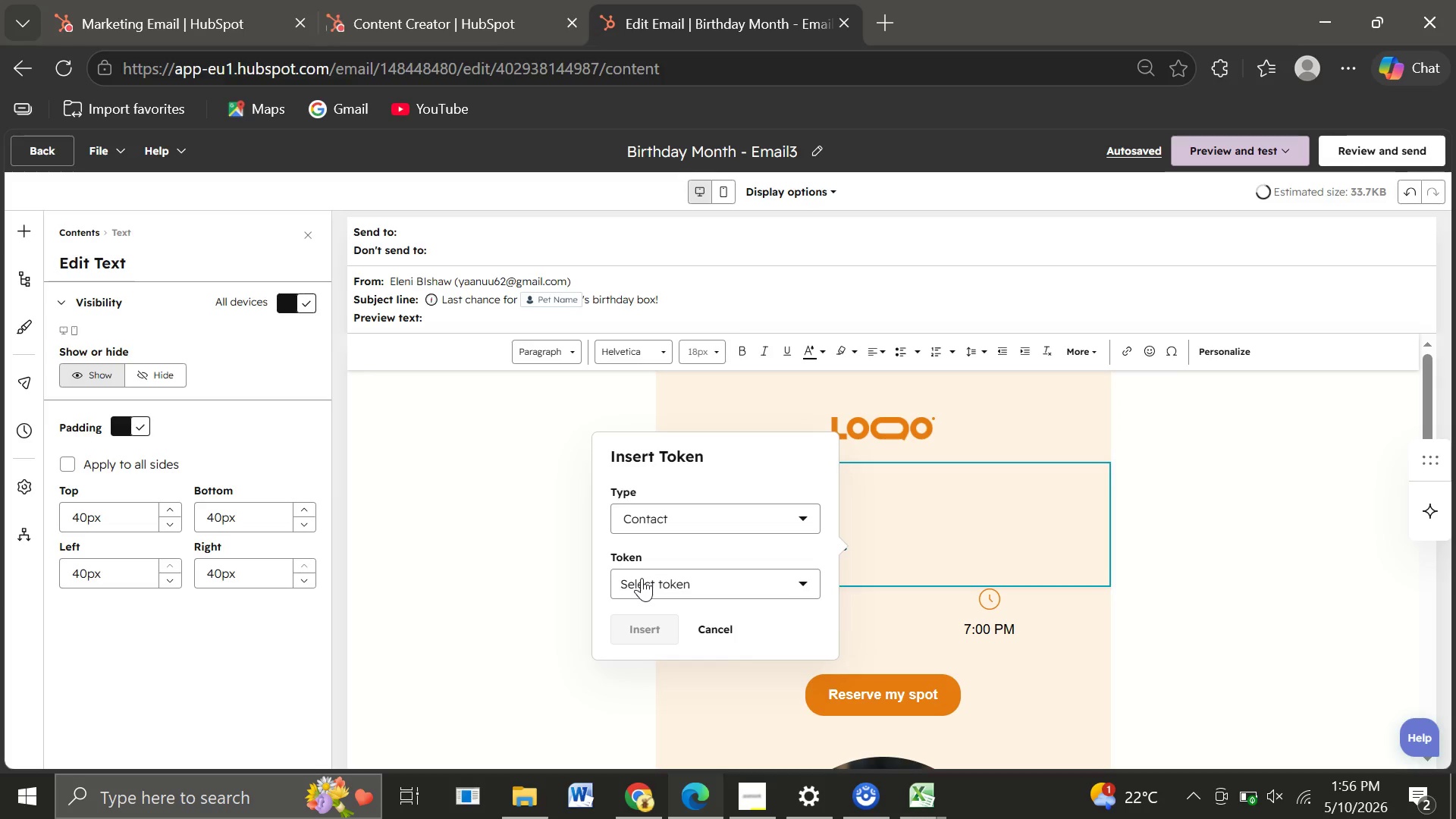 
type(pet)
 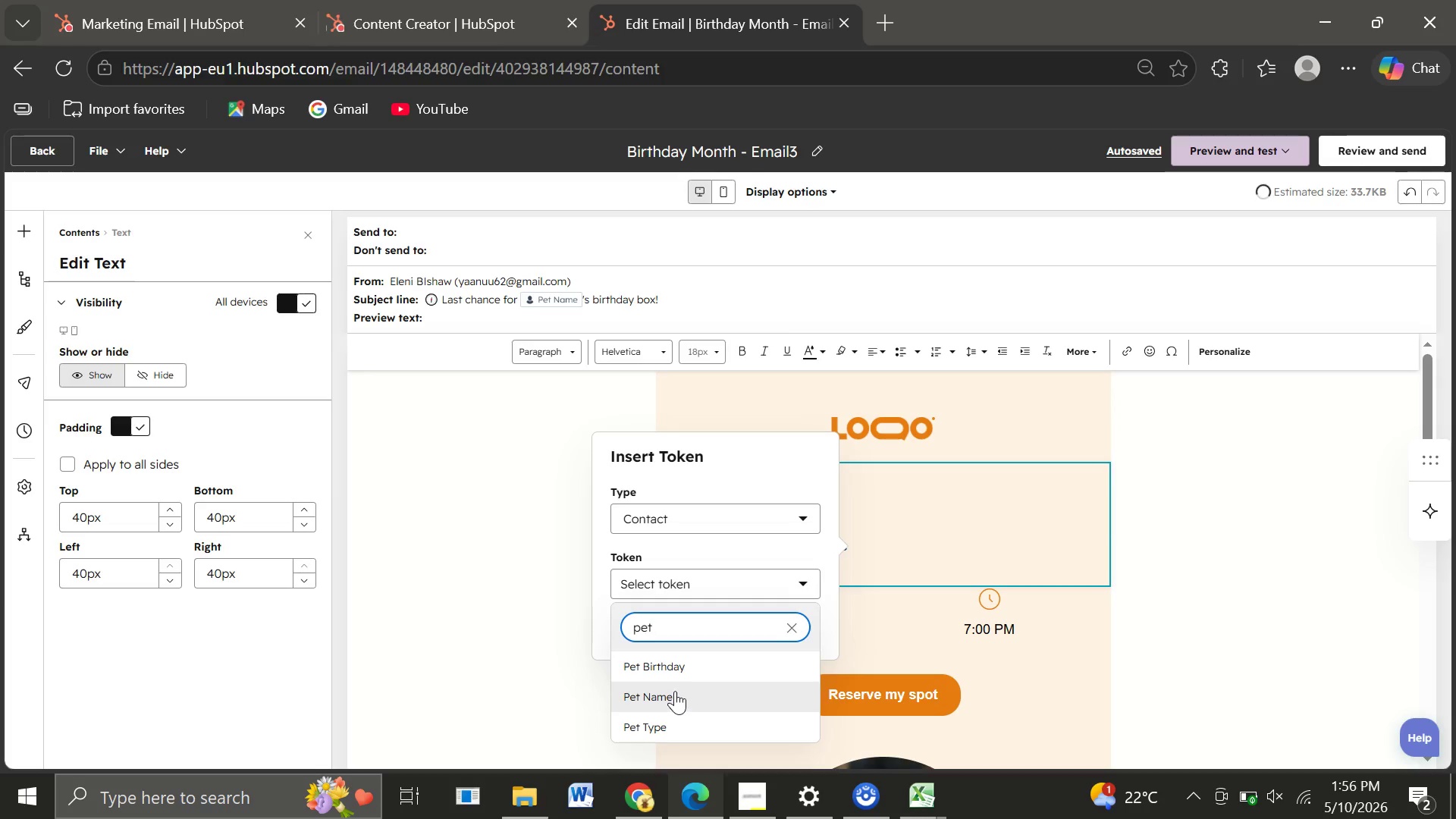 
left_click([675, 691])
 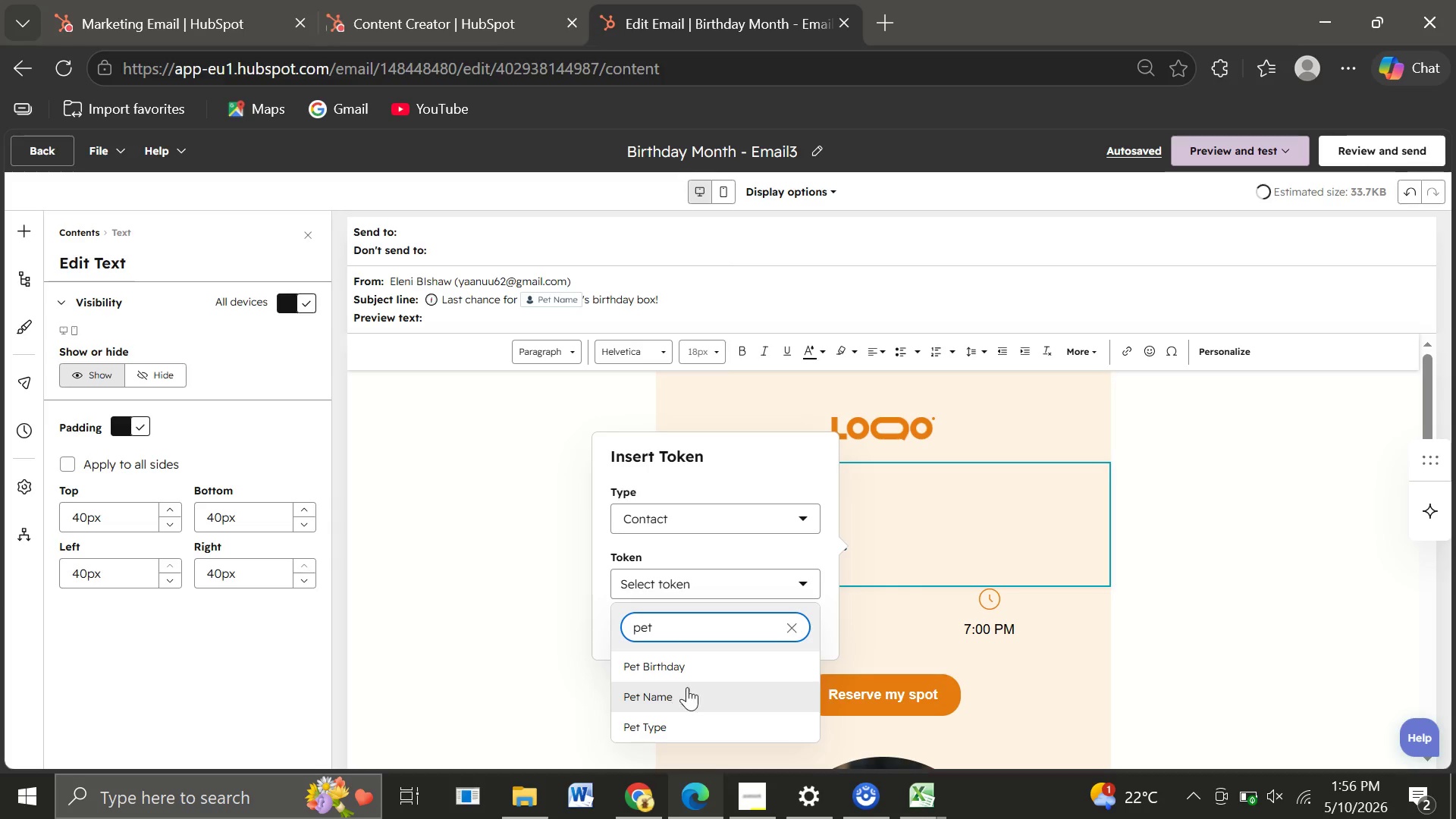 
left_click([704, 688])
 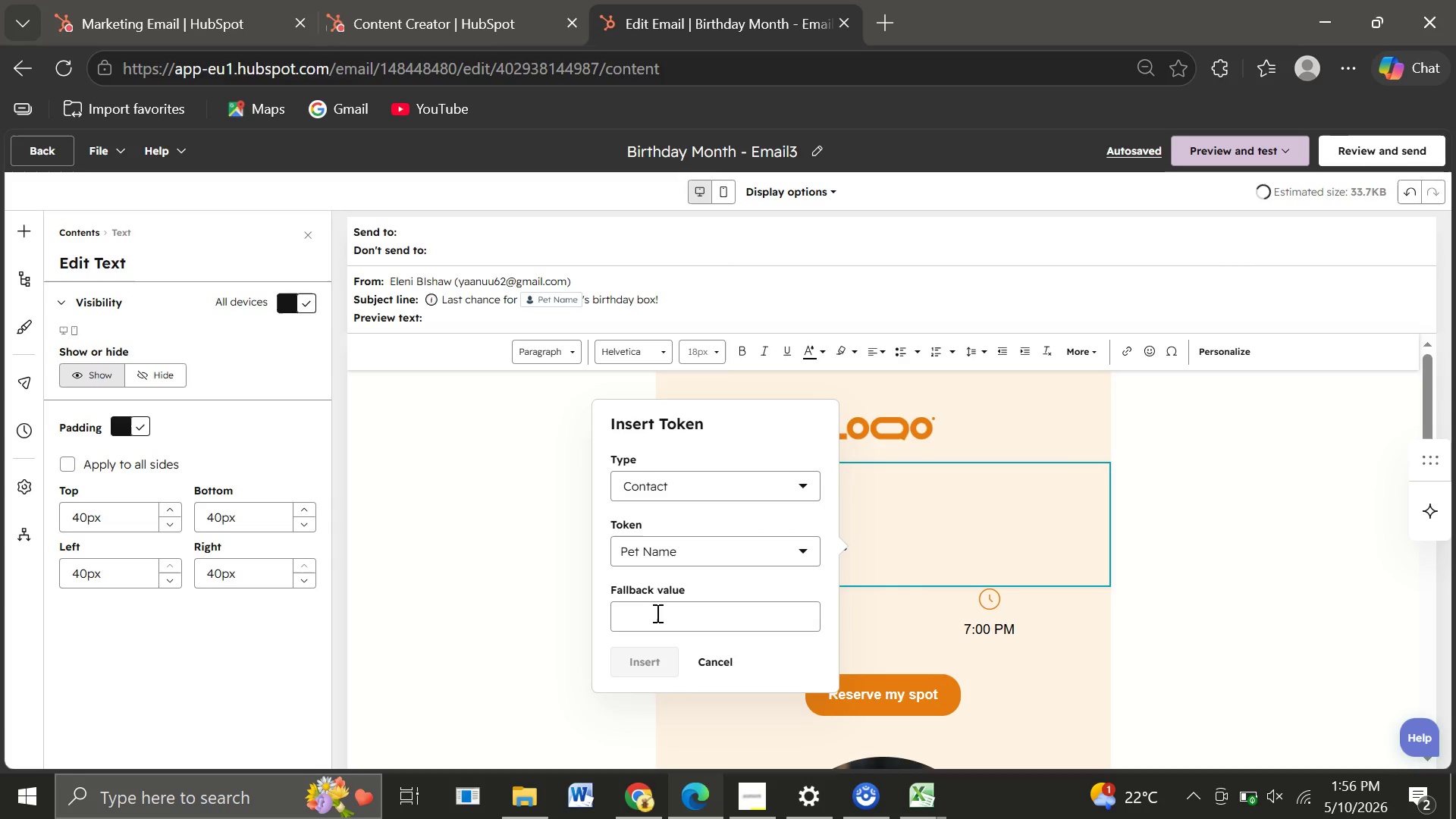 
left_click([656, 613])
 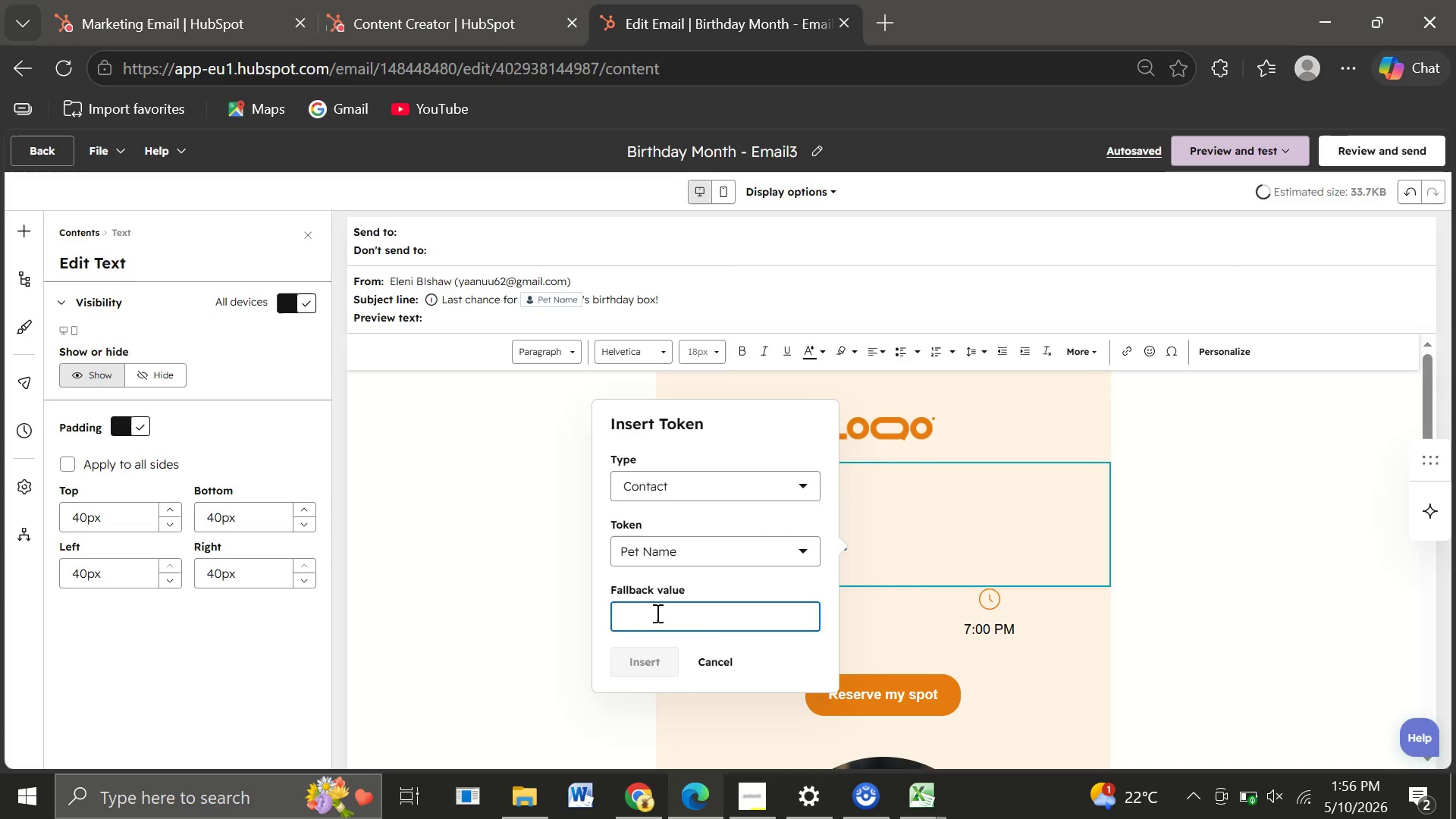 
type(t)
key(Backspace)
type(your pet)
 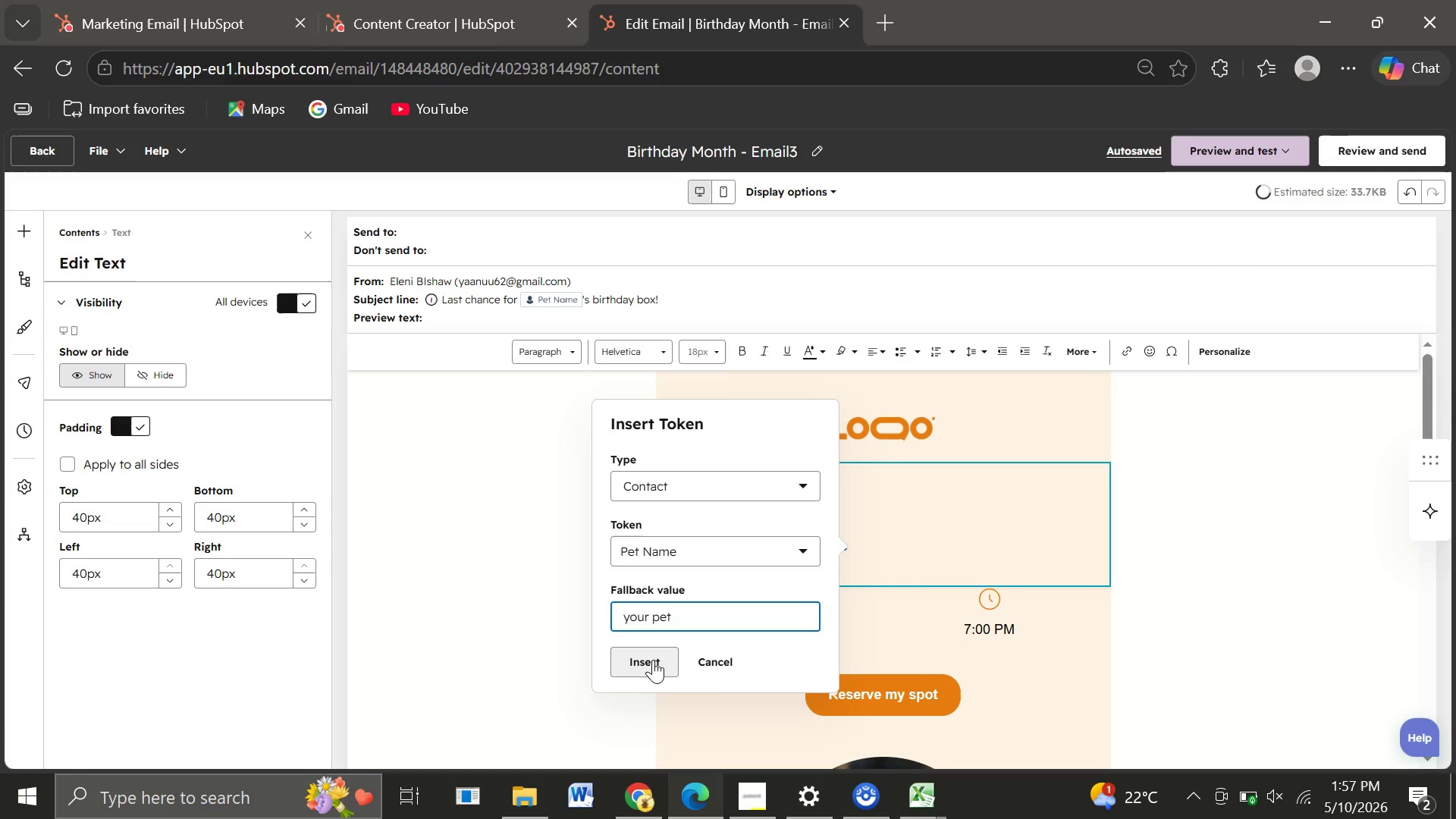 
left_click([653, 661])
 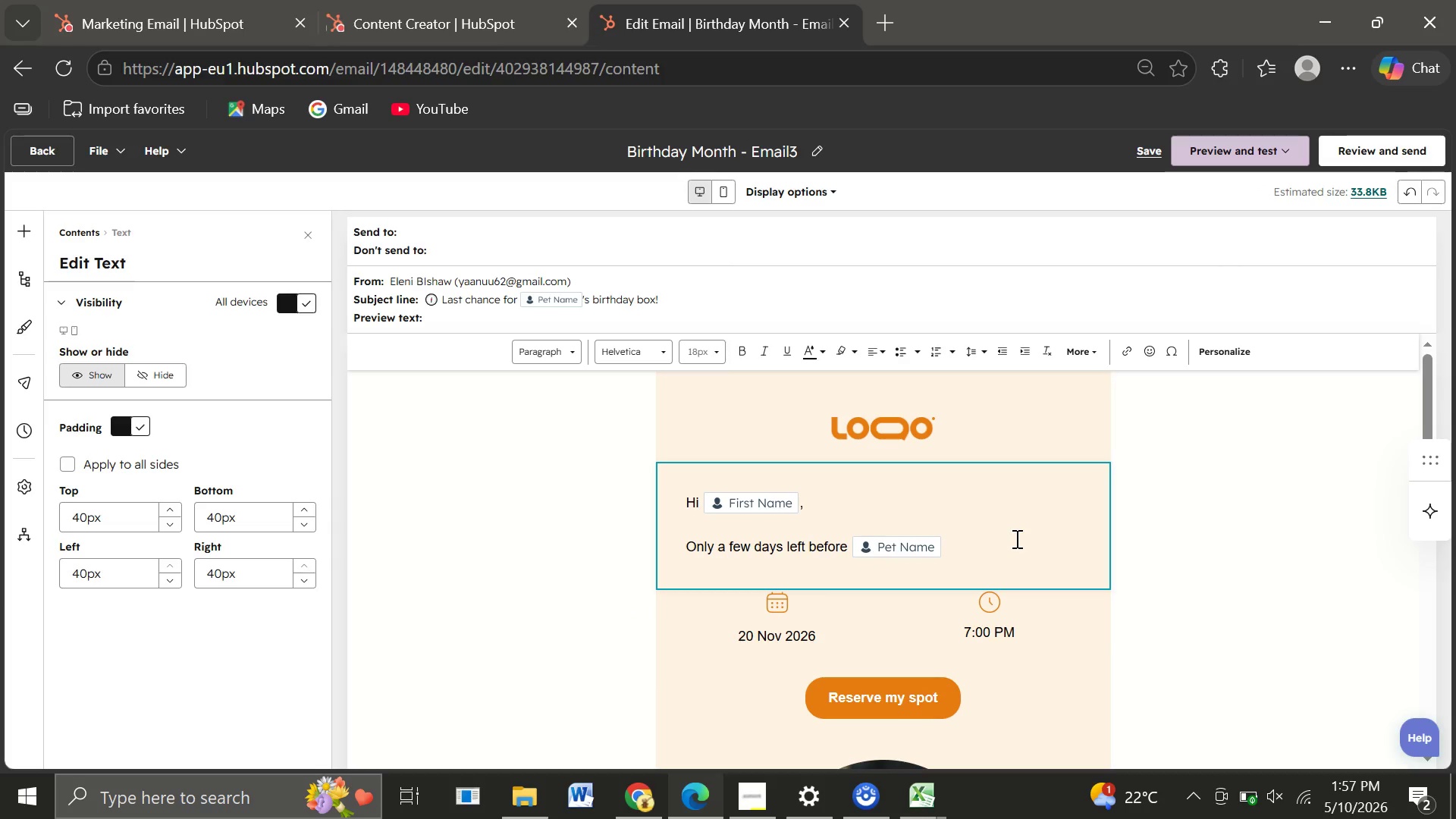 
type('s big celebration!)
 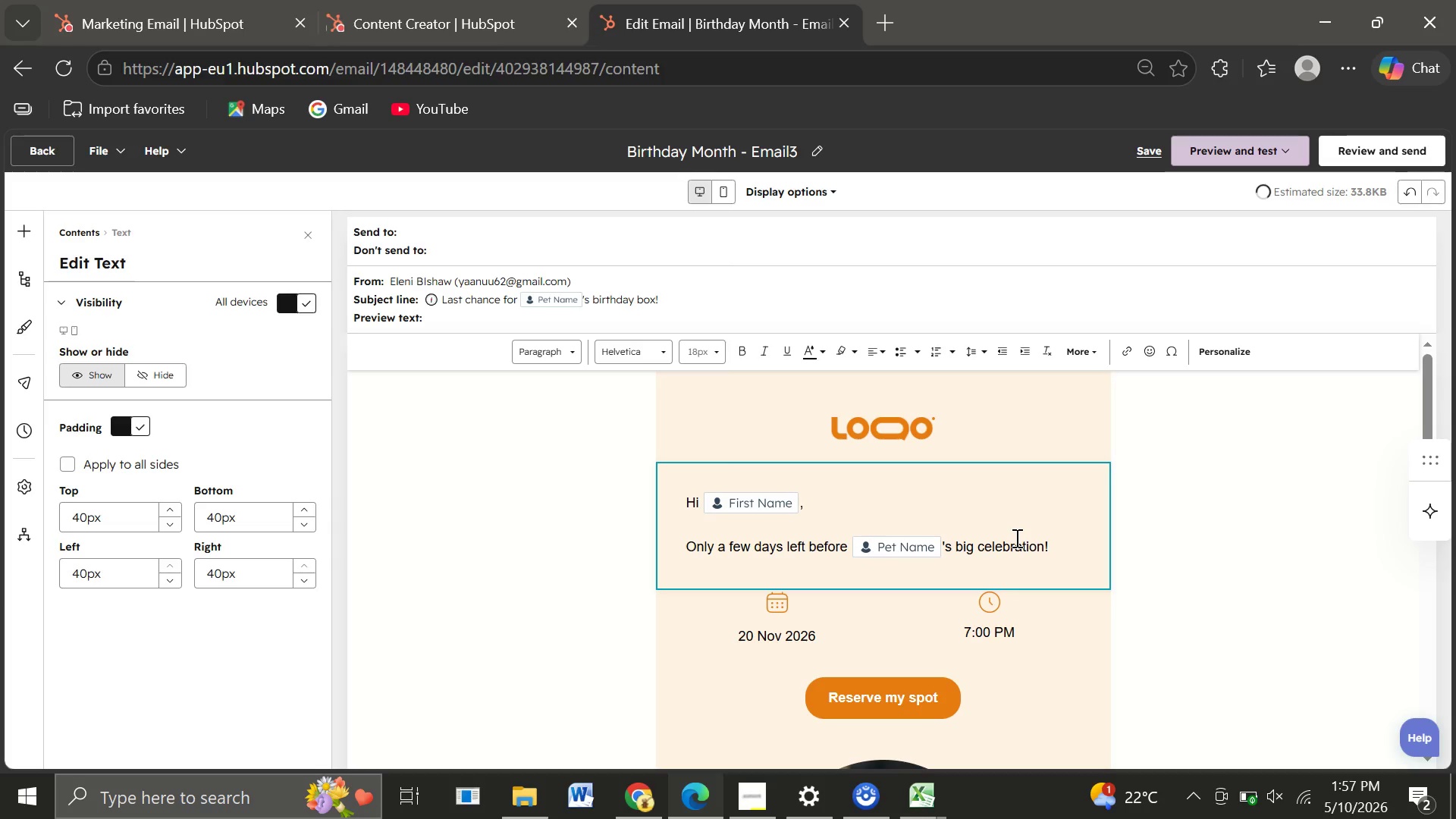 
key(Enter)
 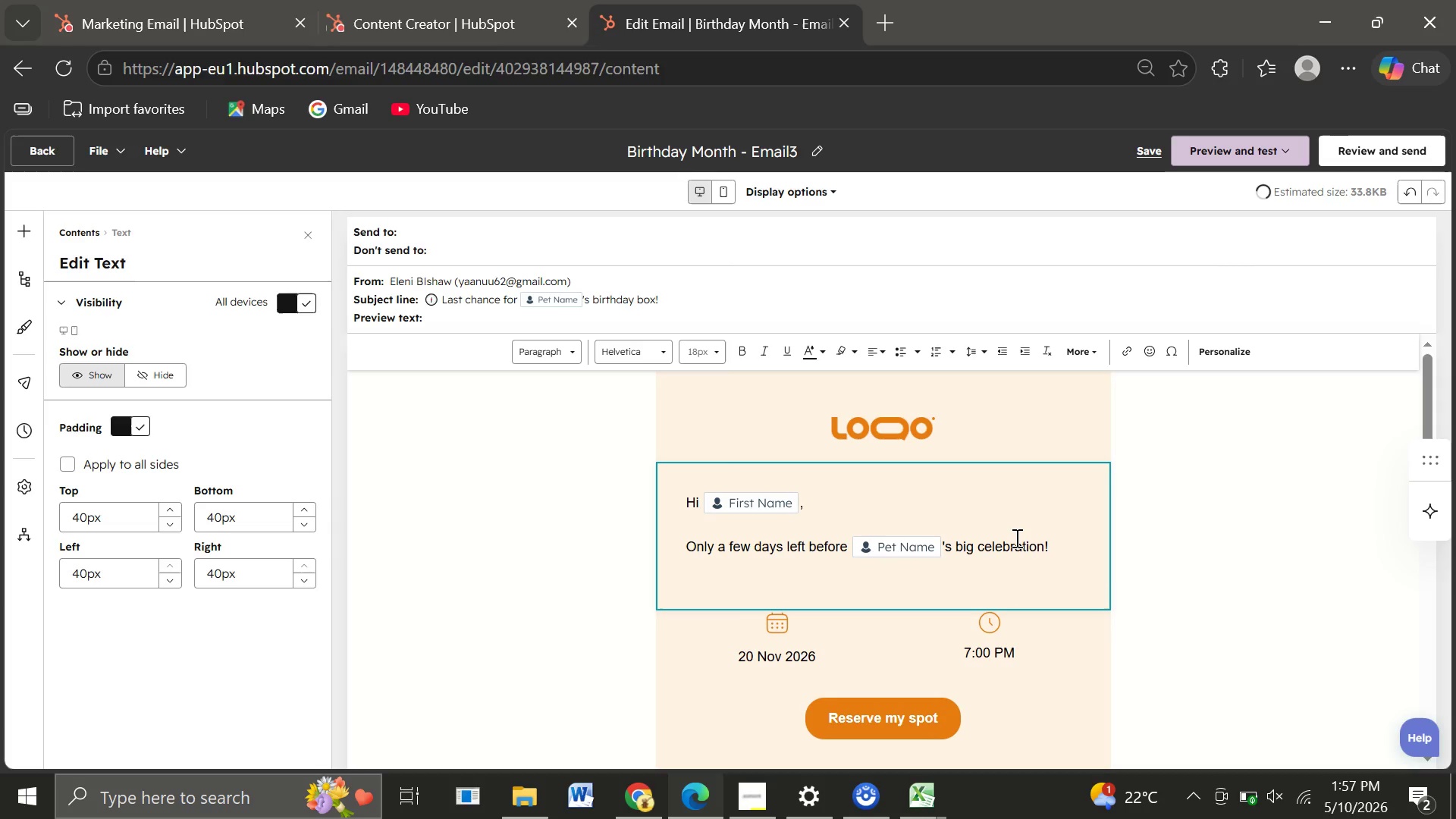 
key(Enter)
 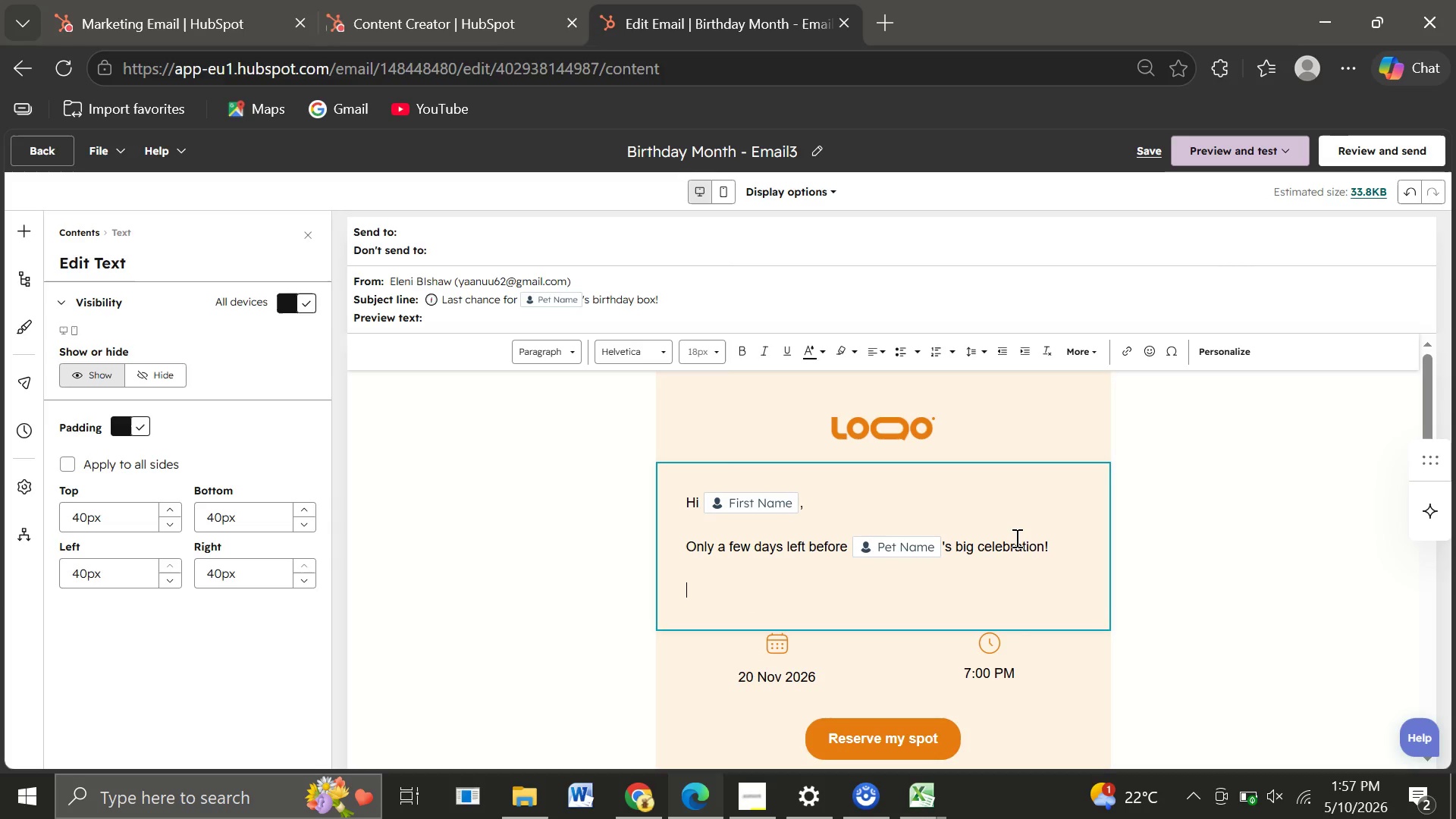 
hold_key(key=ShiftLeft, duration=1.52)
 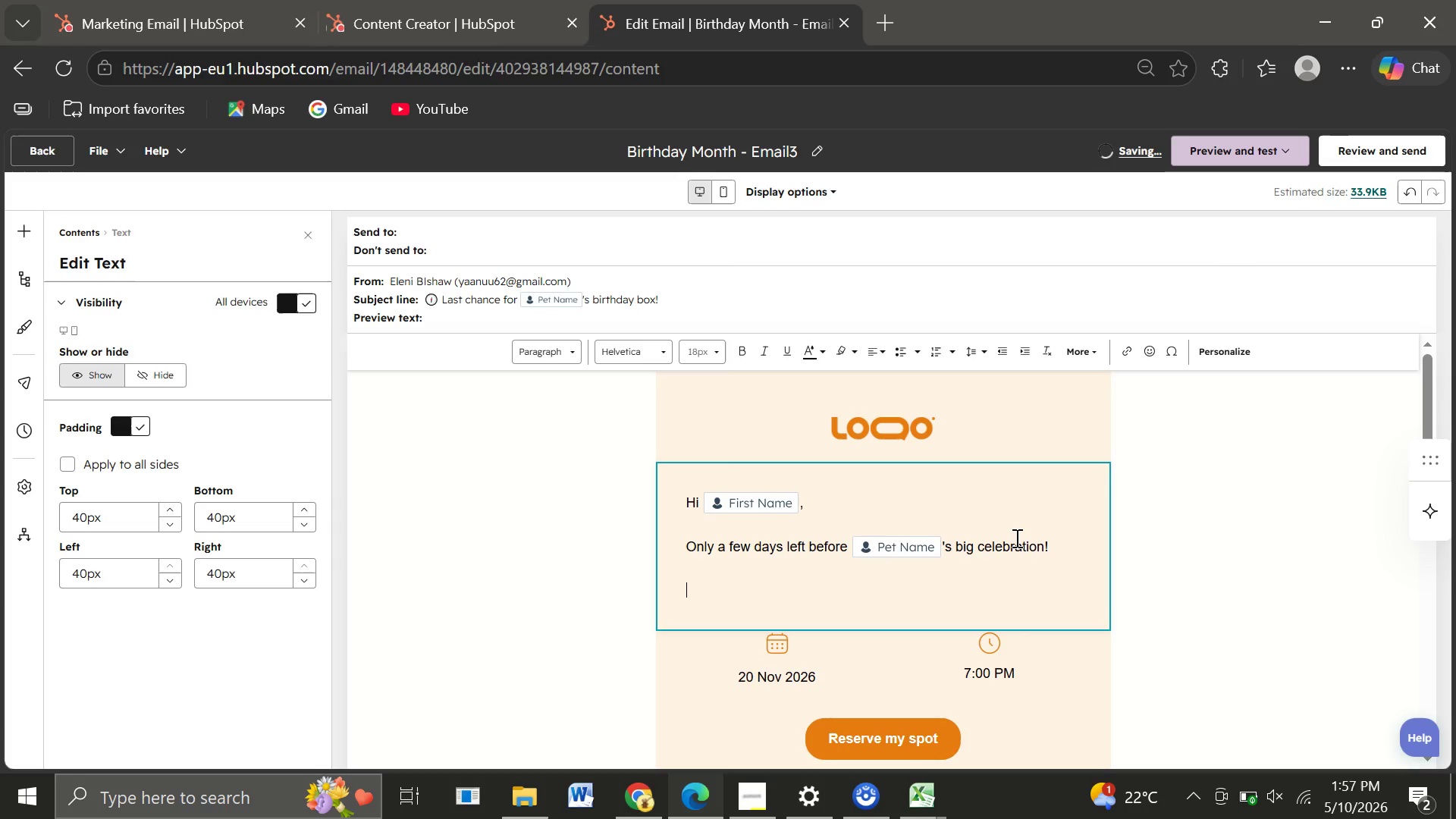 
type(Don't miss your chance to surprise )
 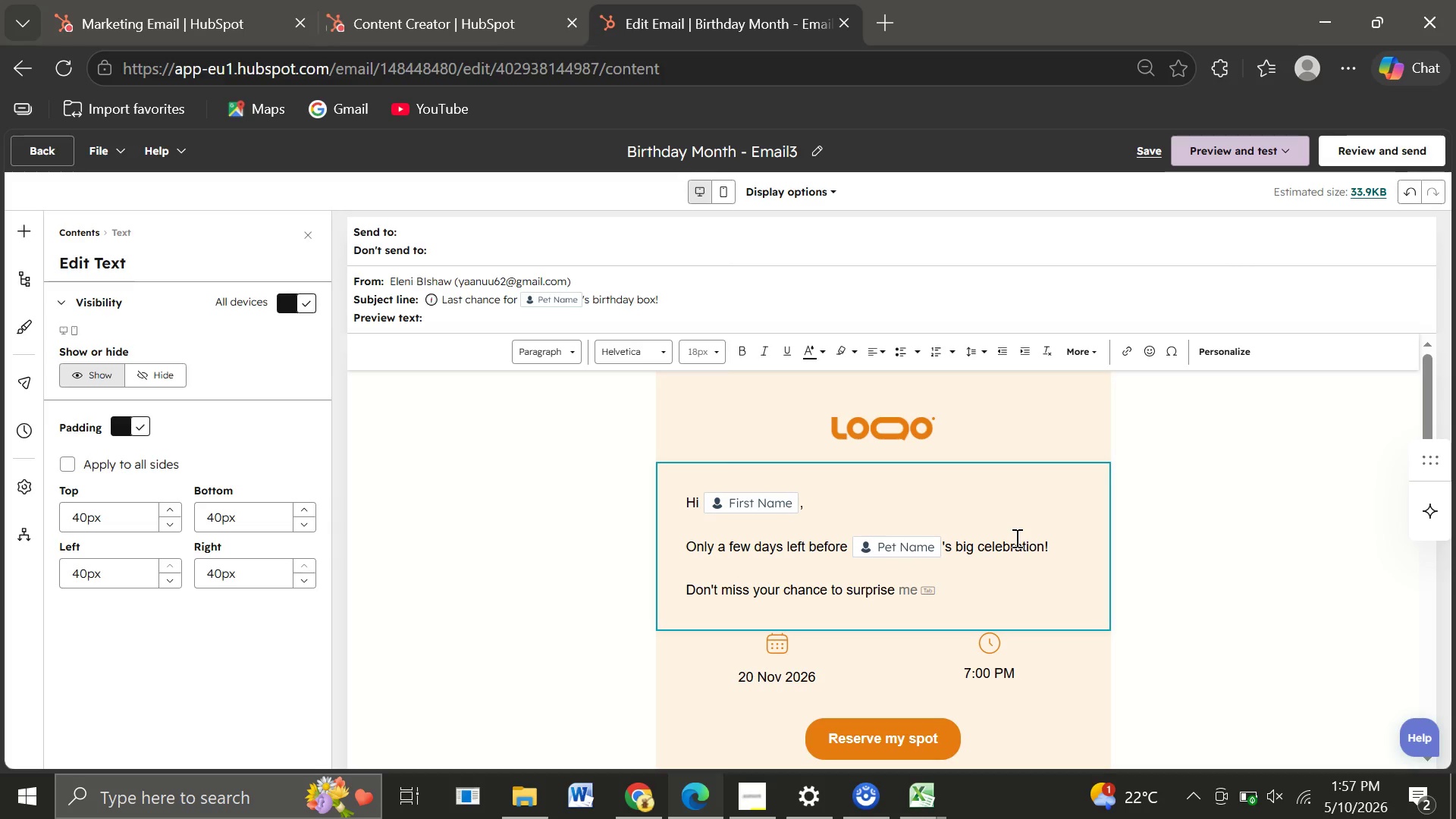 
type(your favorite )
 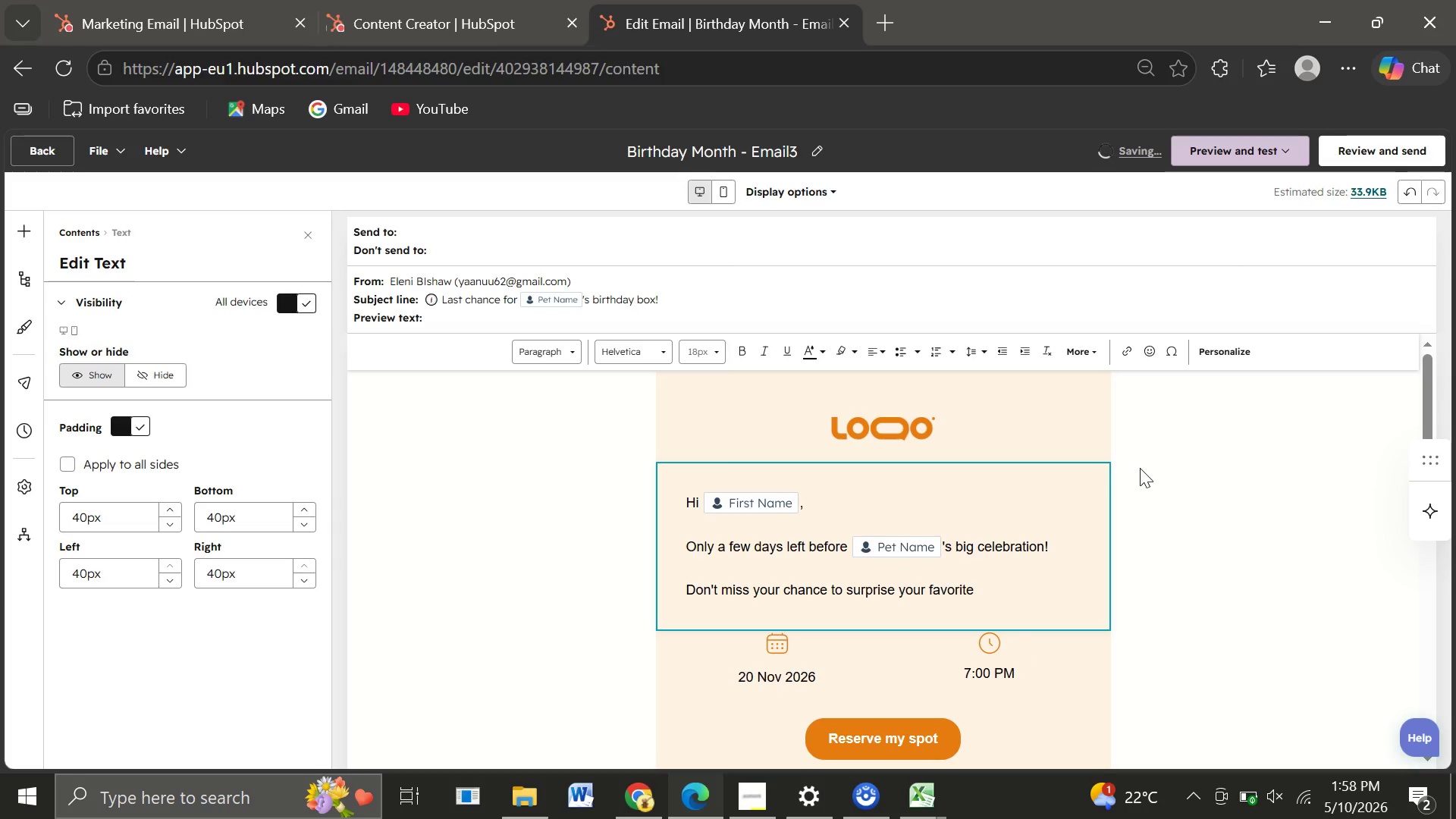 
left_click([1216, 352])
 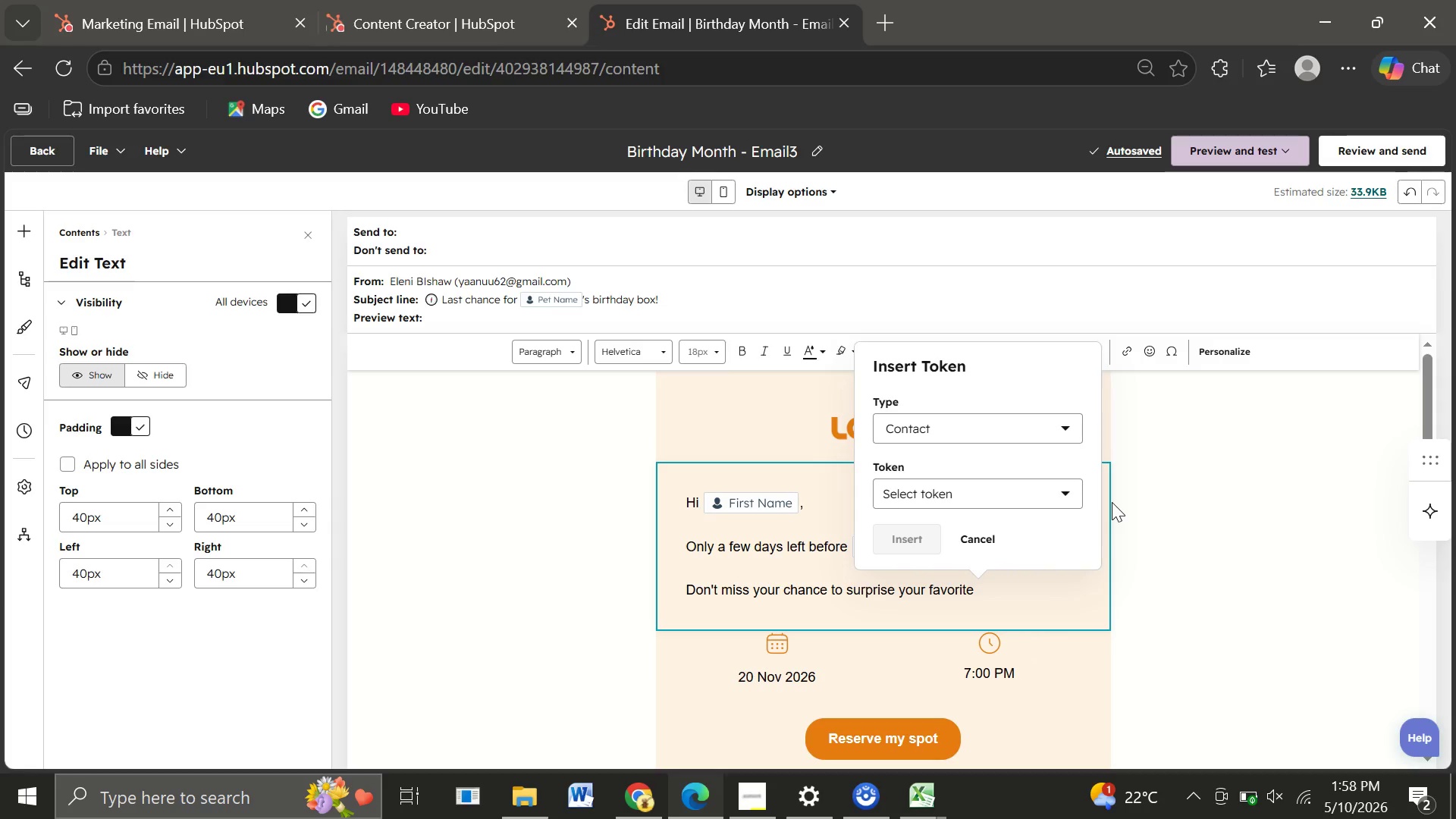 
wait(6.27)
 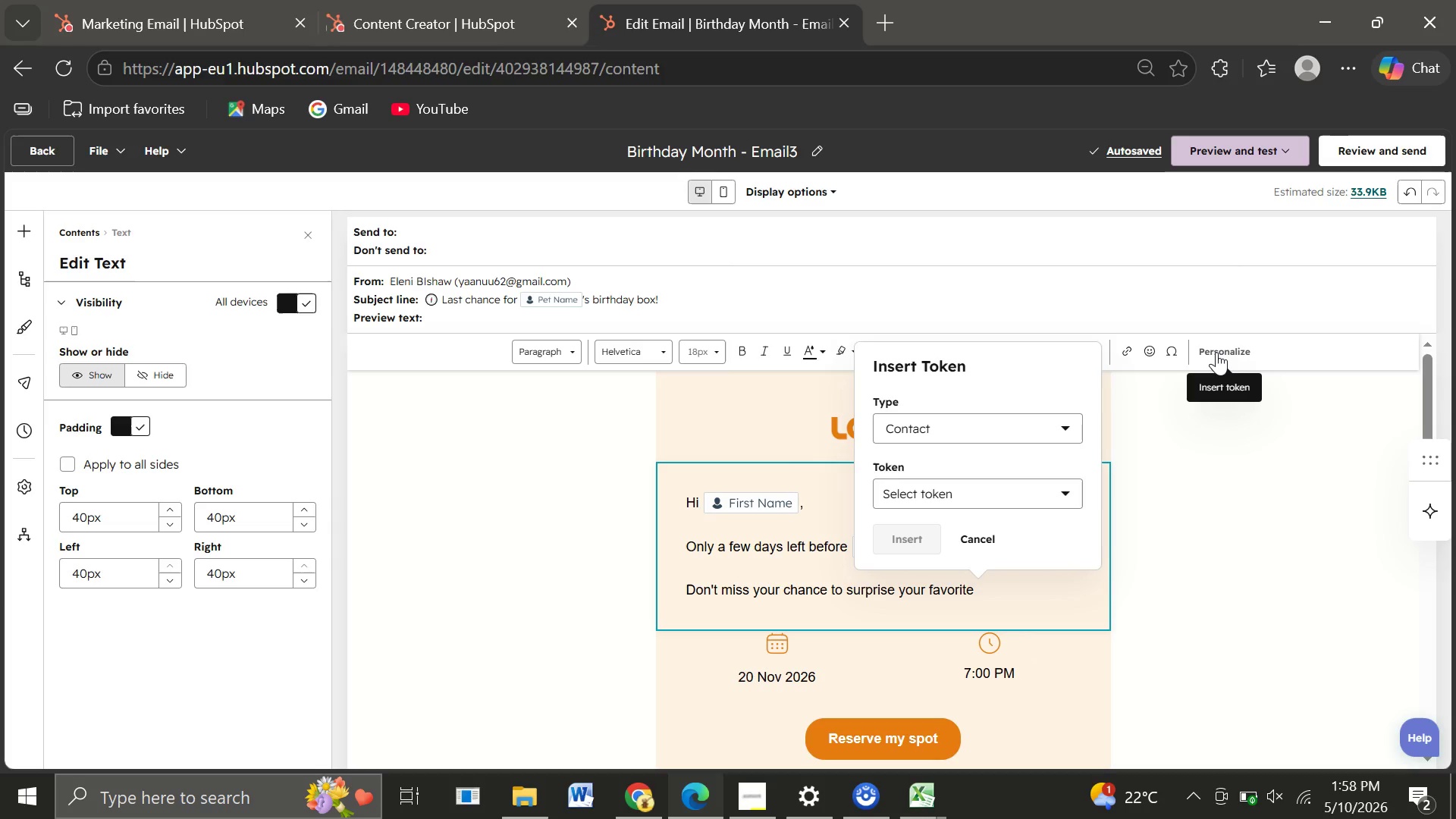 
left_click([968, 496])
 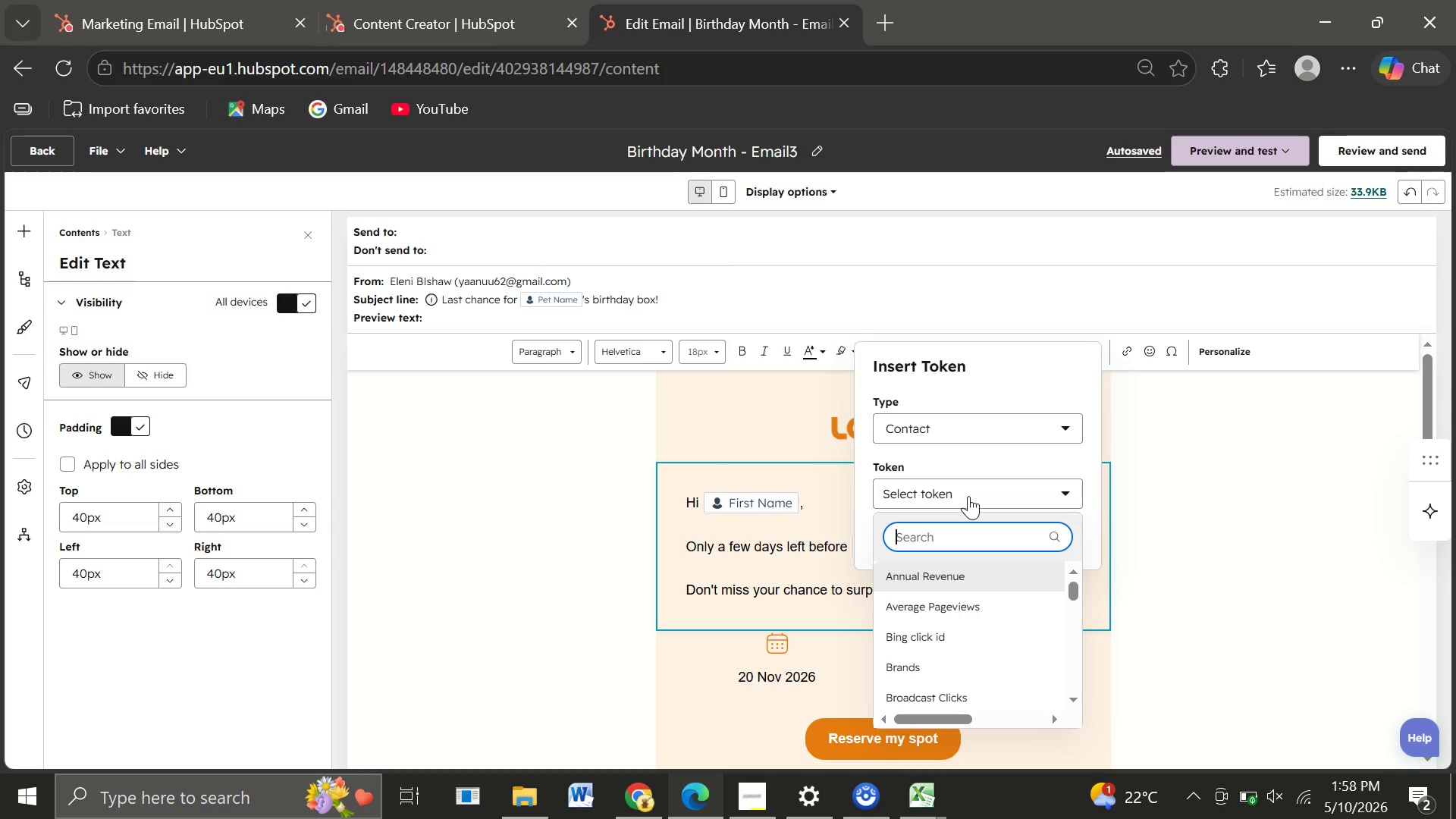 
type(pet)
 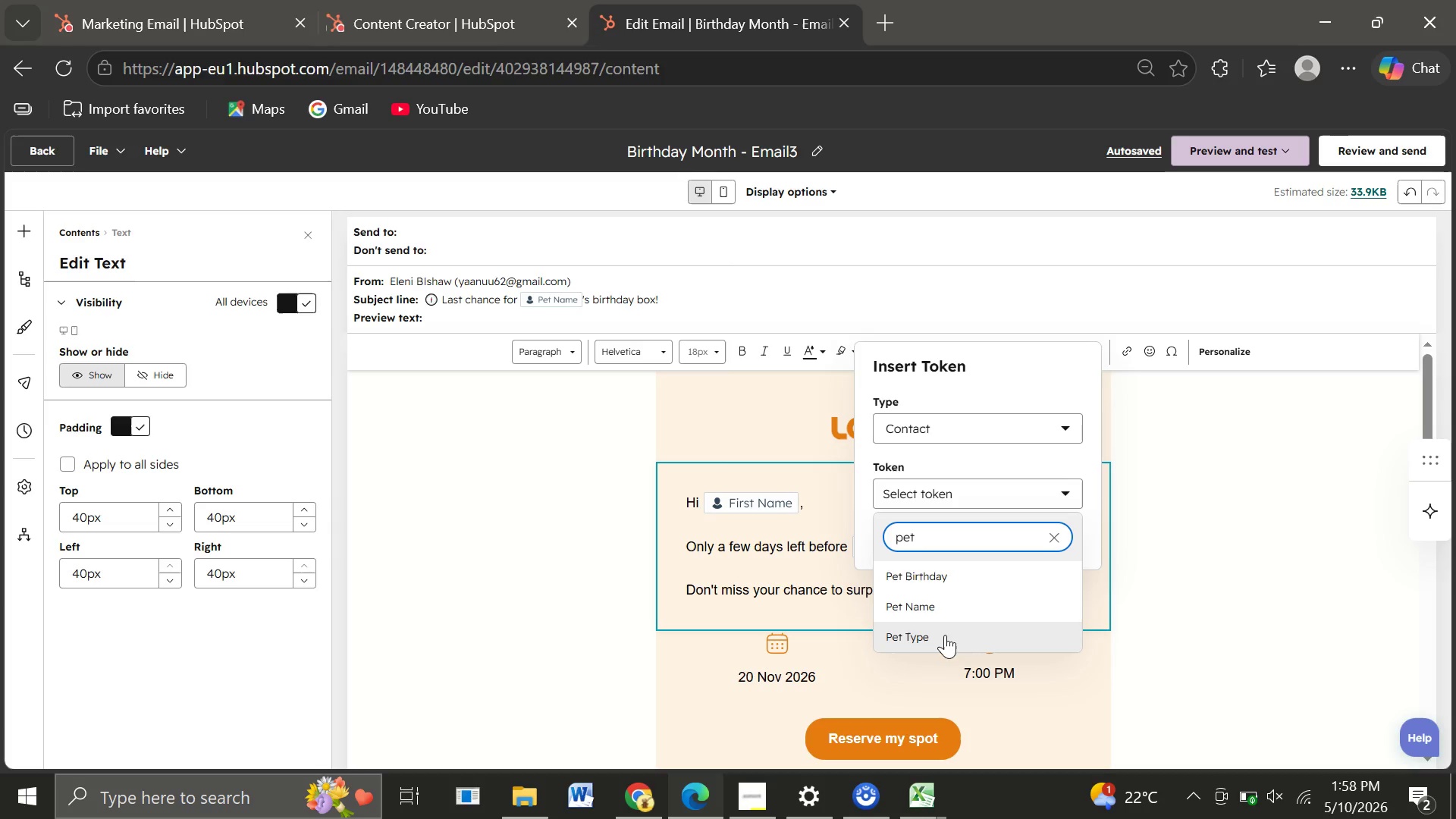 
left_click([945, 632])
 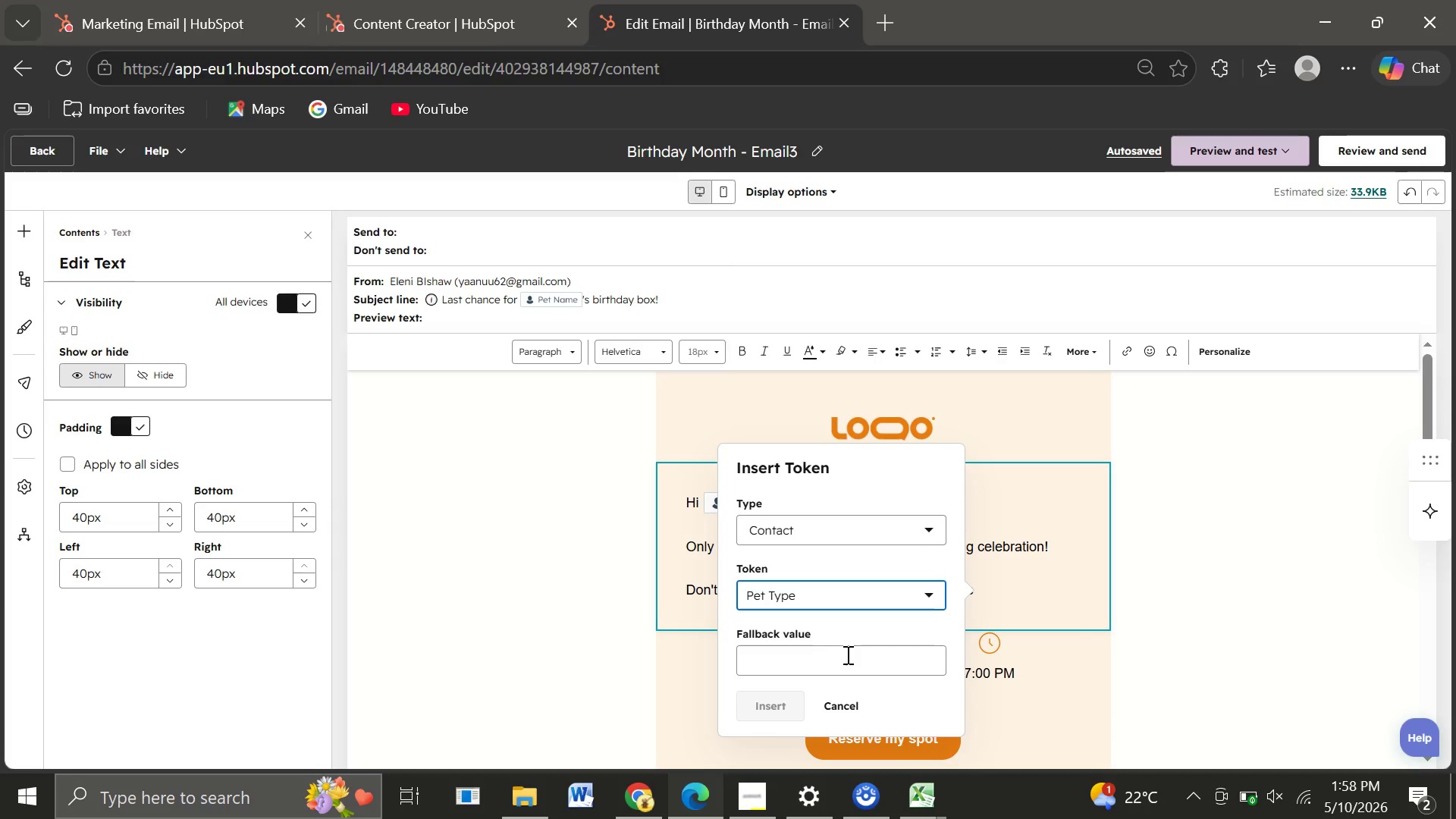 
left_click([824, 656])
 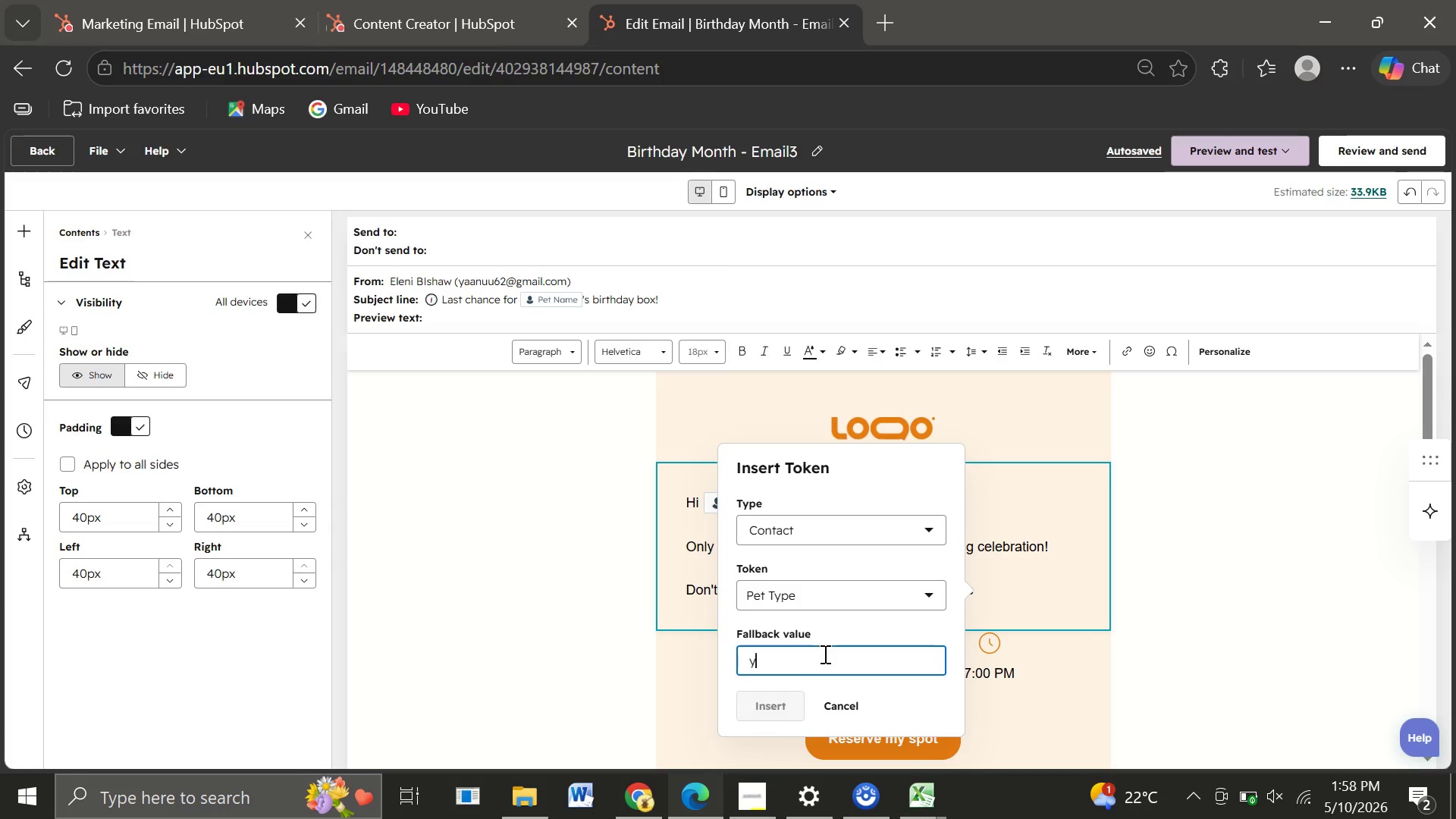 
type(your pet)
 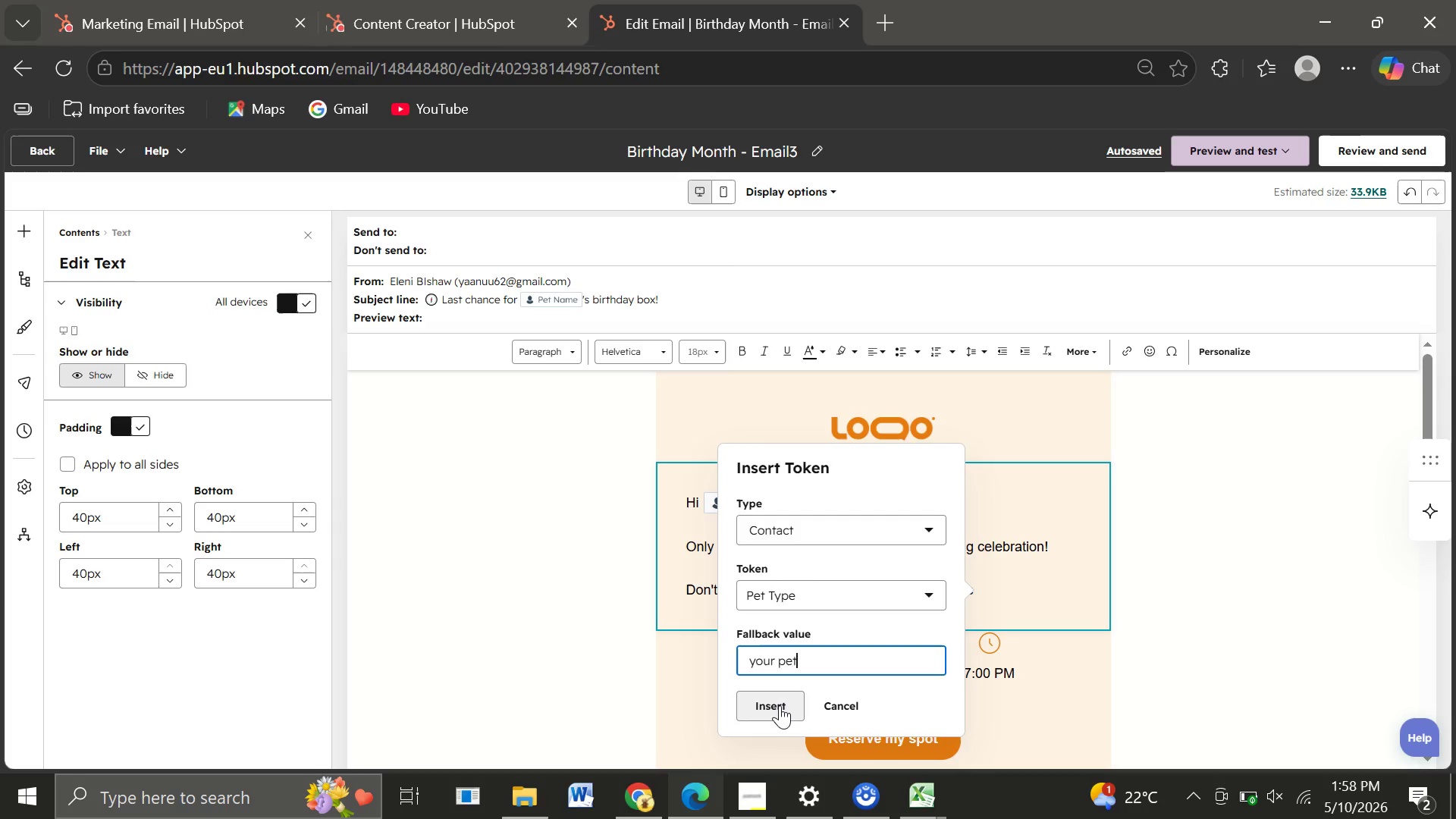 
left_click([780, 705])
 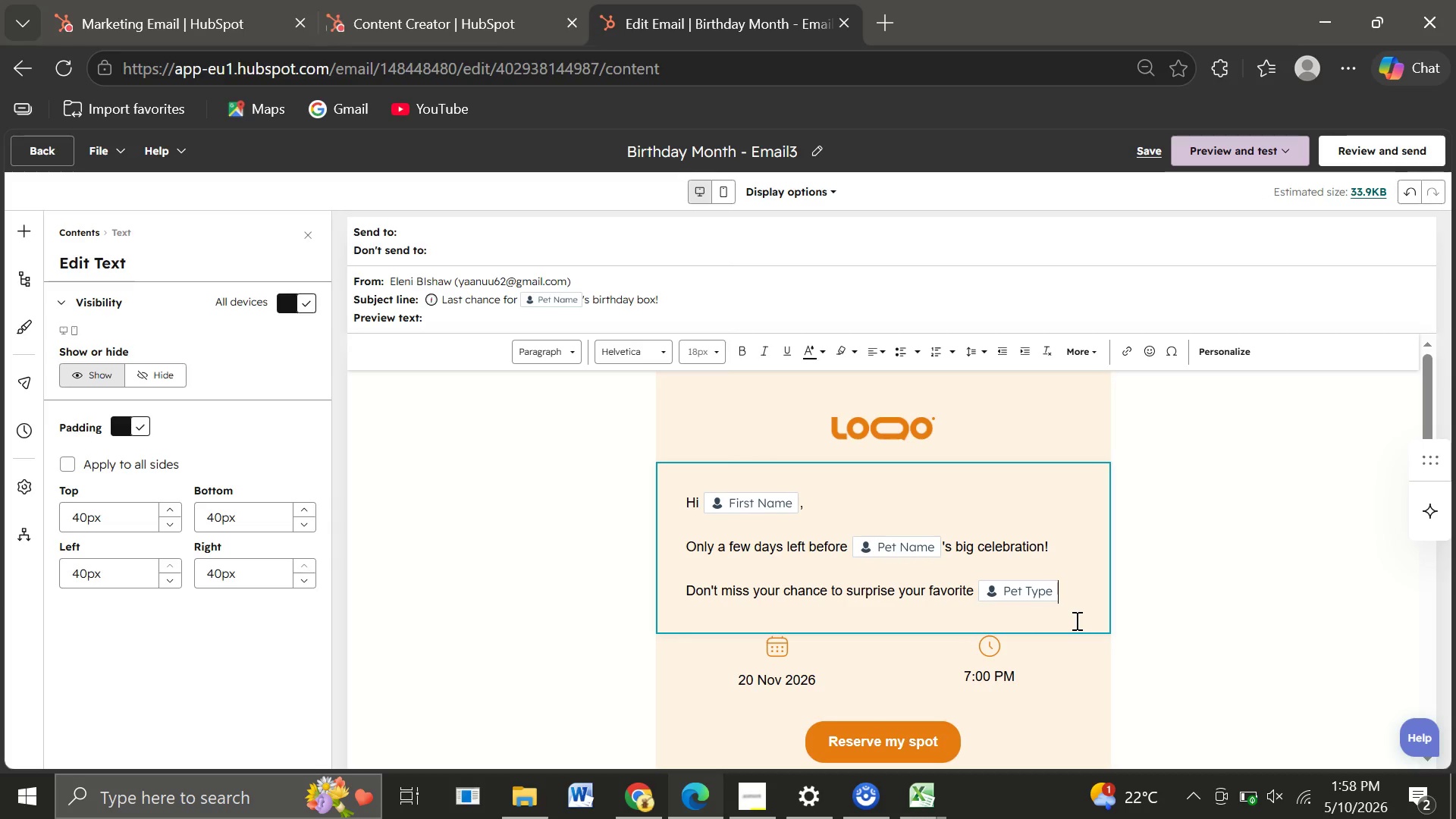 
type( with)
 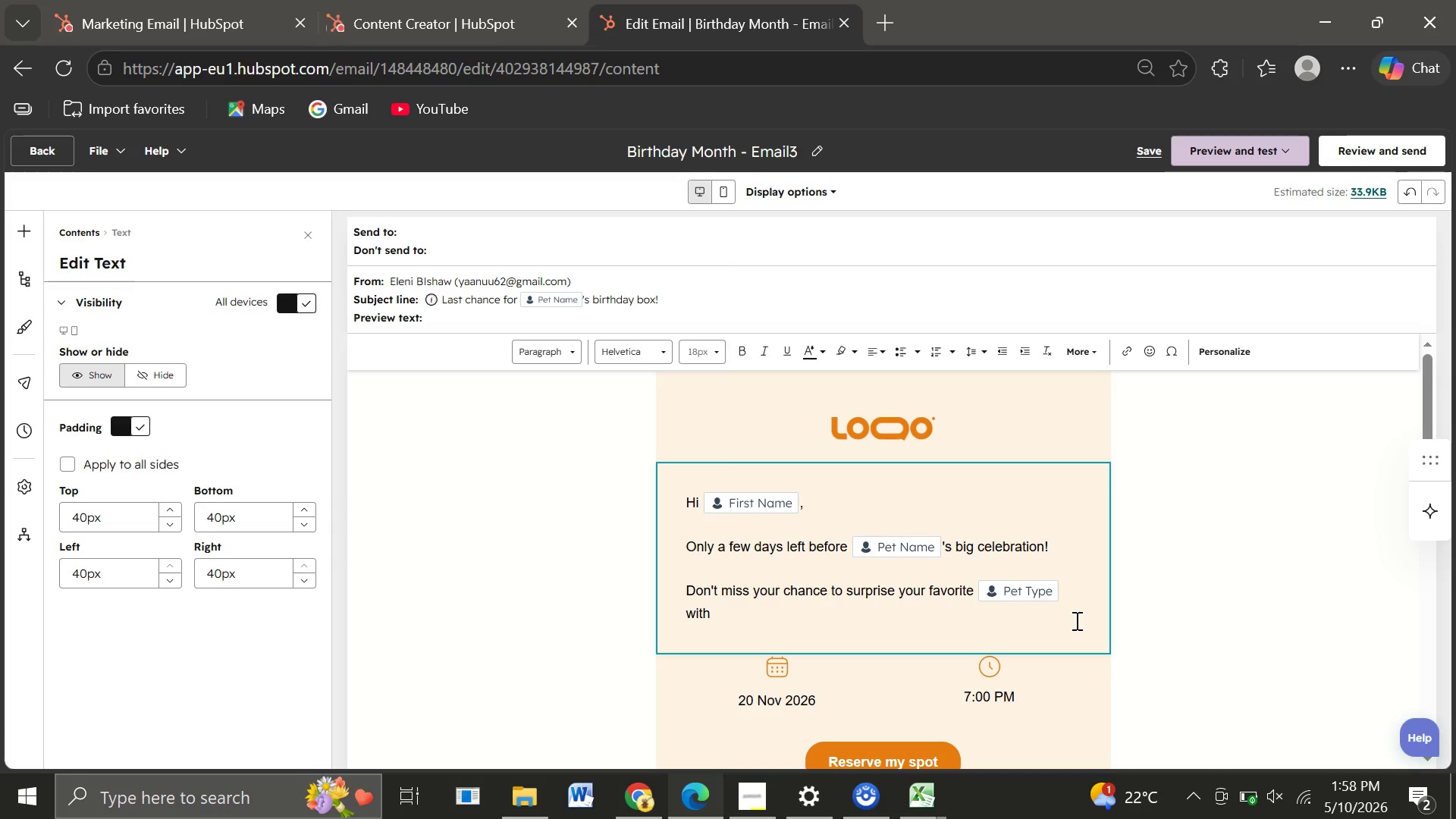 
type( our Birthday in a Box kit.)
 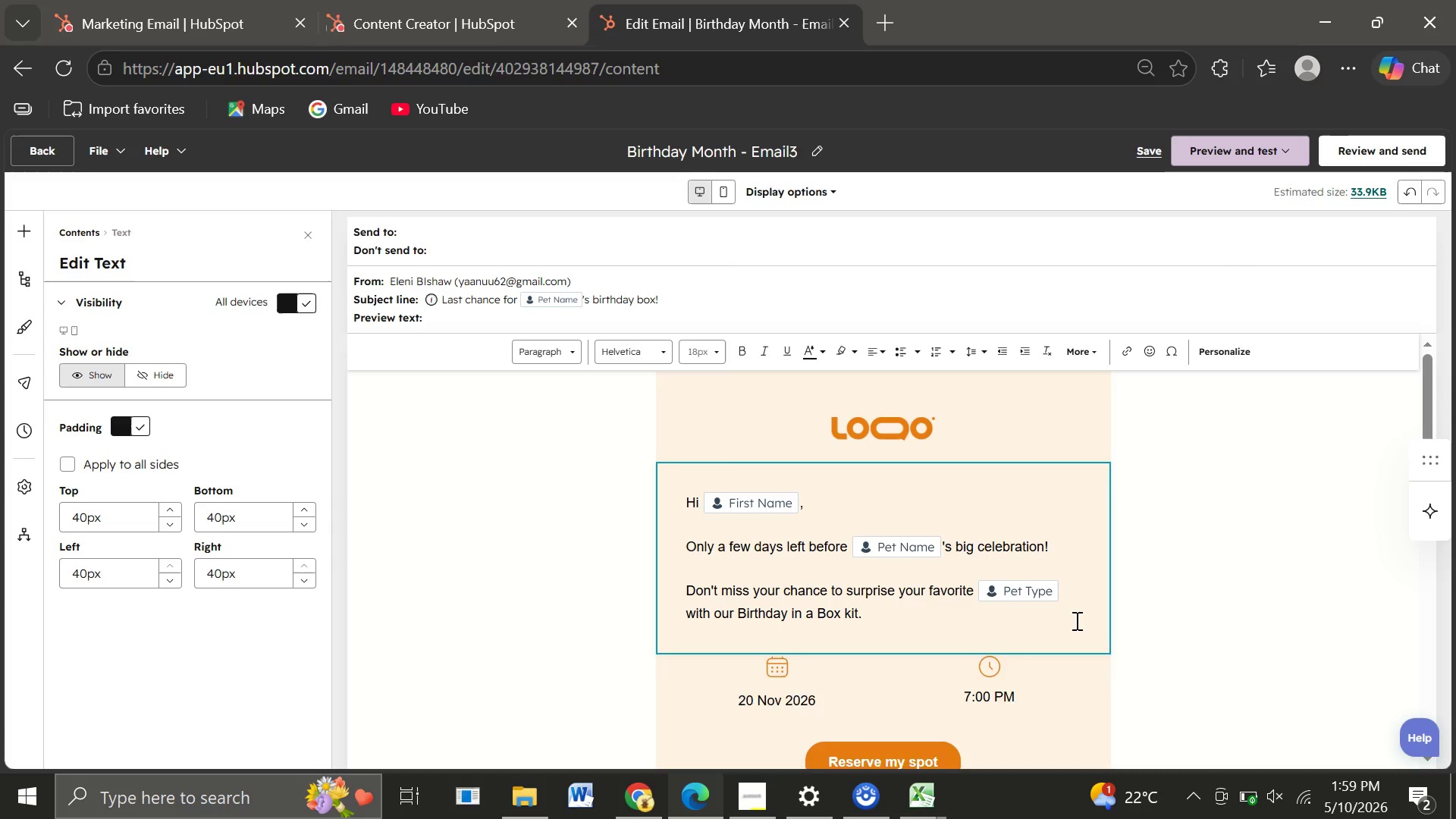 
key(Enter)
 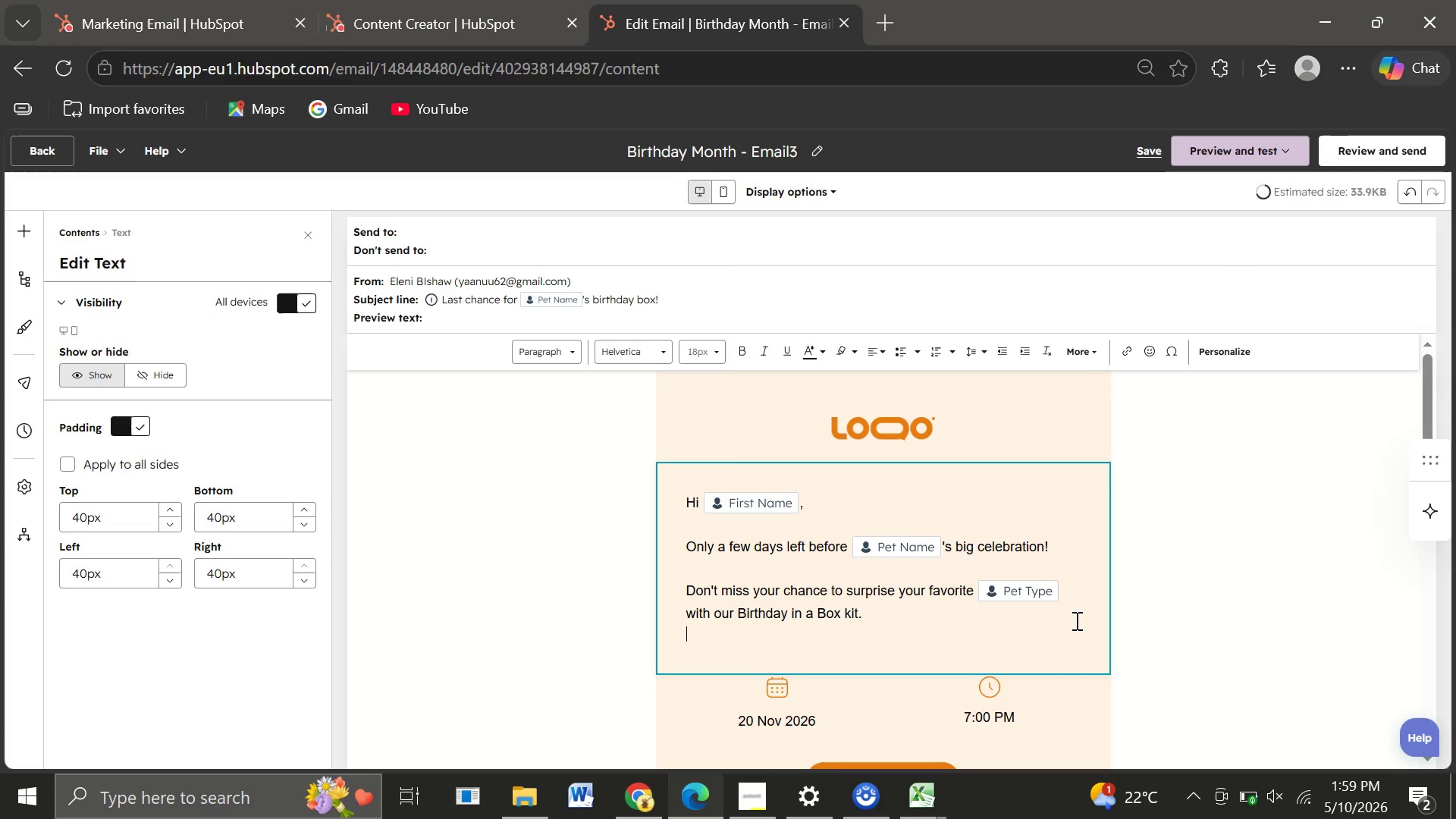 
key(Enter)
 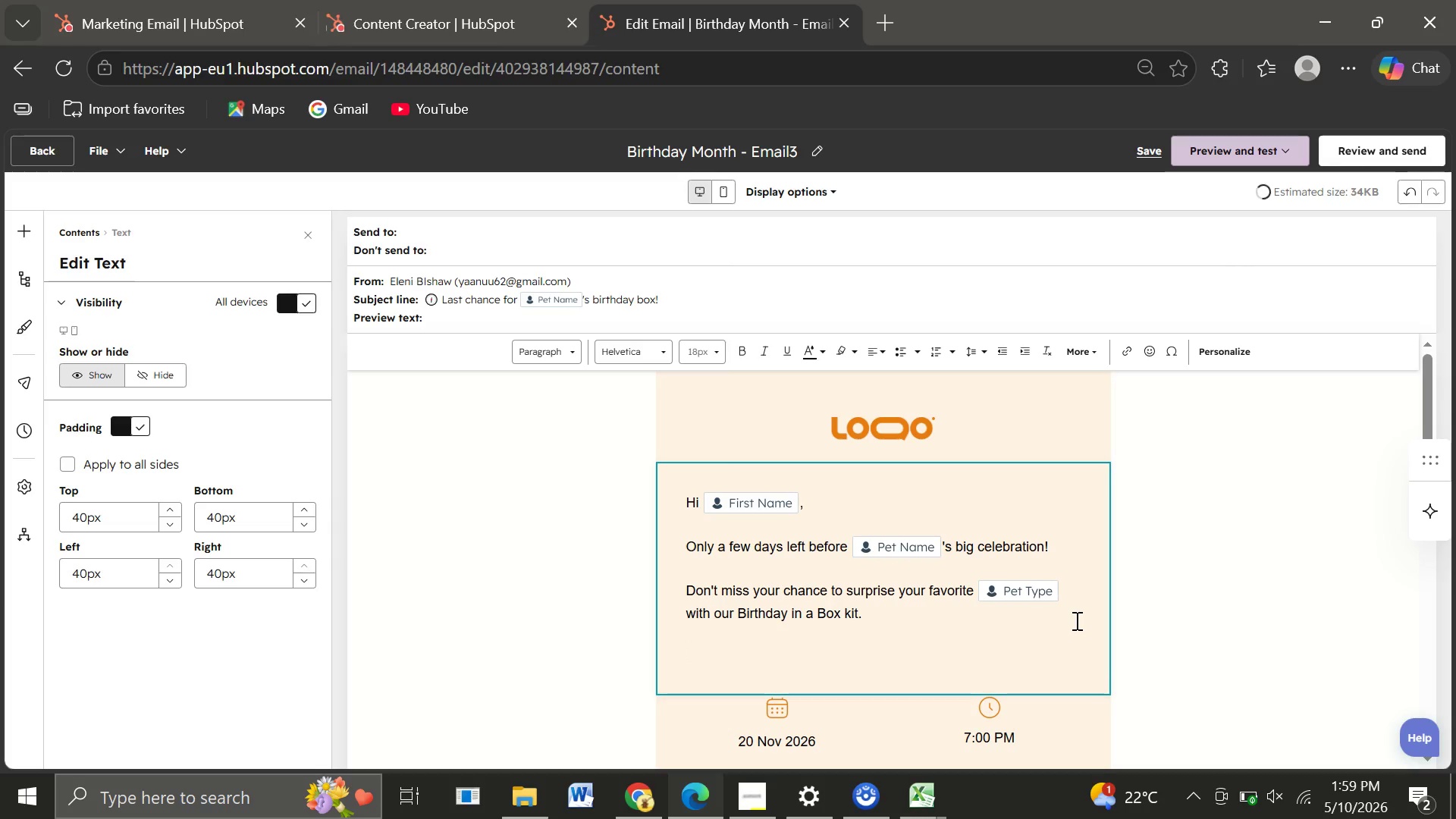 
type(Order now before the birthday arrives.)
 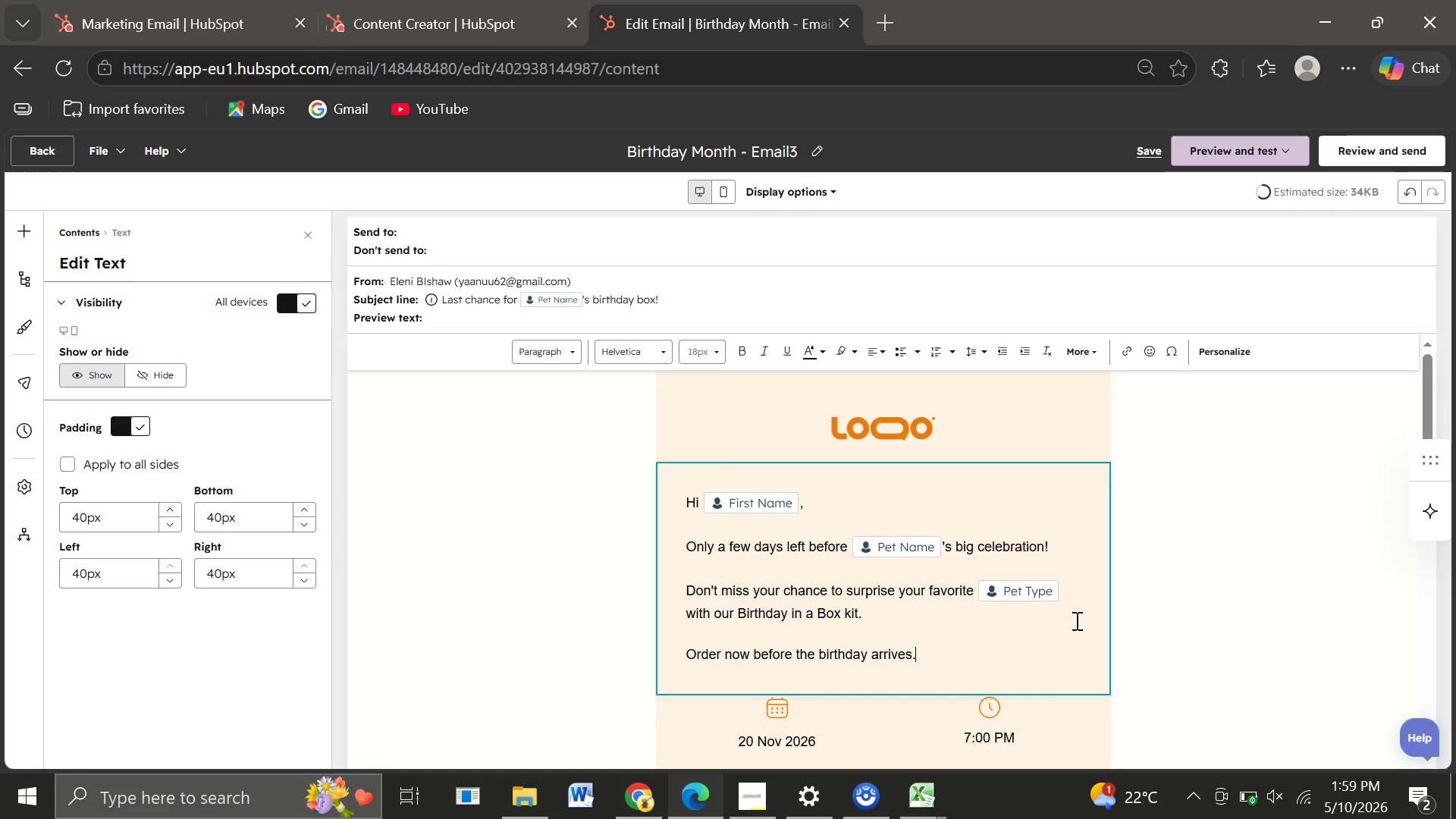 
key(Enter)
 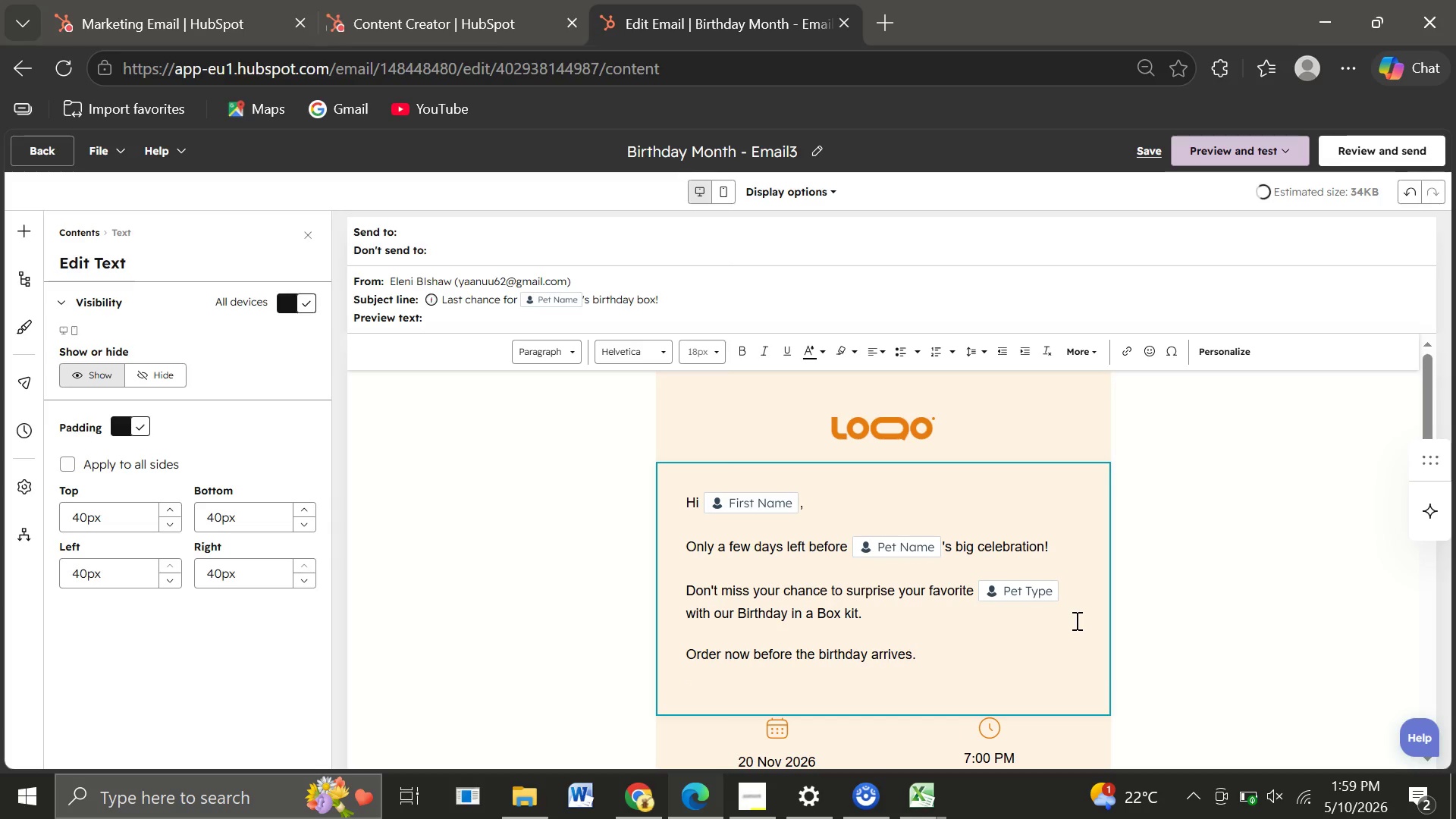 
key(Enter)
 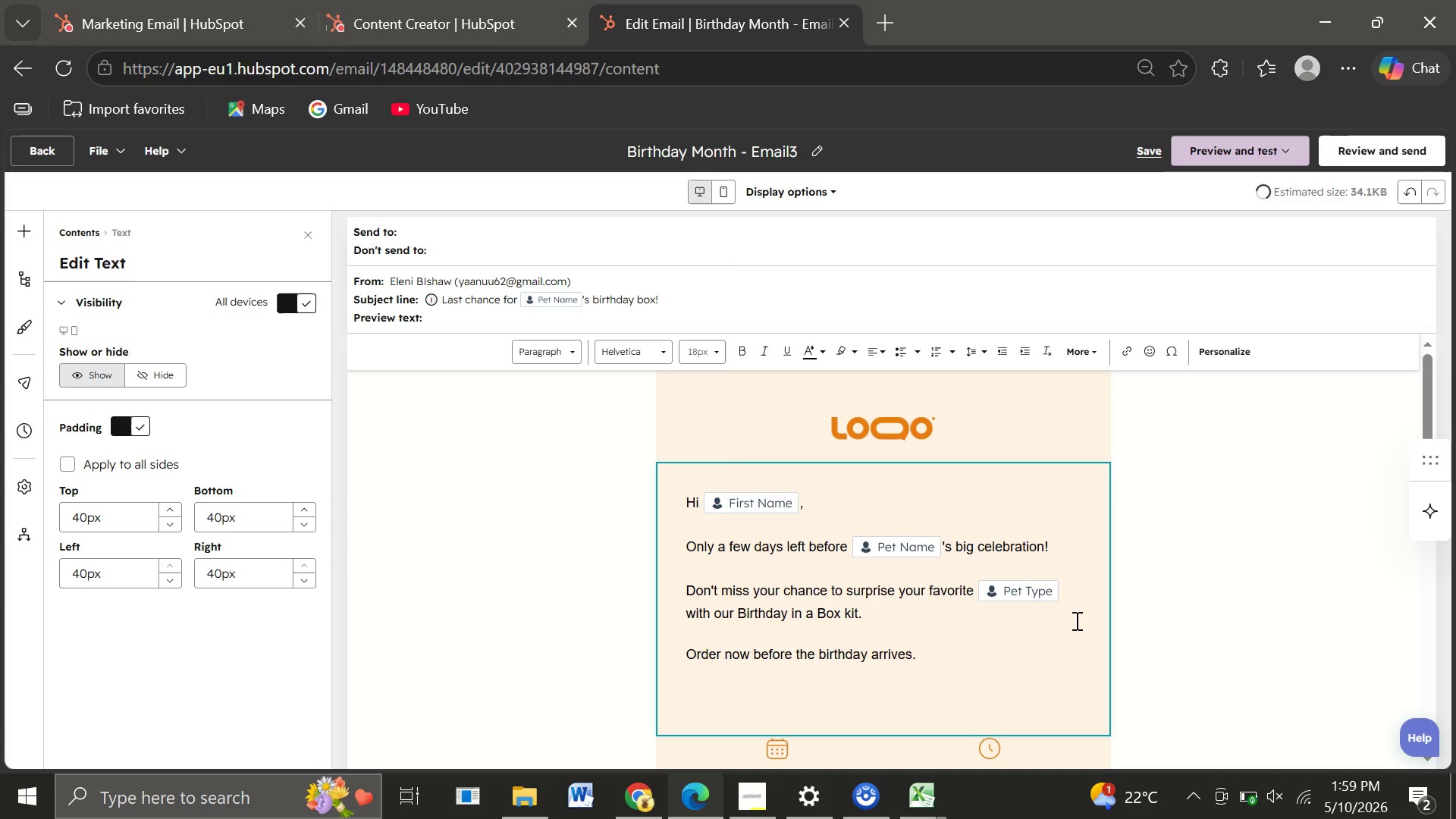 
type(Make the celebration memorable, healthy, and strees-free.)
 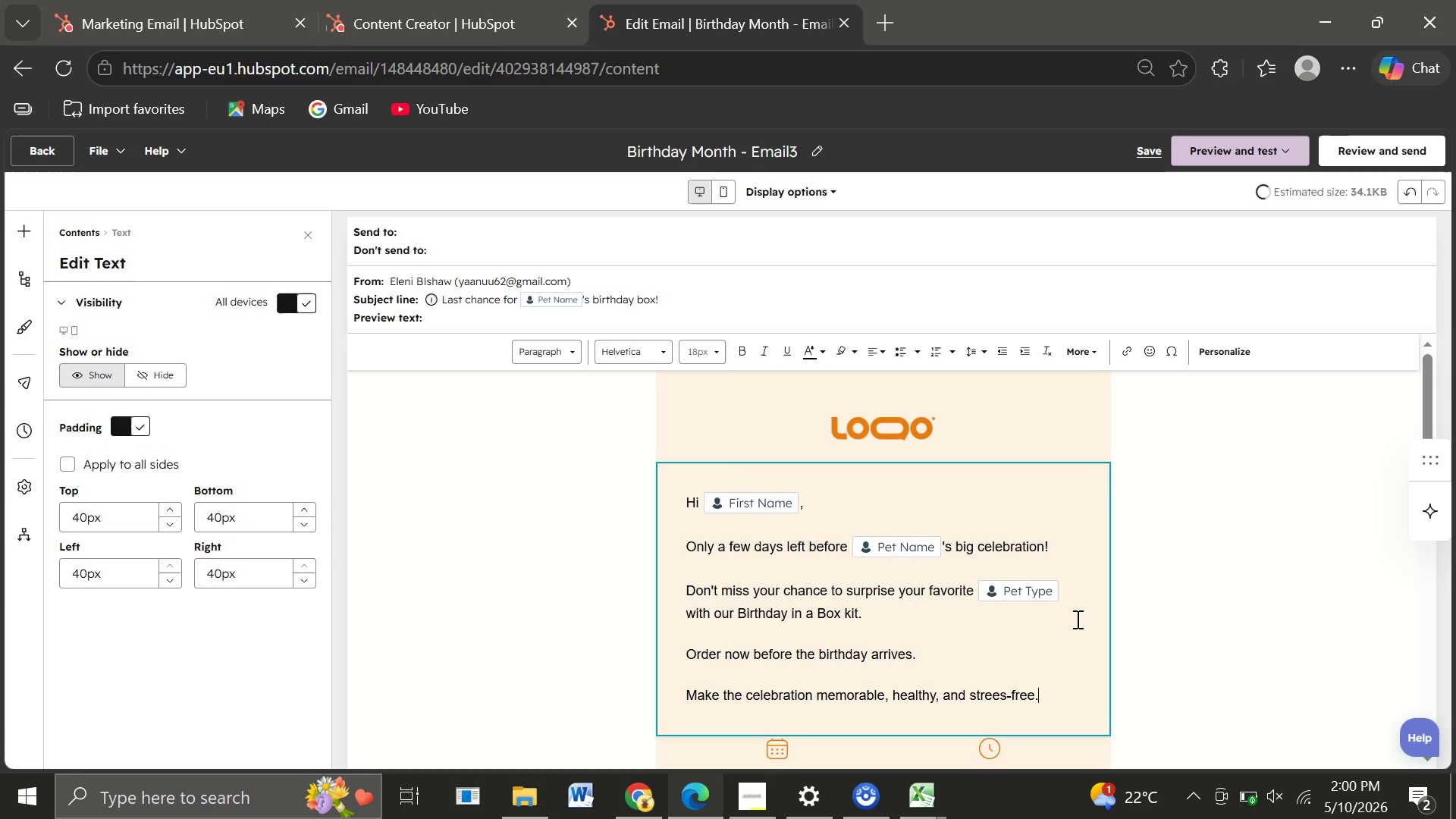 
key(Enter)
 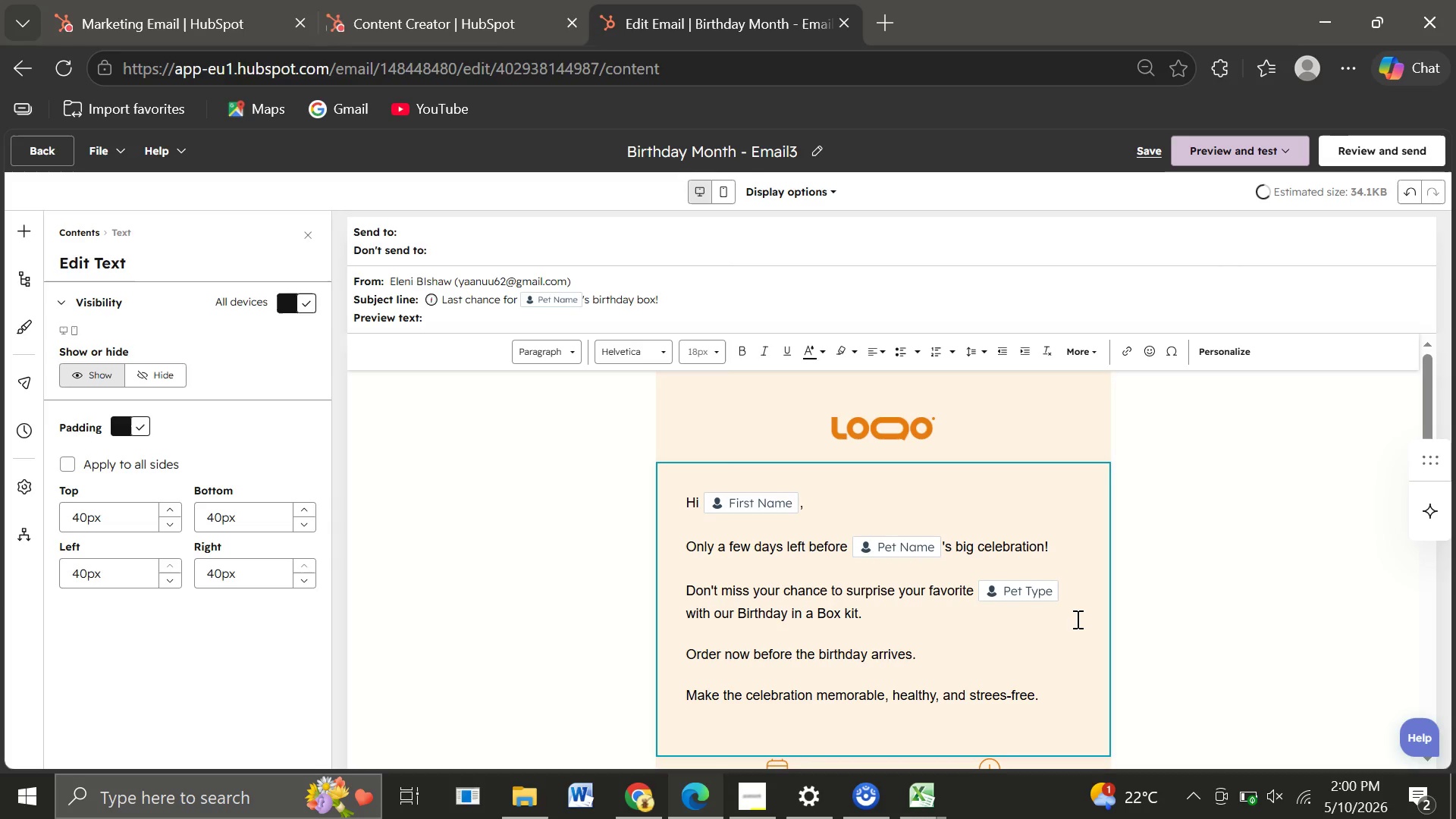 
key(Enter)
 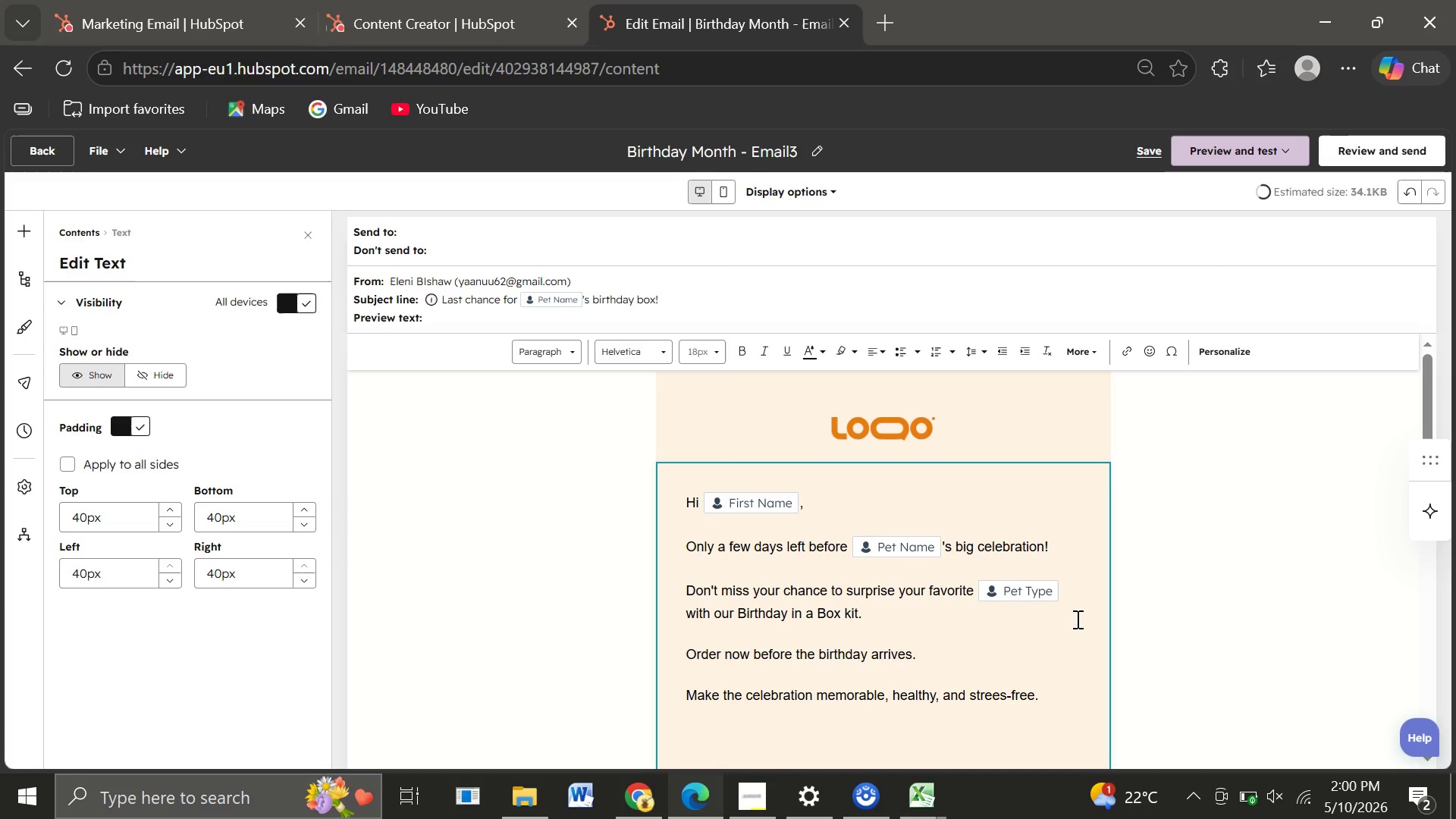 
type(See you at the party!)
 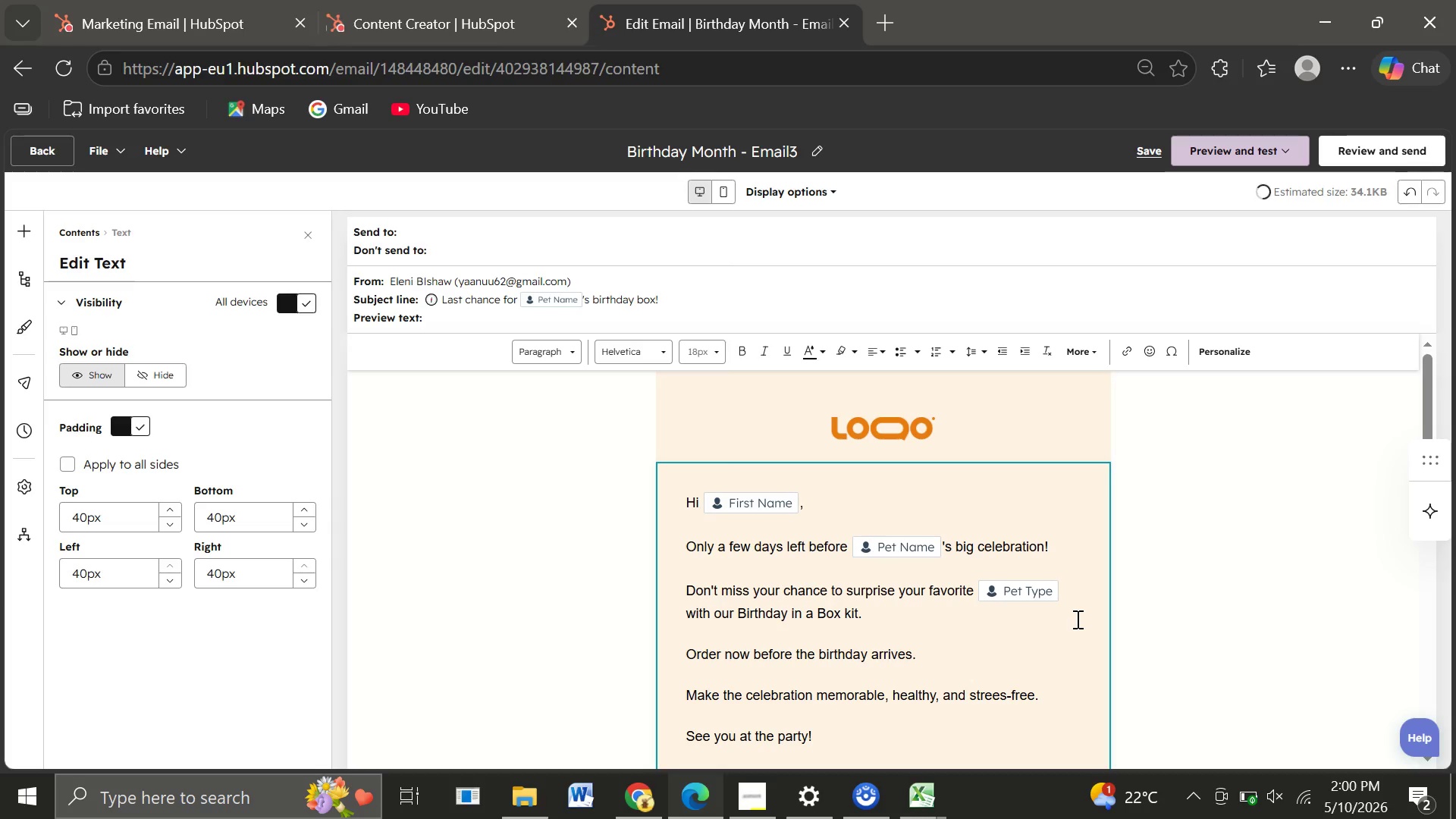 
wait(12.91)
 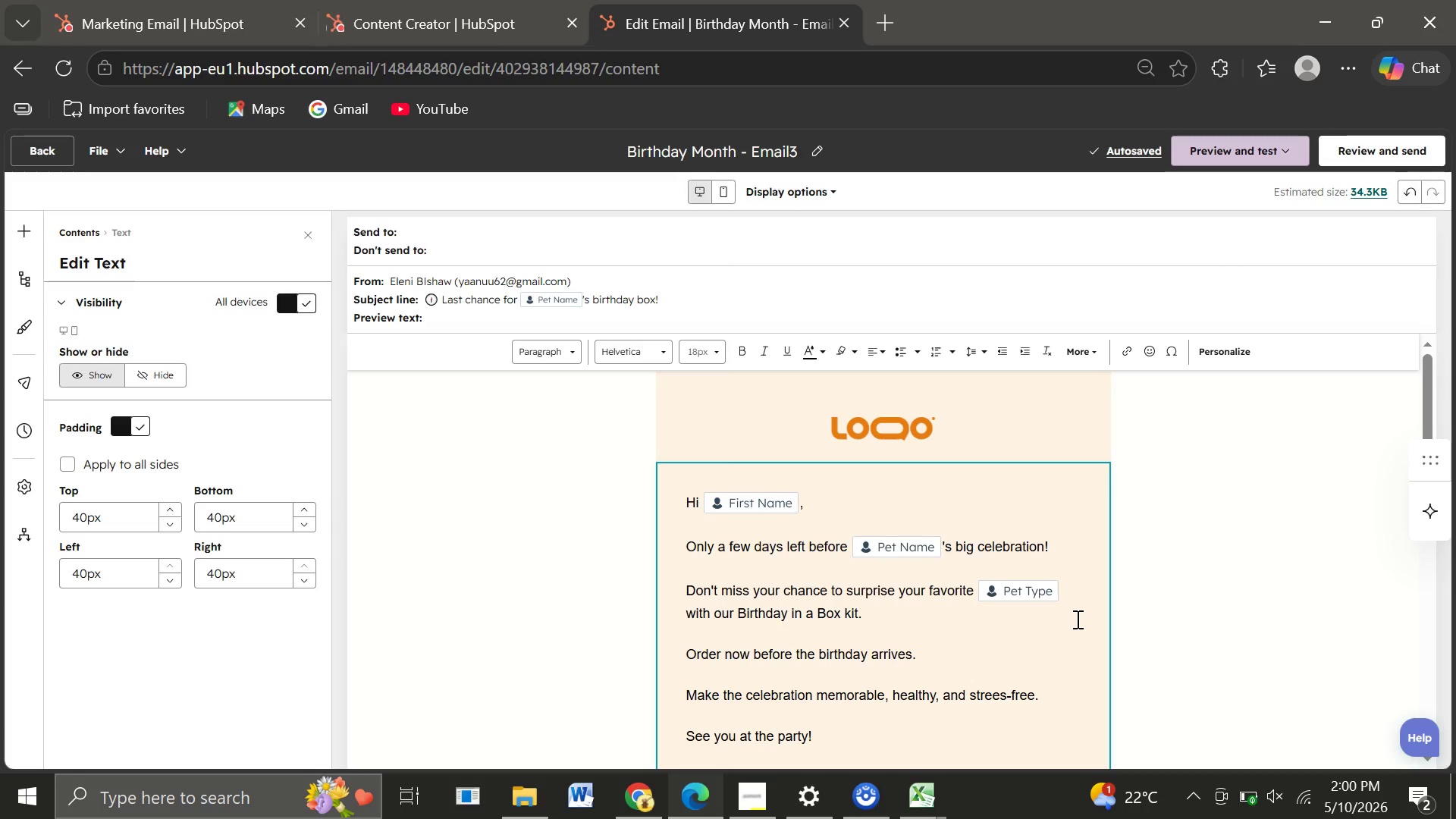 
key(Enter)
 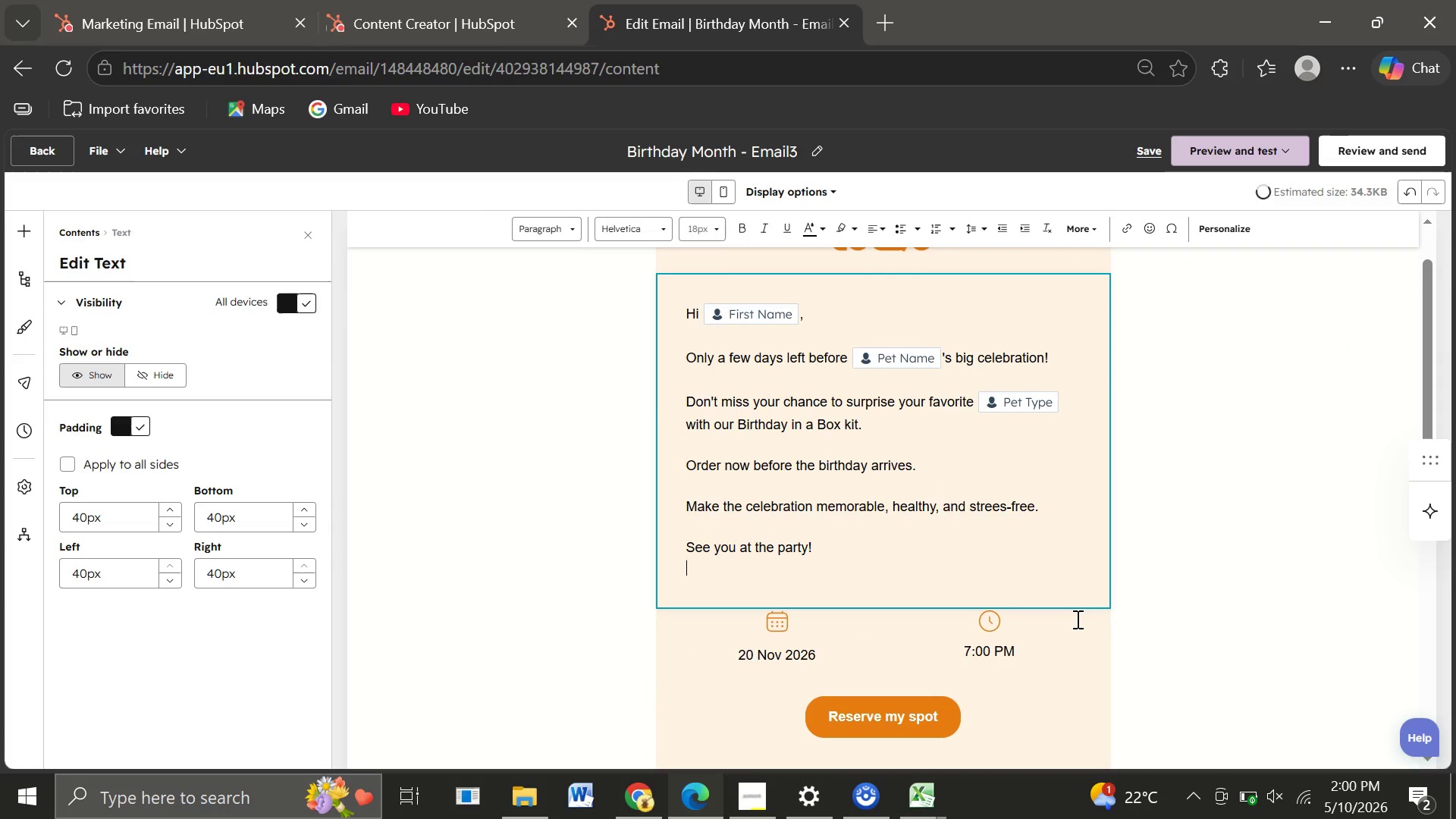 
key(Enter)
 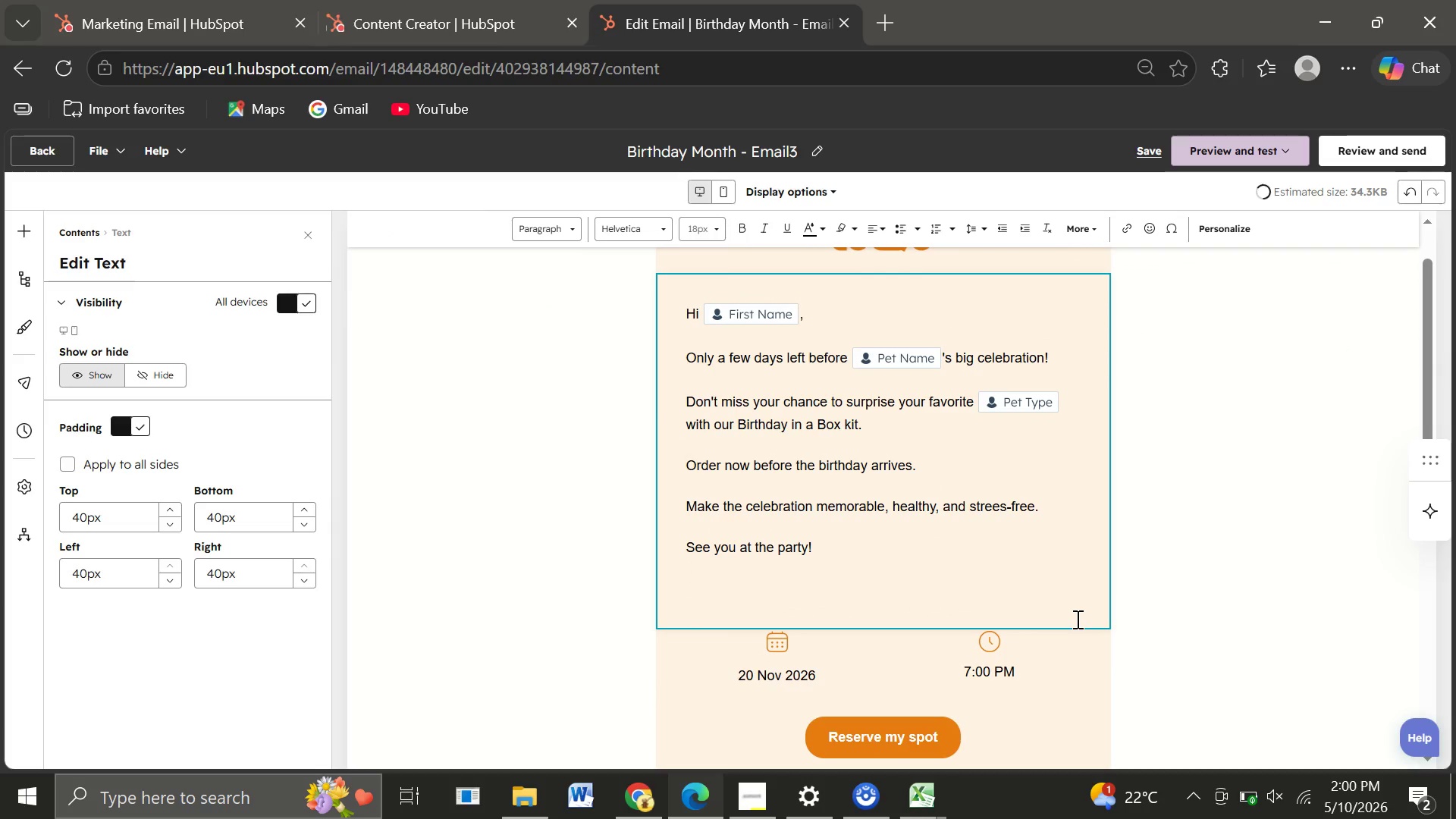 
type(Best,)
 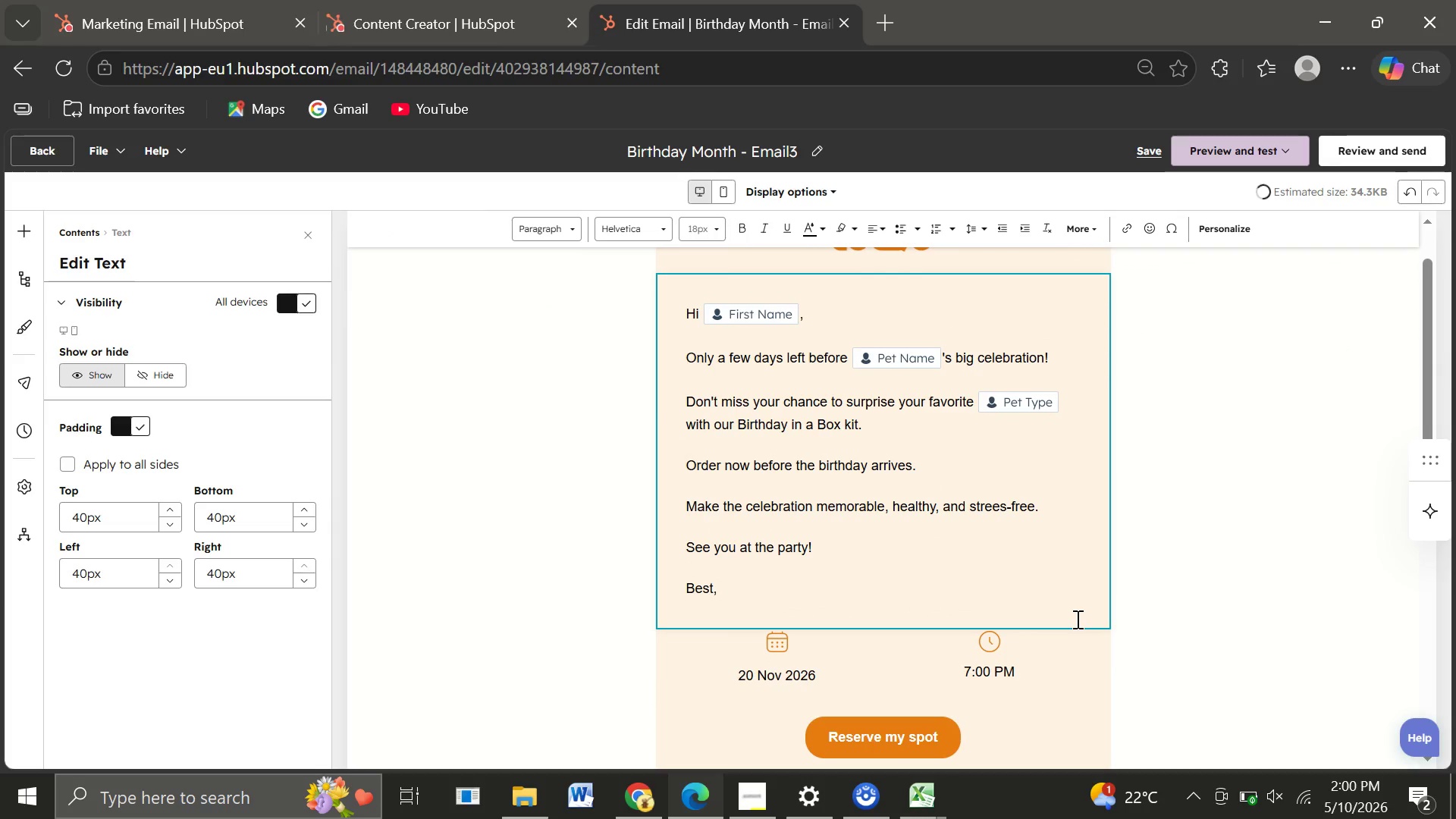 
key(Enter)
 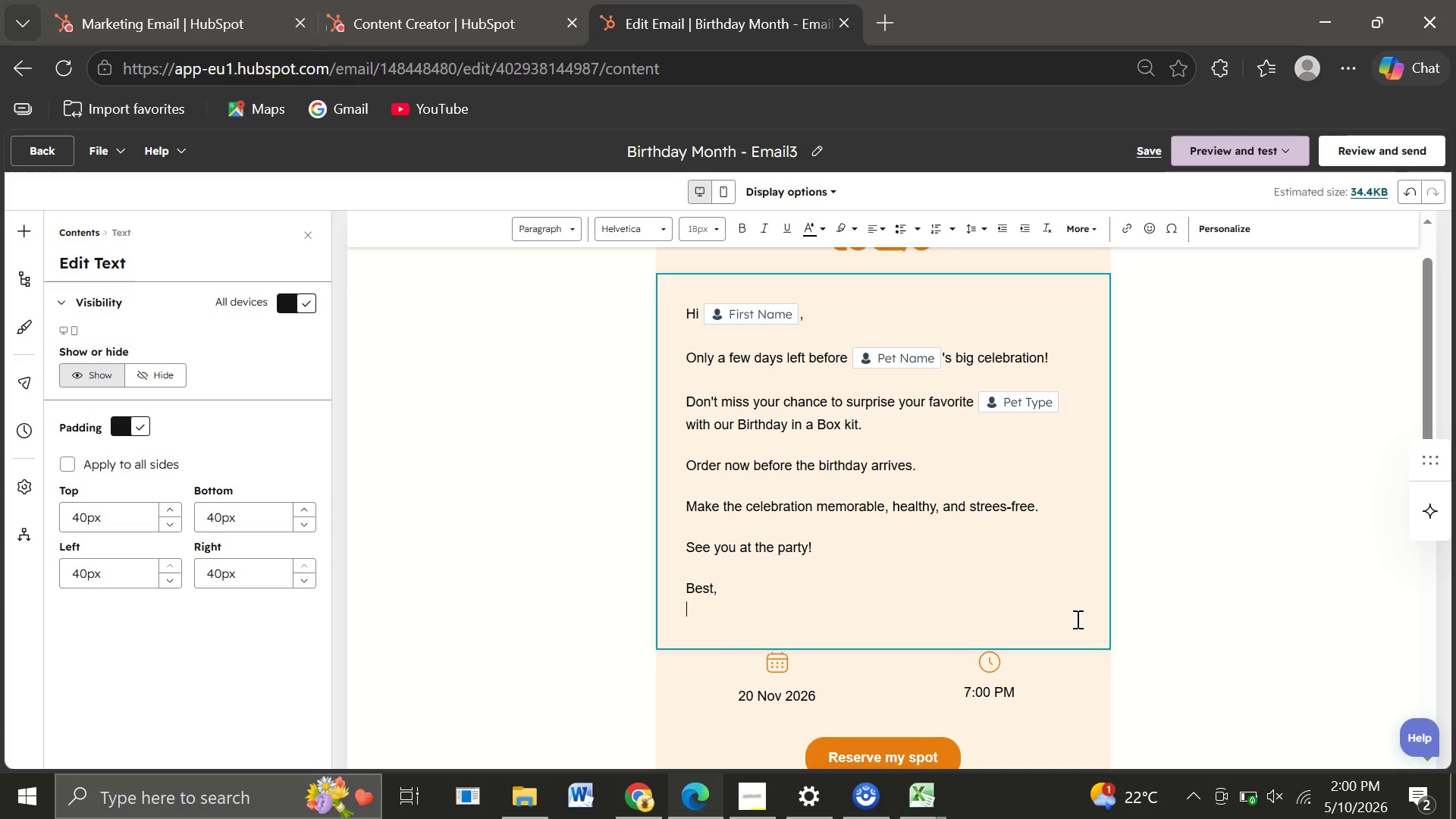 
type(Paws )
 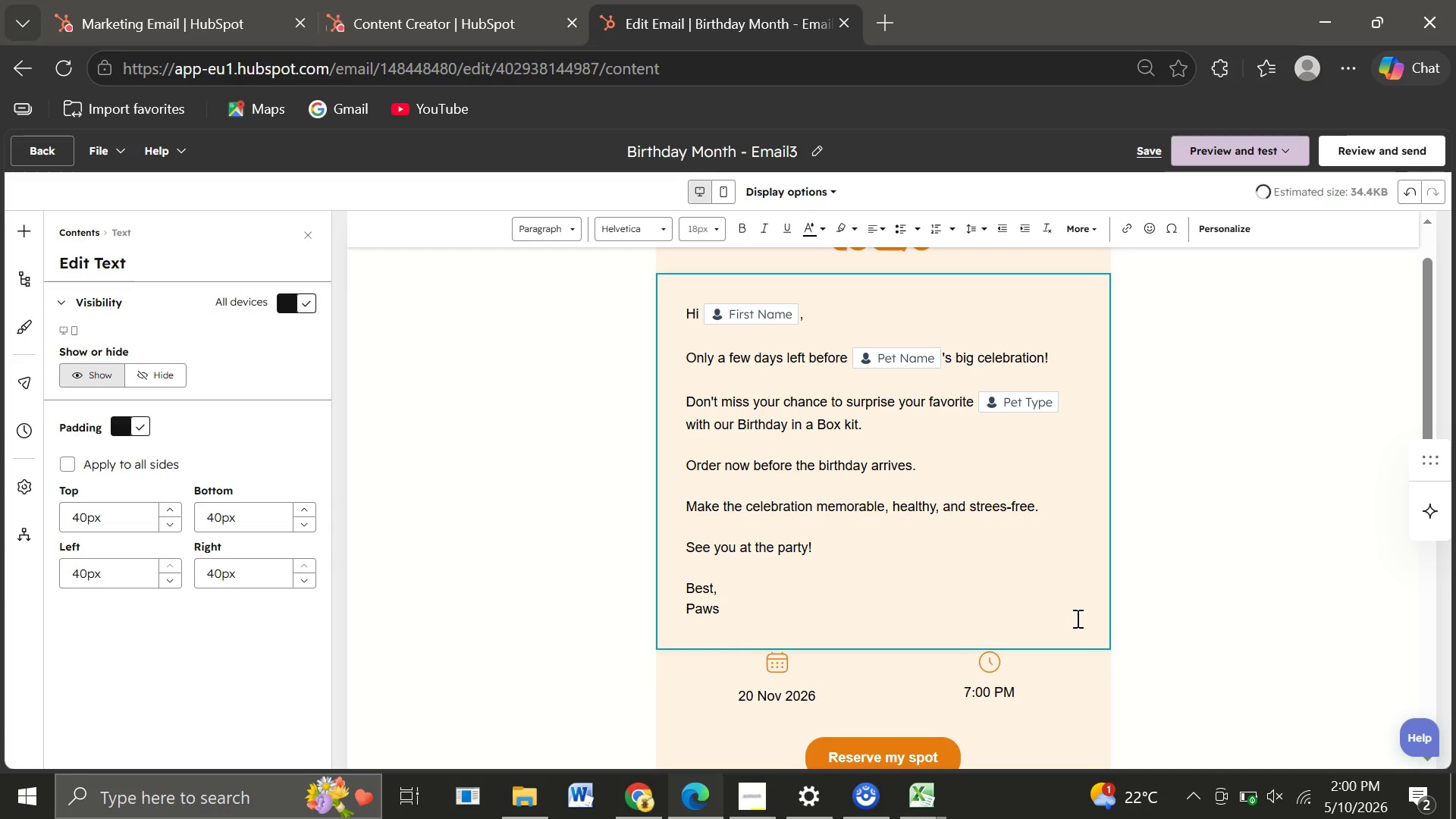 
hold_key(key=ShiftLeft, duration=1.5)
 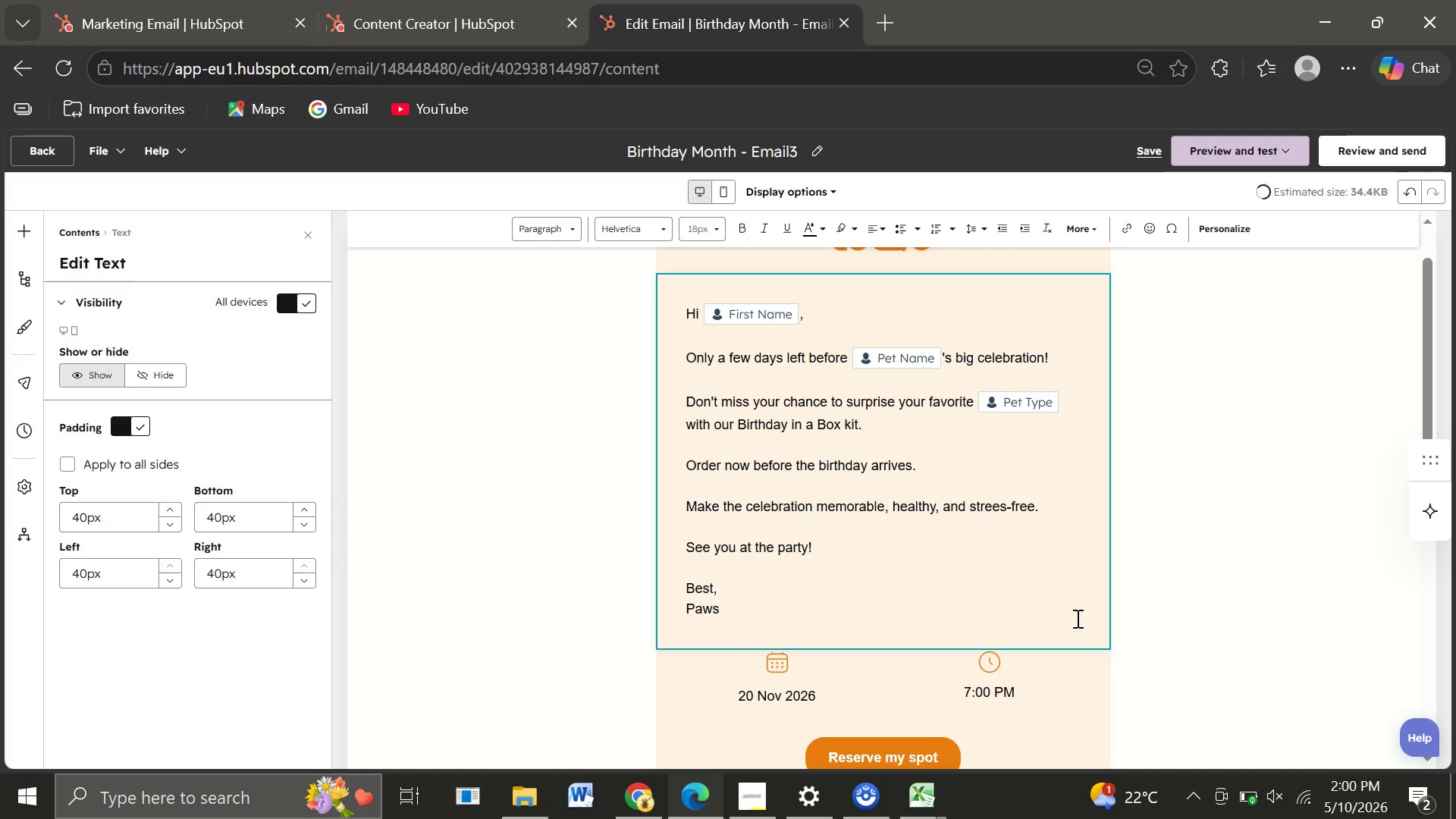 
type(& Pastries)
 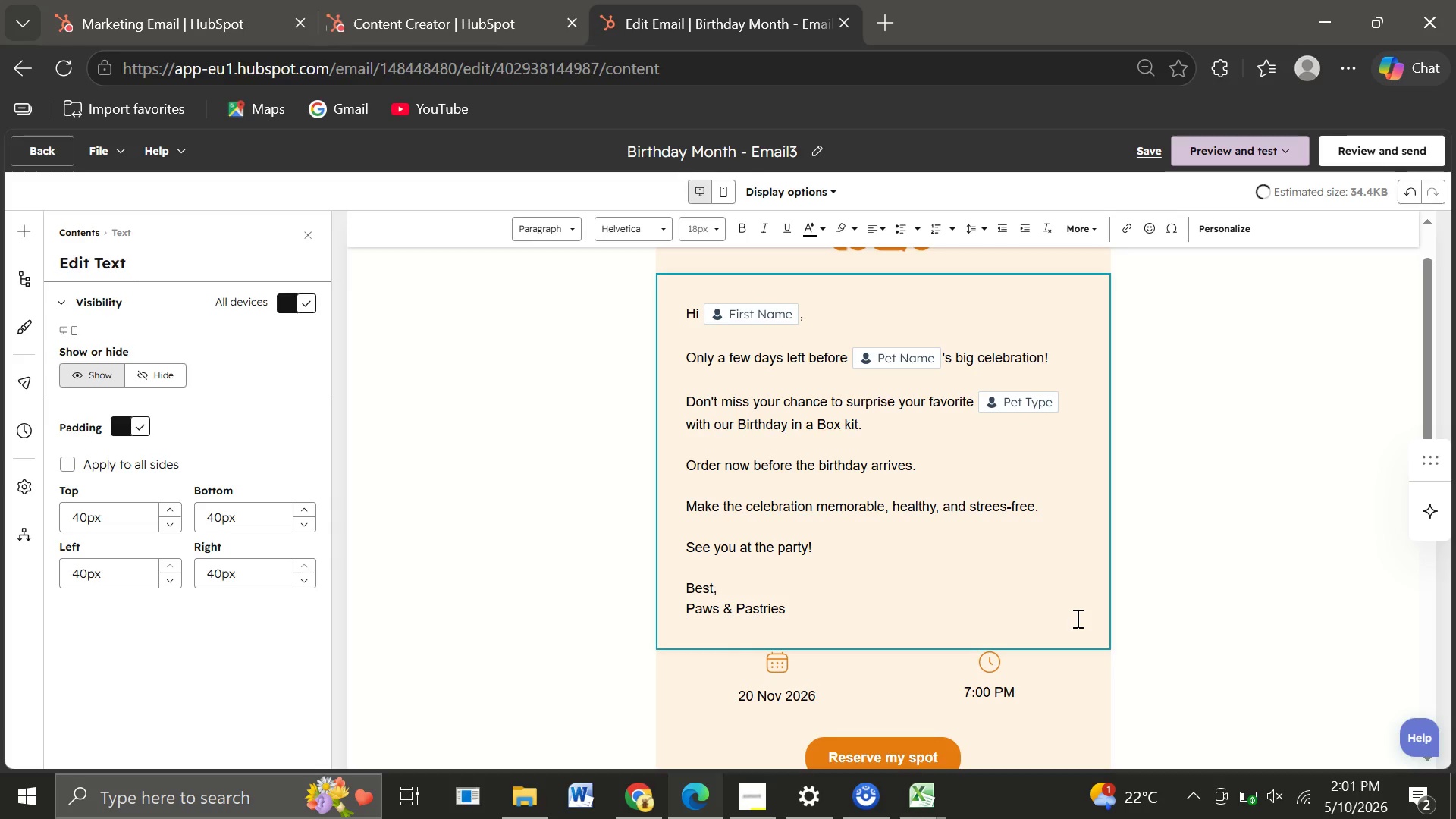 
left_click([830, 685])
 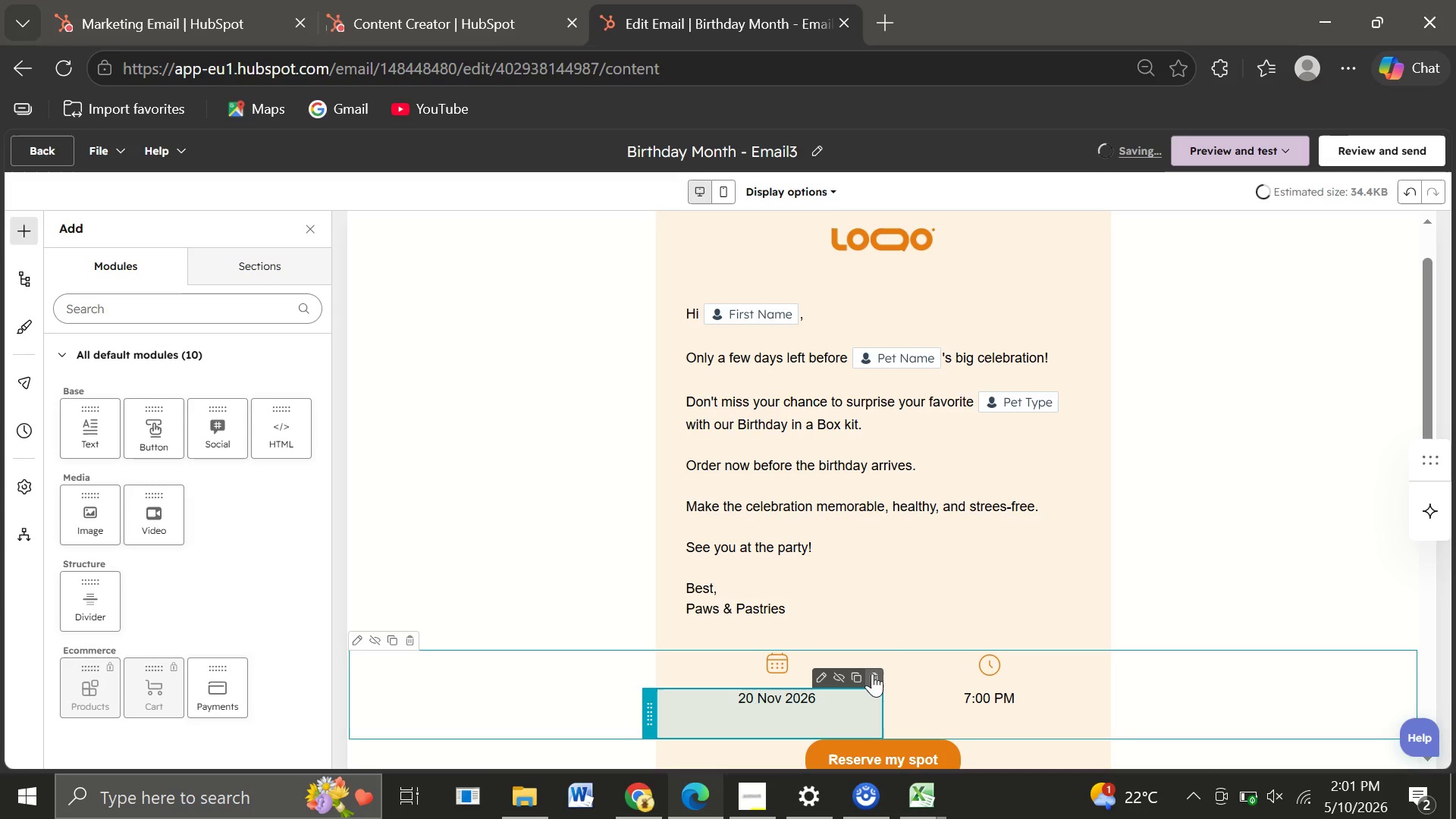 
left_click([872, 673])
 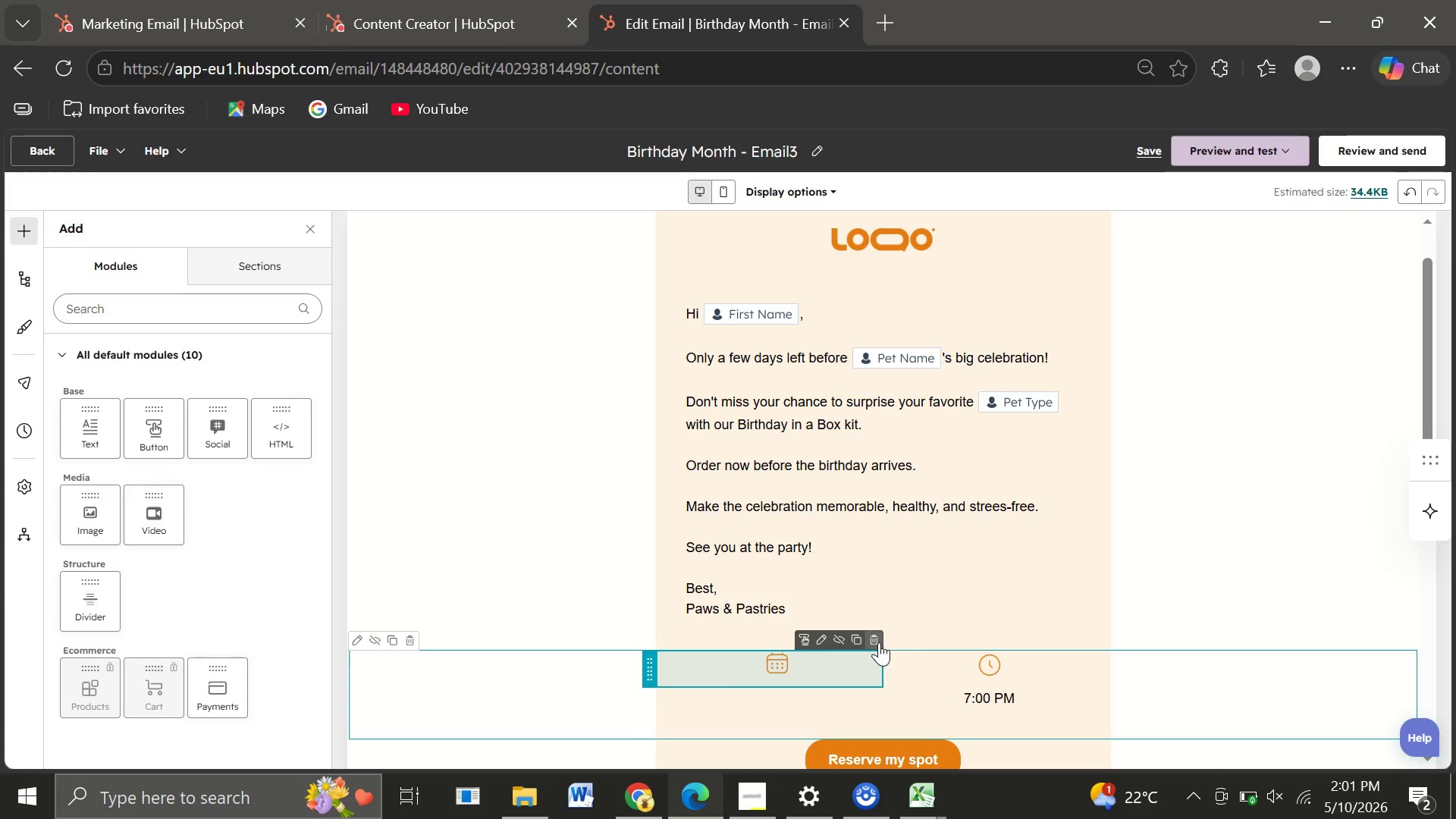 
left_click([879, 642])
 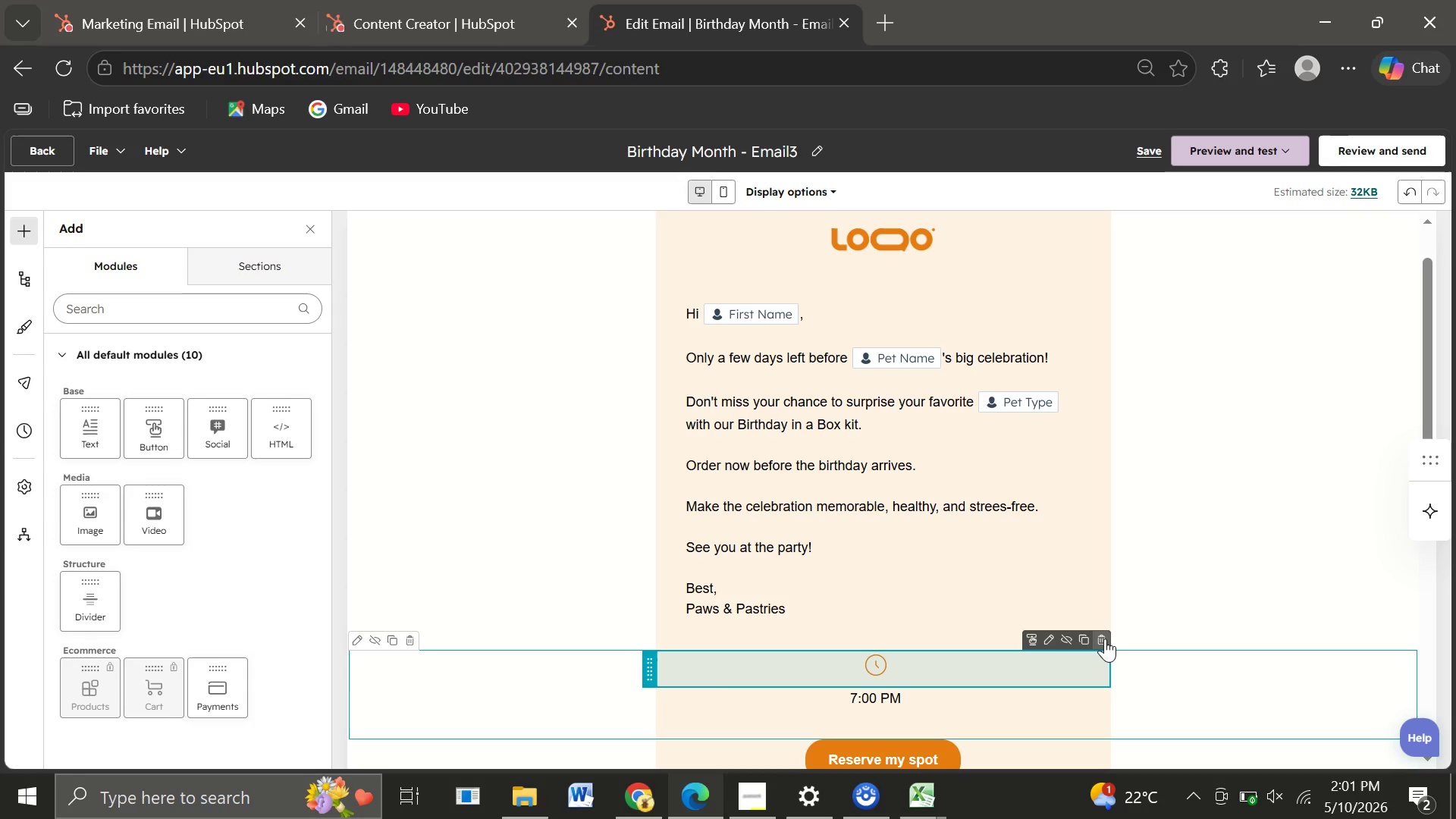 
left_click([1105, 639])
 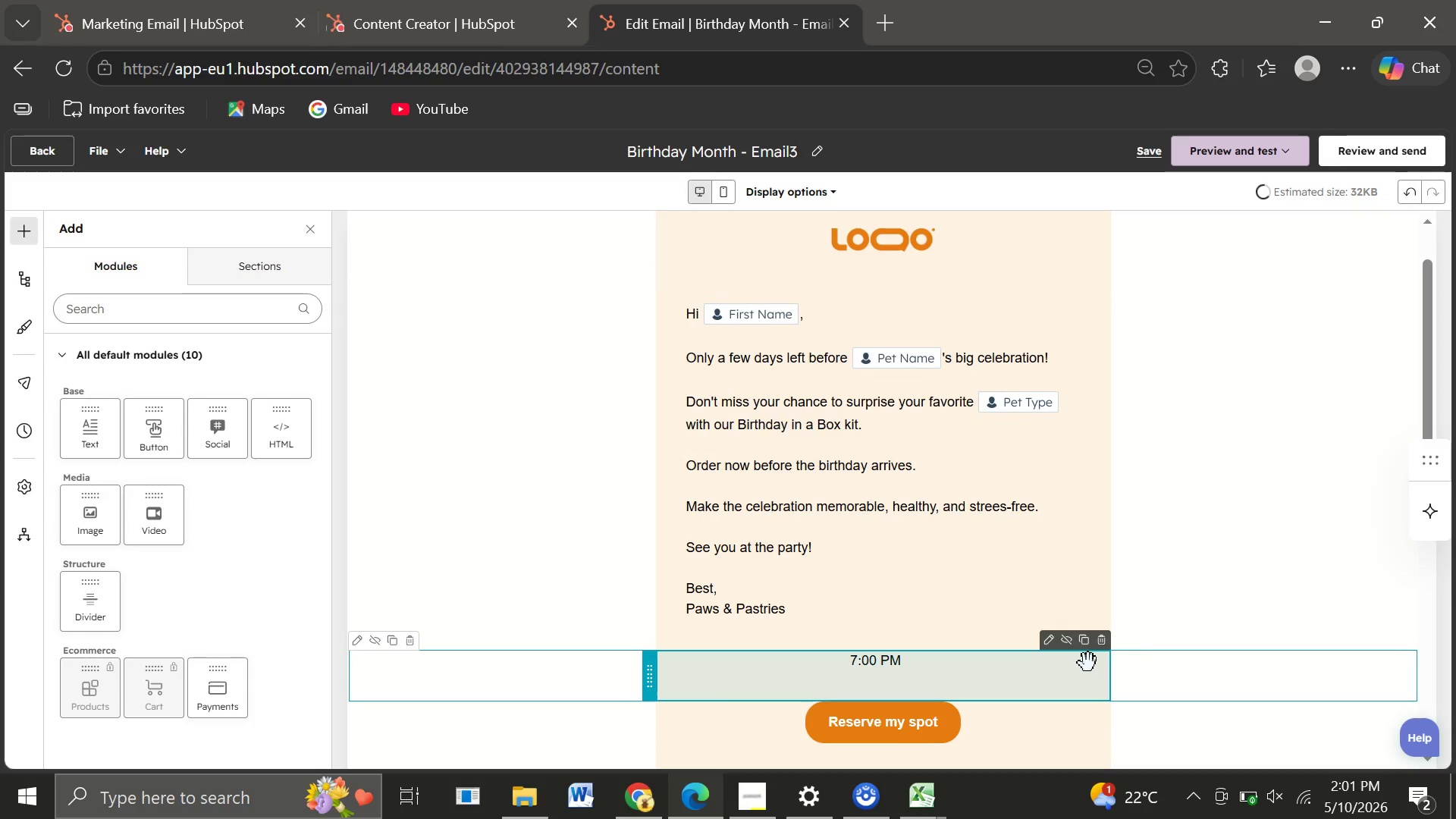 
left_click([1101, 647])
 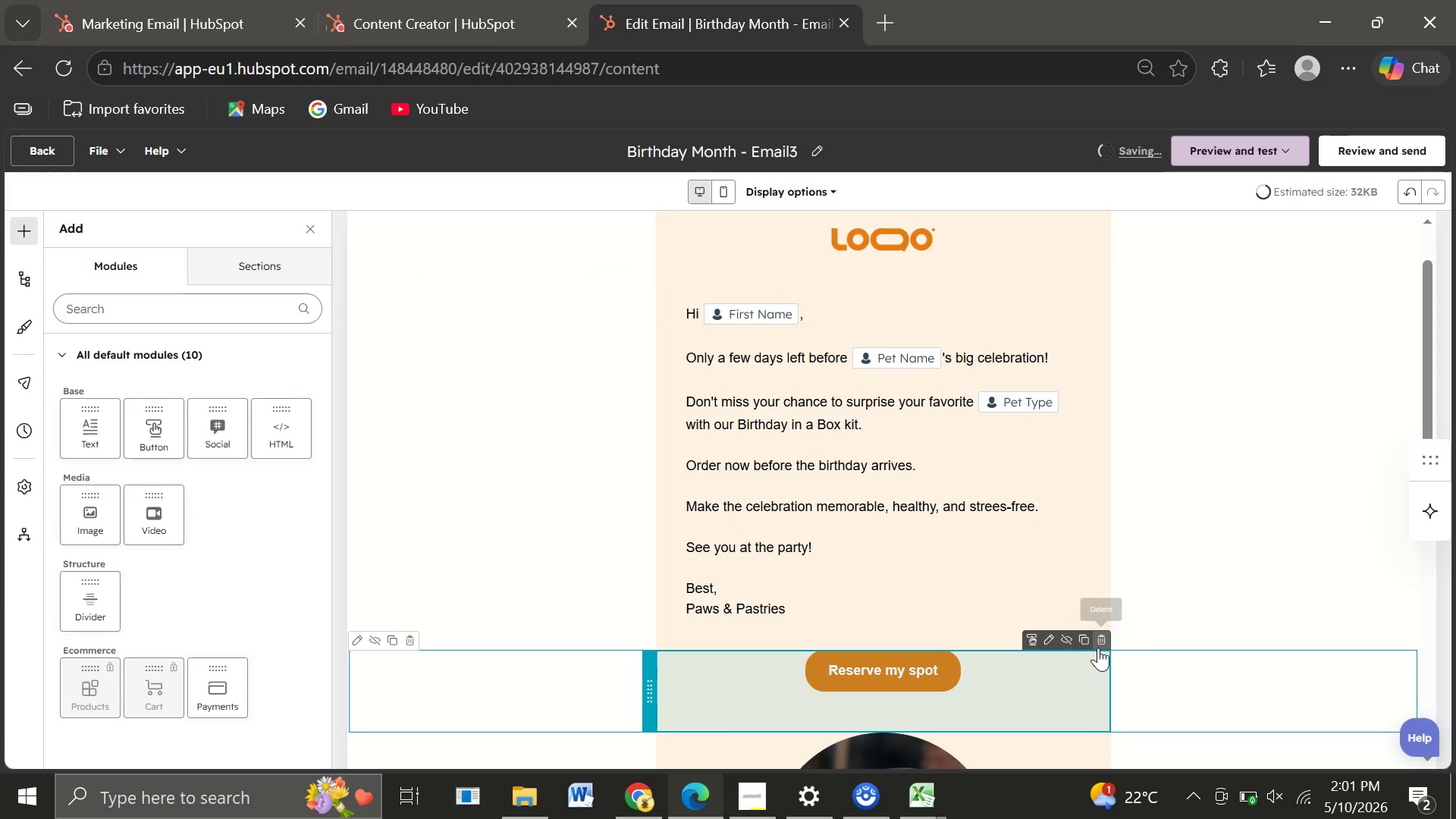 
left_click([1098, 648])
 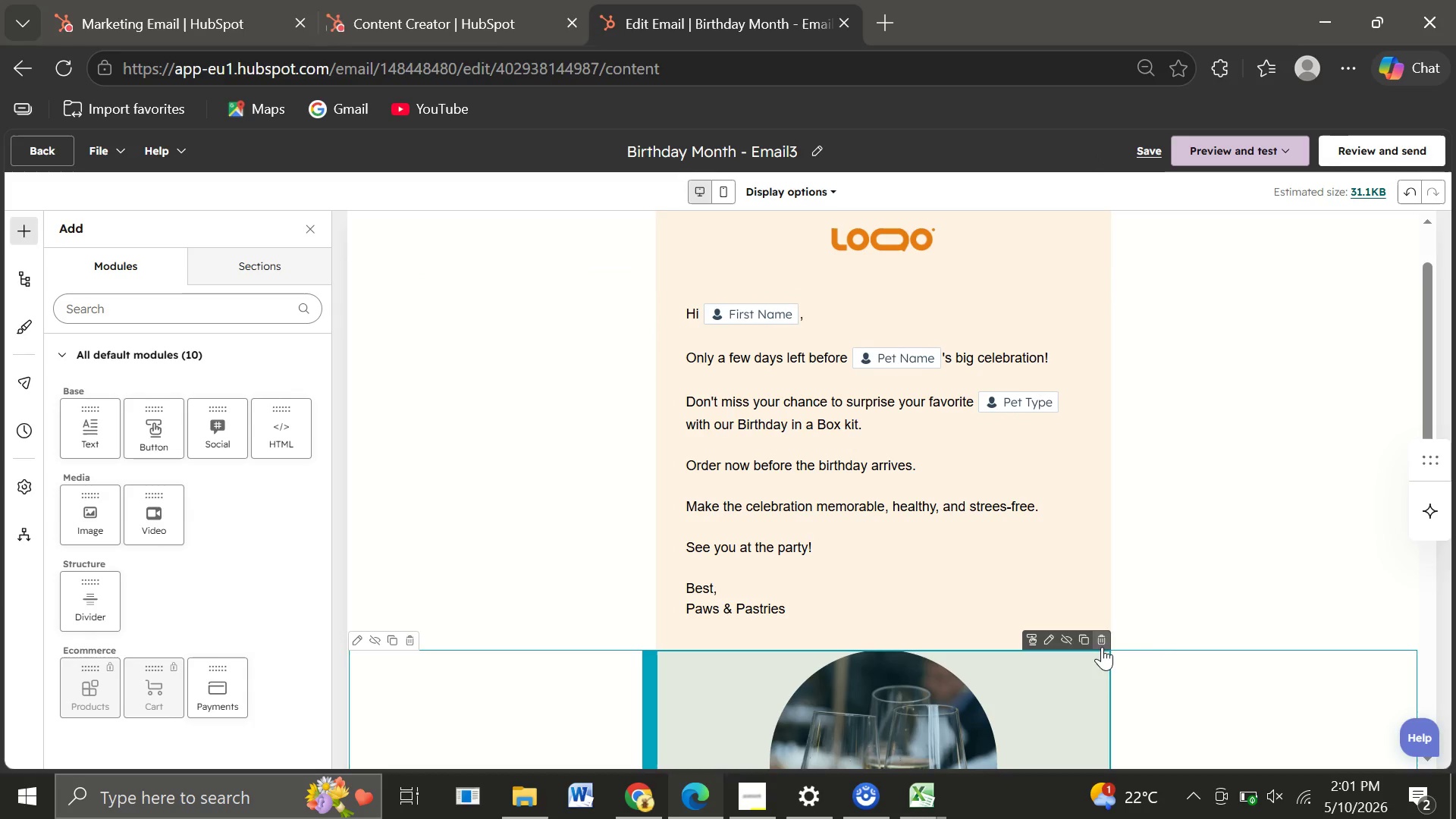 
left_click([1102, 647])
 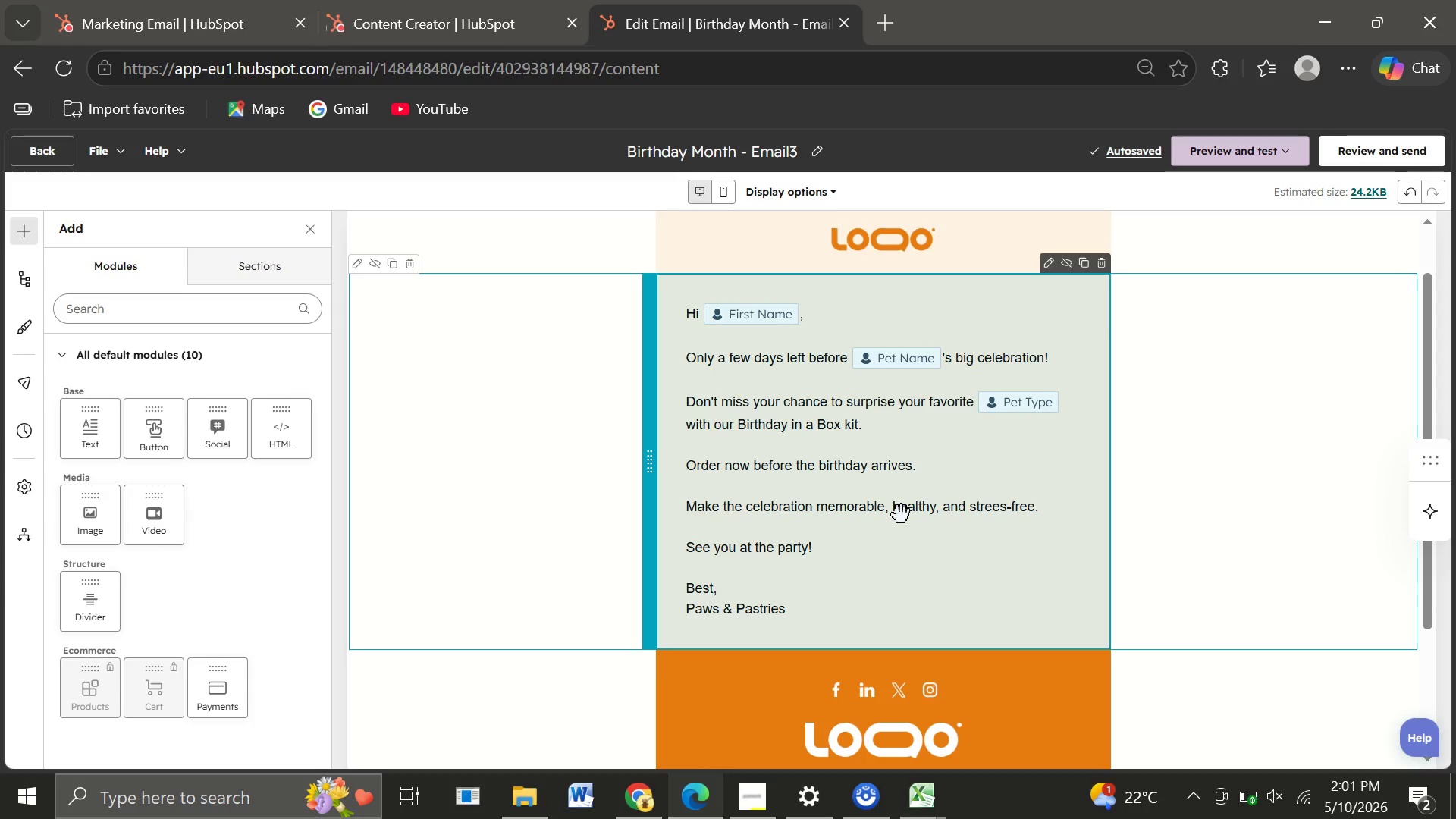 
wait(15.03)
 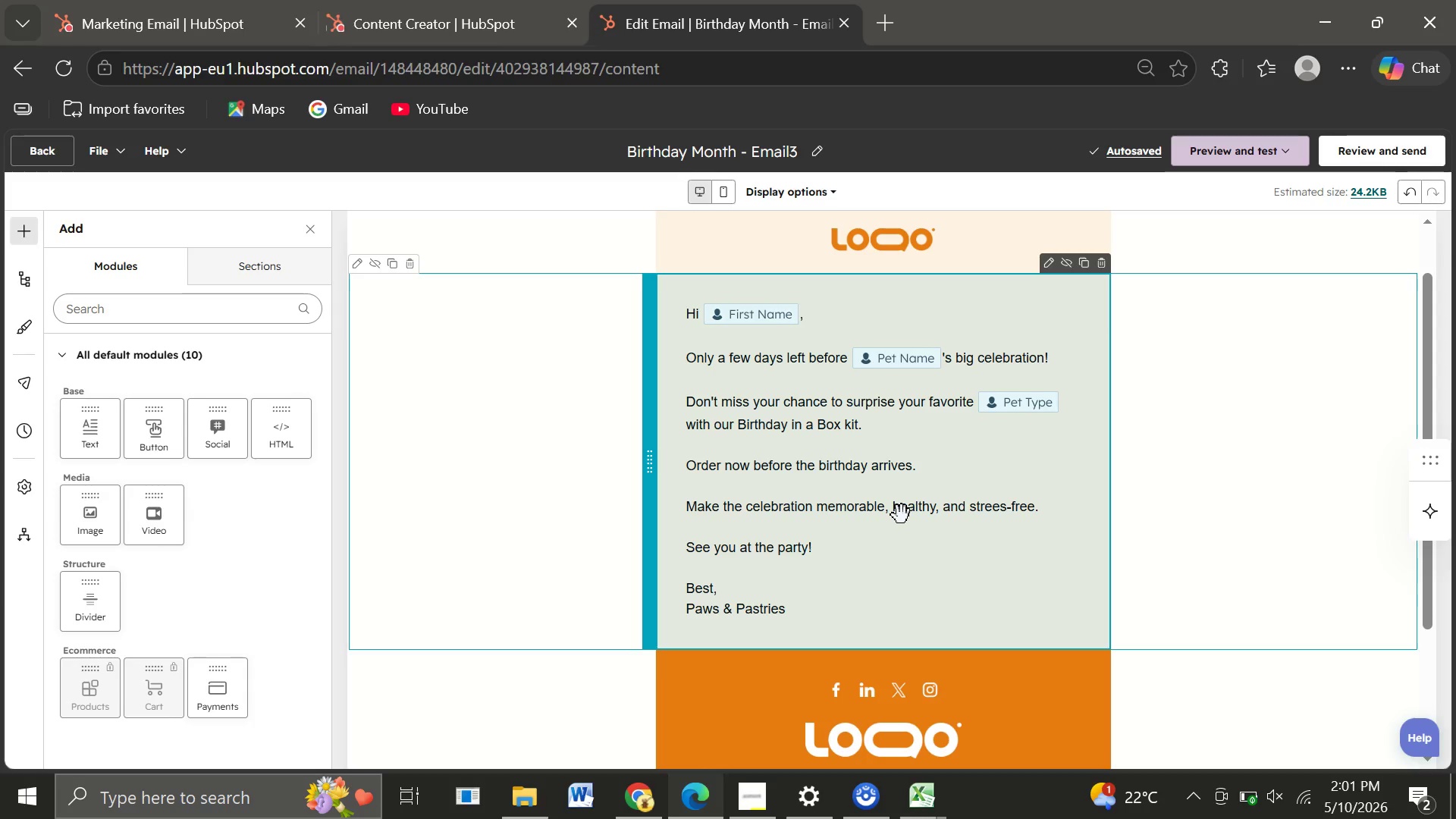 
mouse_move([970, 577])
 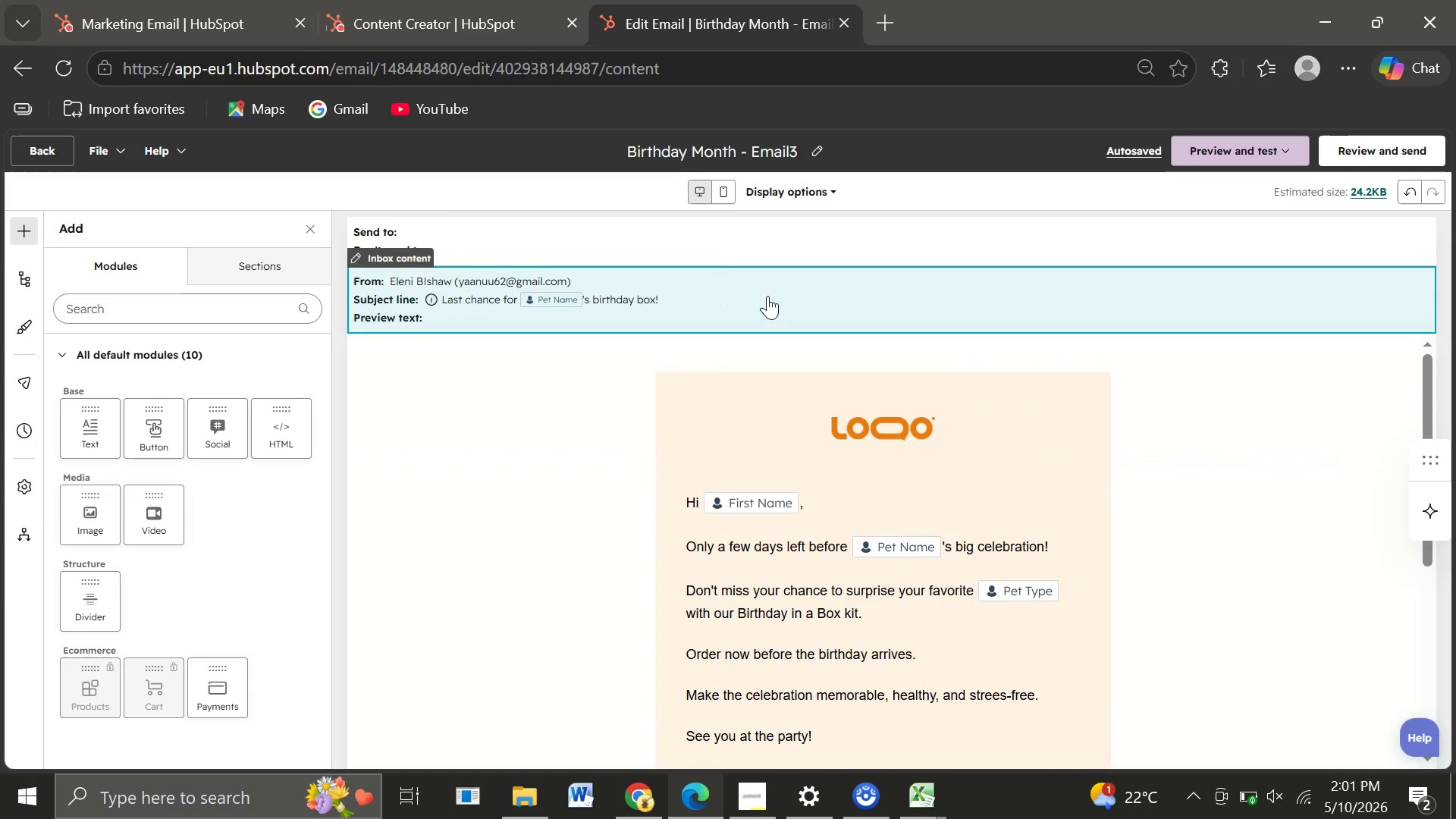 
left_click([767, 296])
 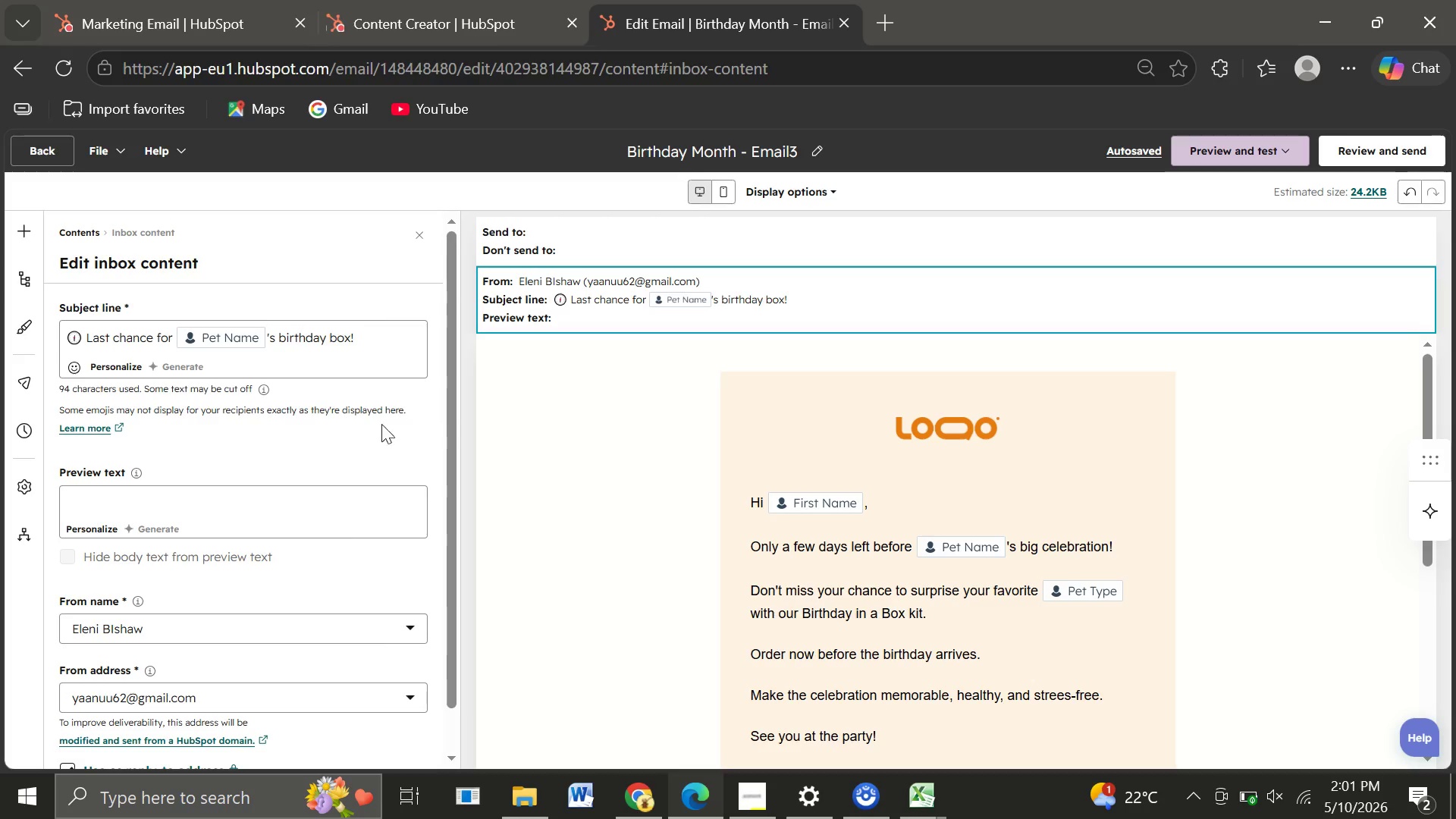 
wait(6.7)
 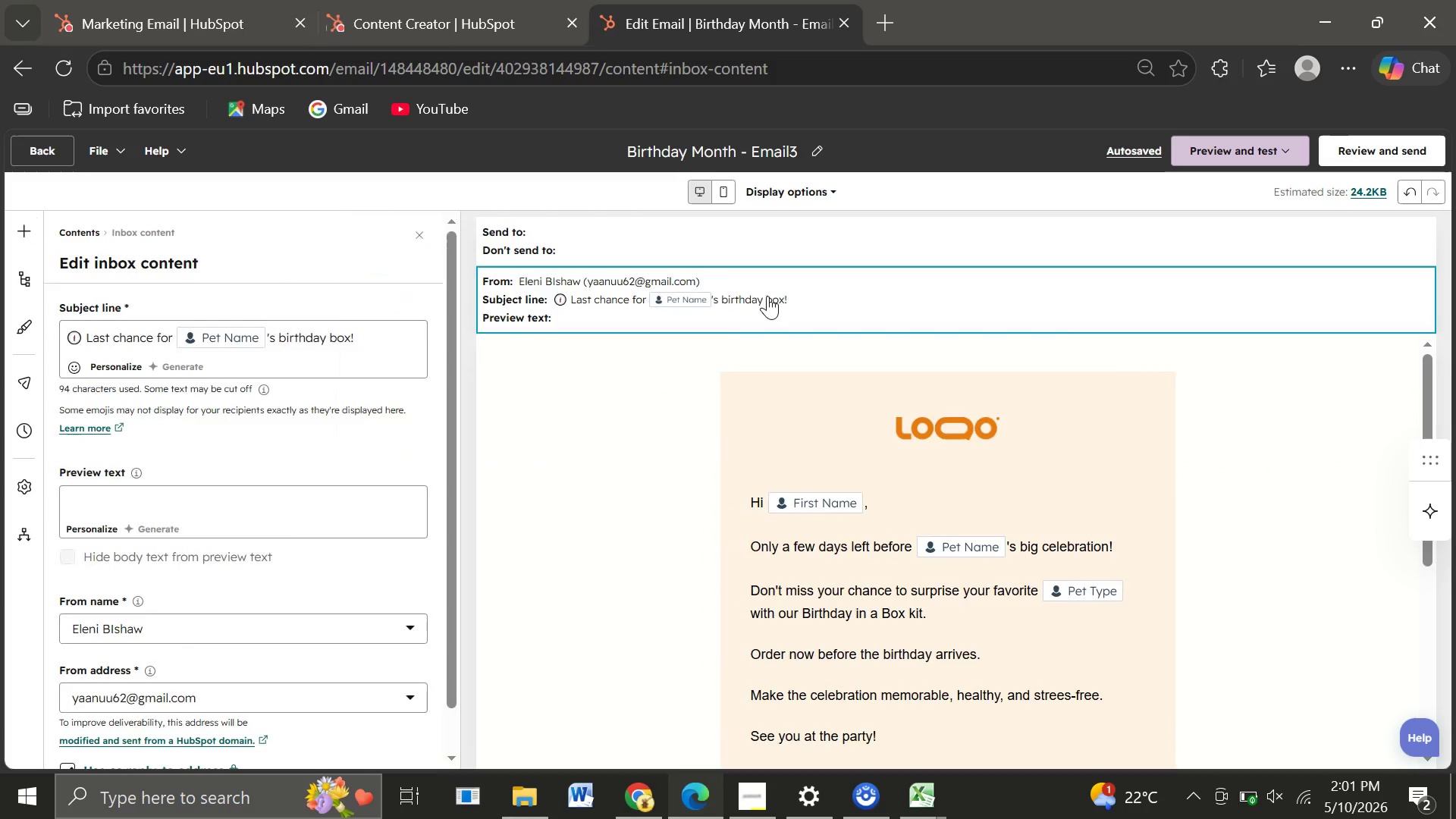 
left_click([96, 504])
 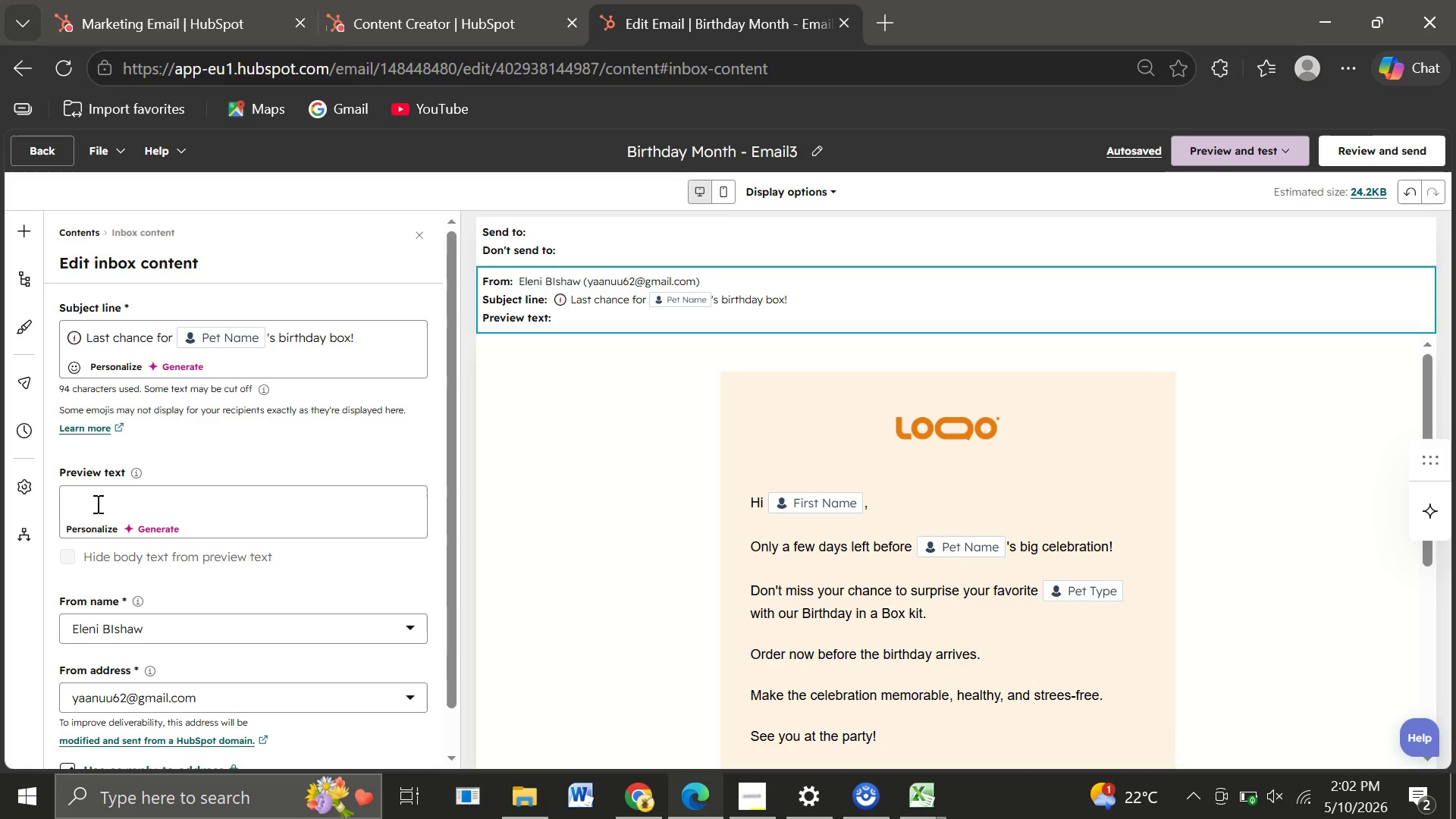 
wait(21.03)
 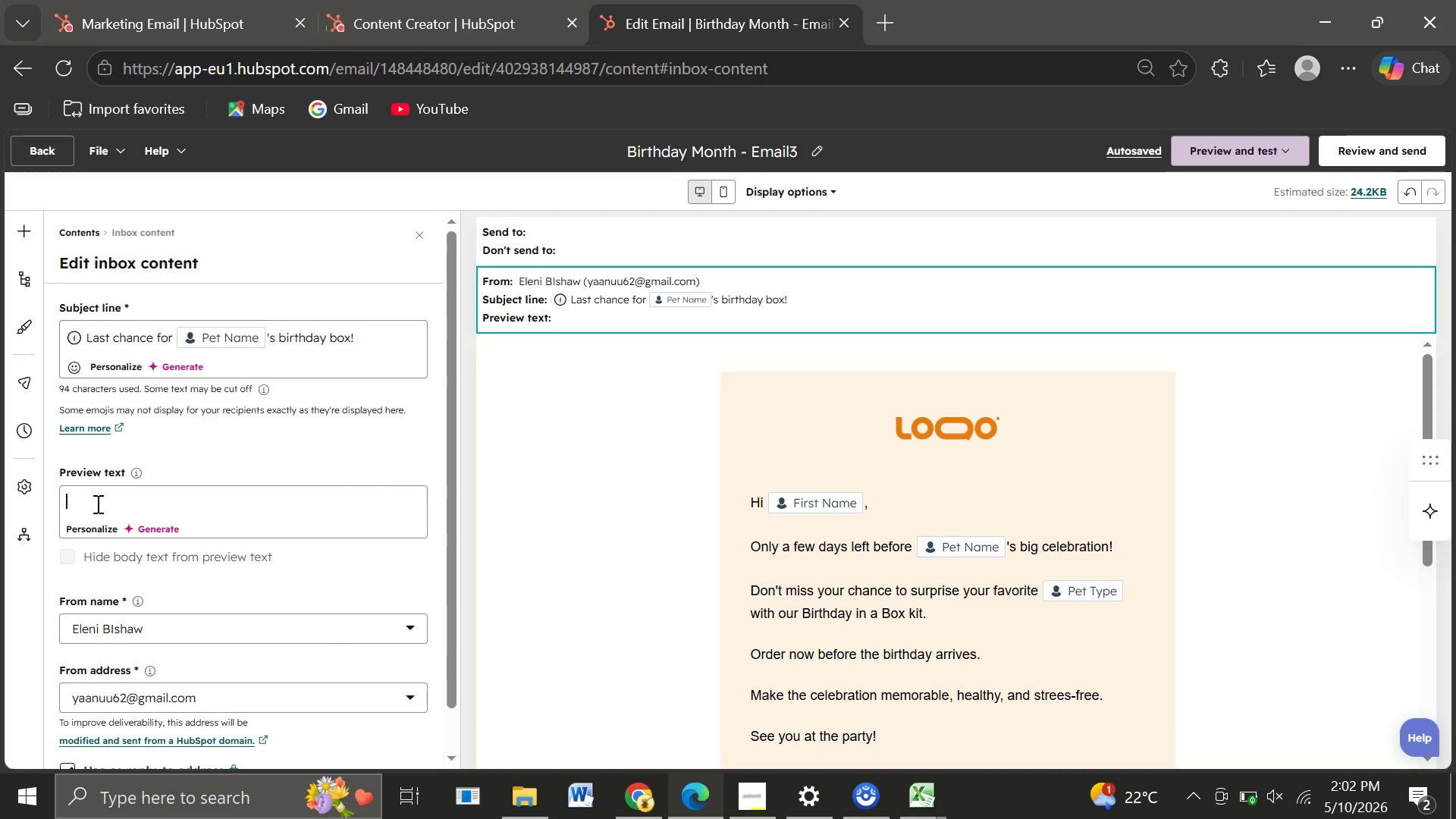 
type(Only )
 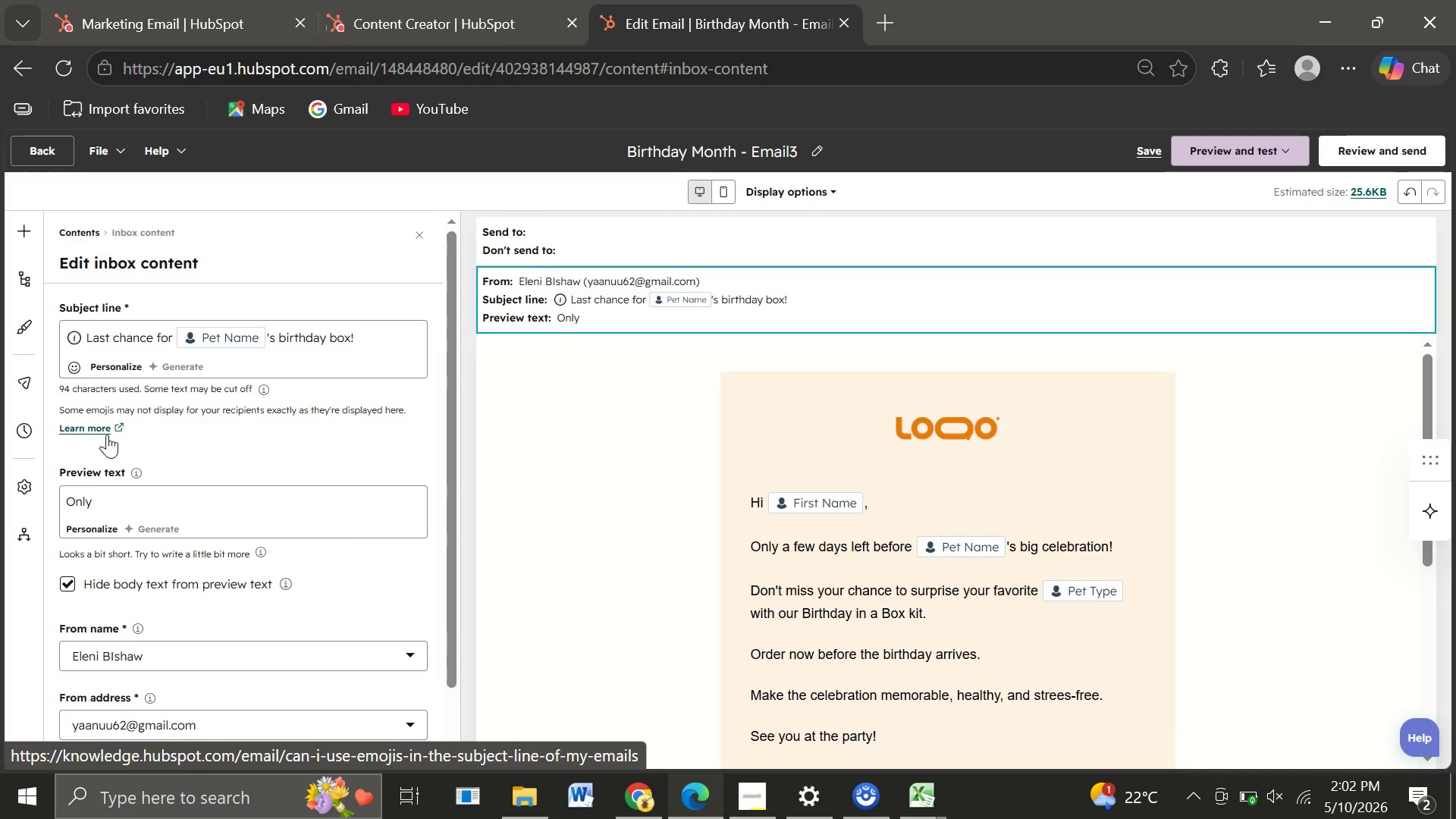 
type(a few days left to order the perfect birthday surprise for your beloved )
 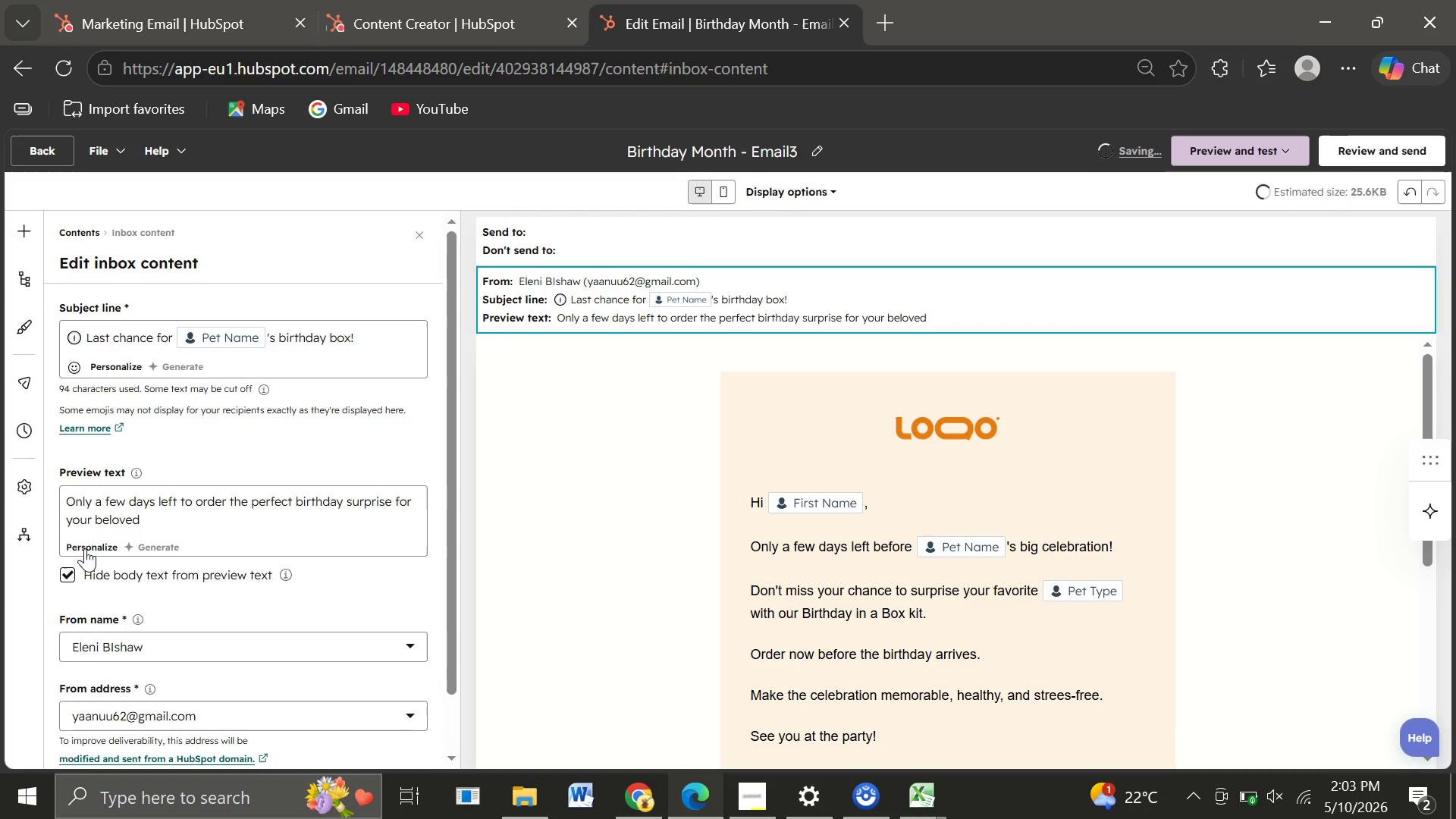 
left_click([83, 543])
 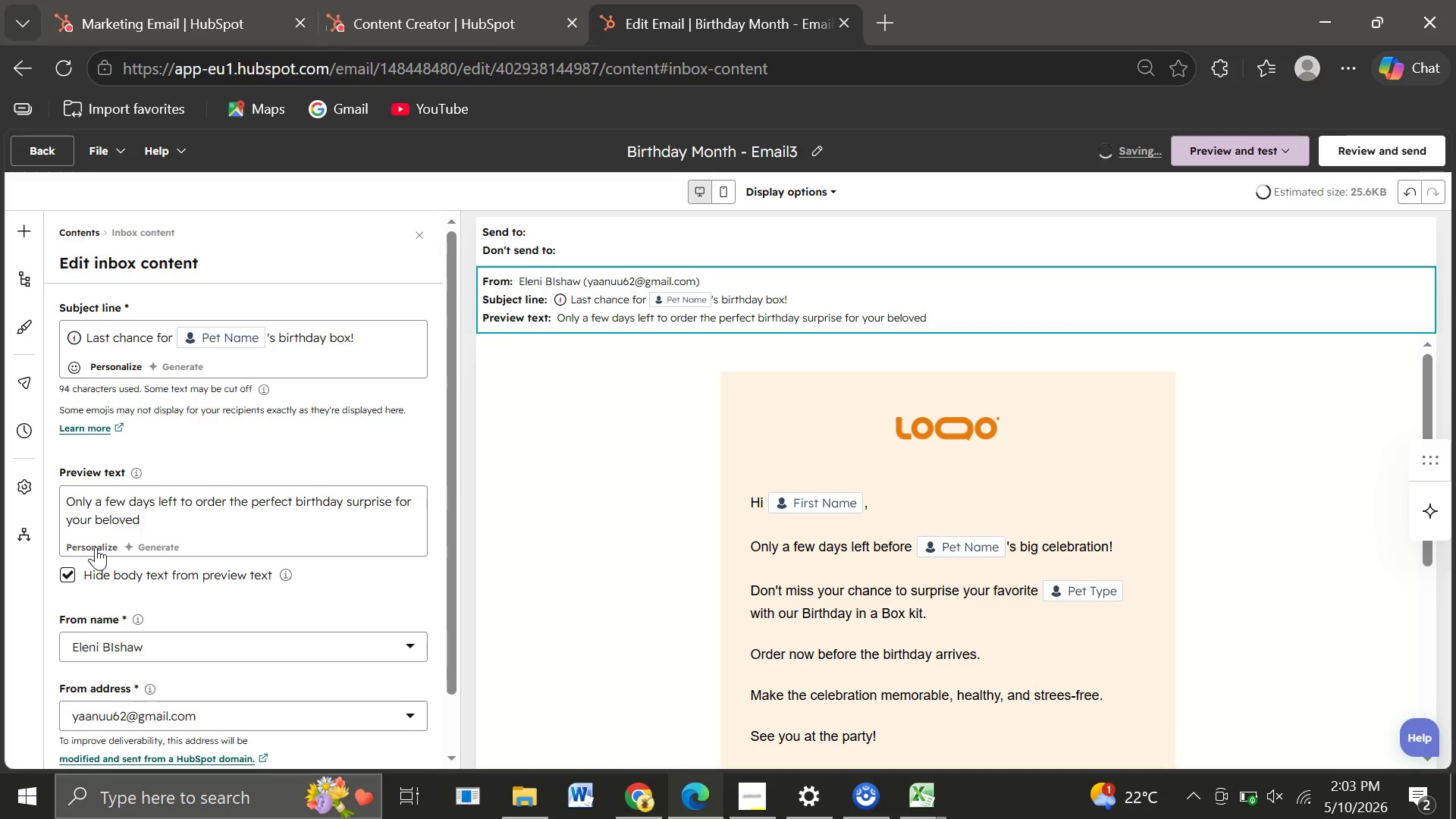 
left_click([89, 547])
 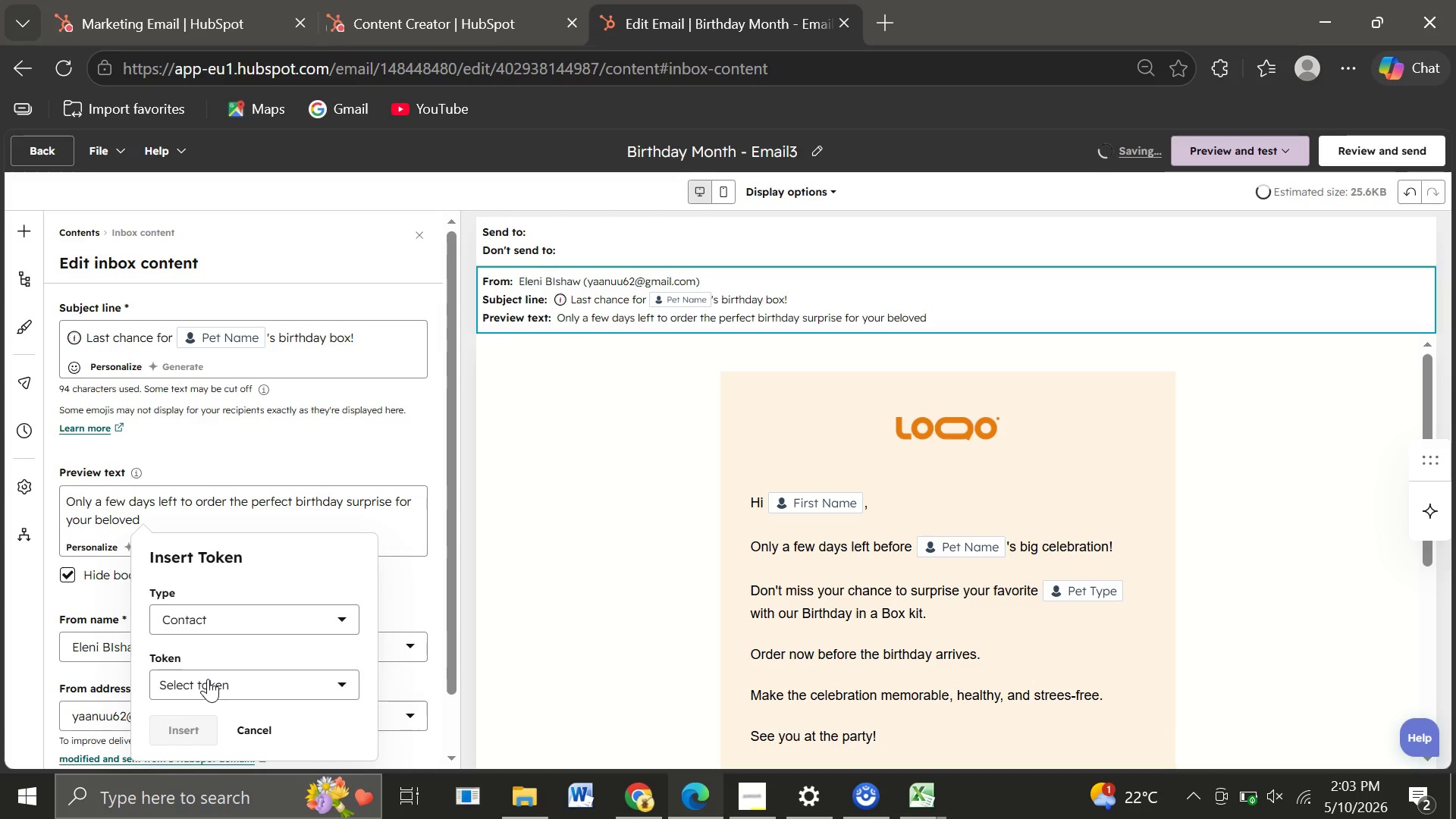 
left_click([206, 677])
 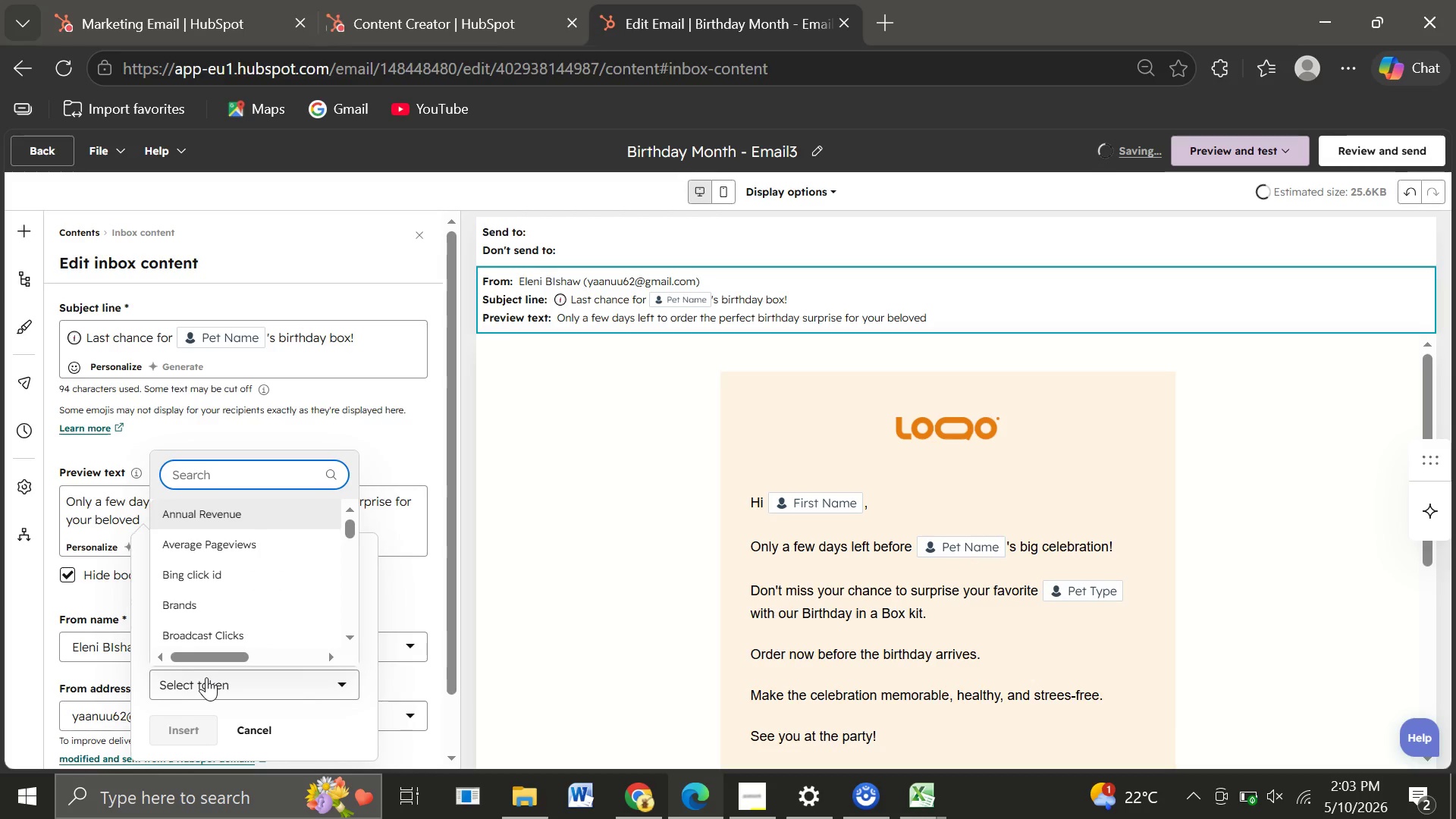 
type(pet)
 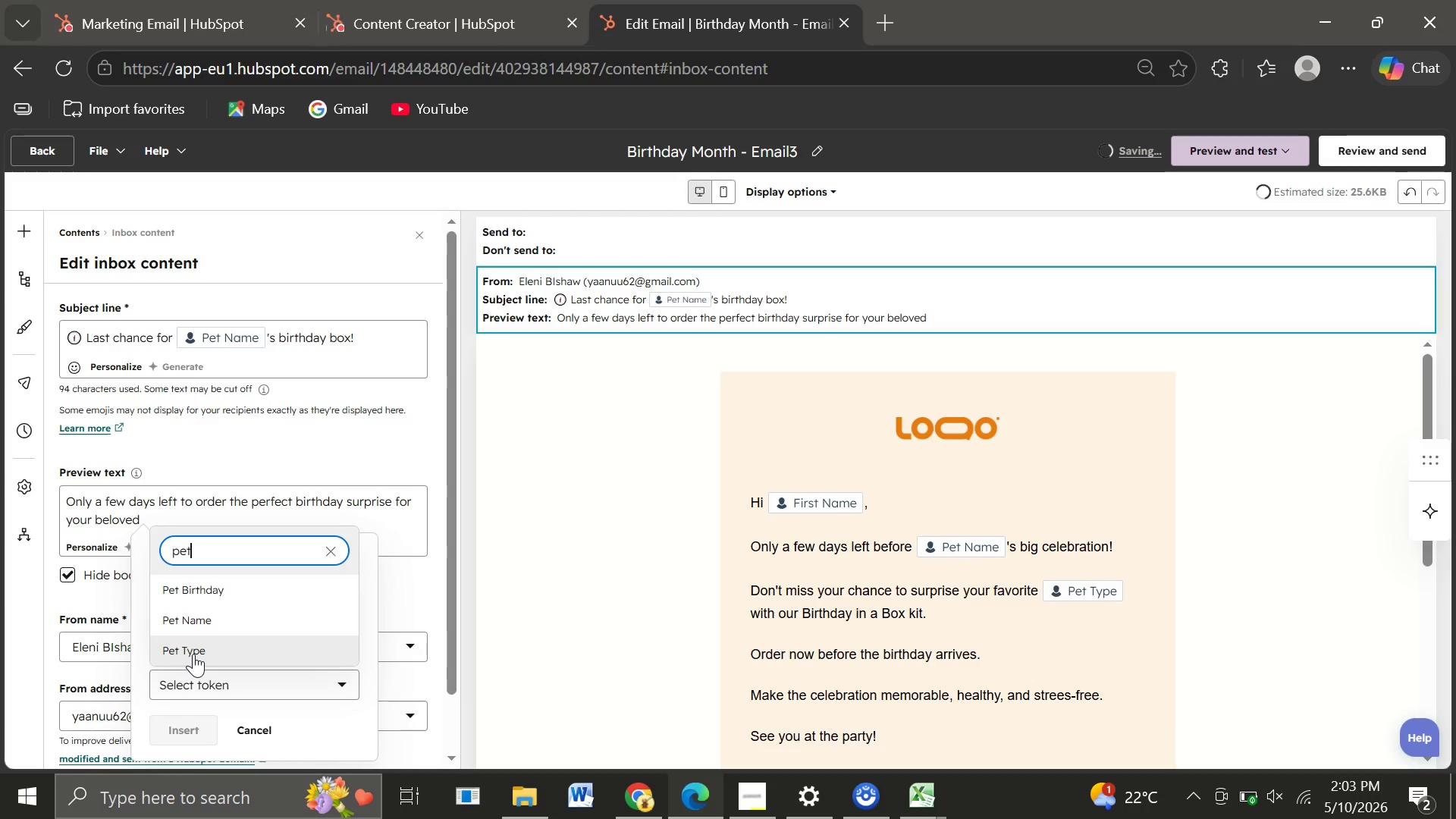 
left_click([193, 654])
 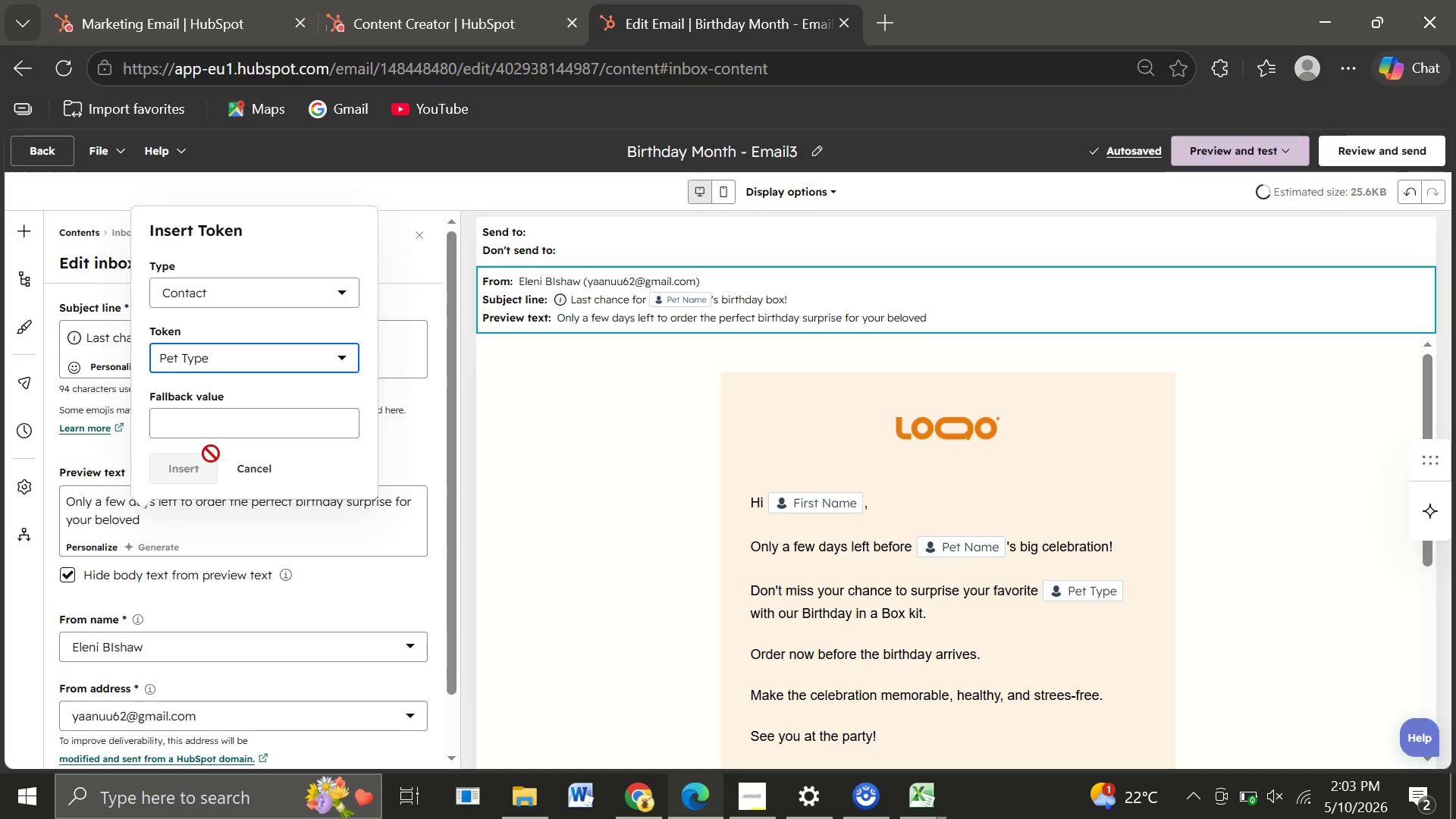 
left_click([194, 419])
 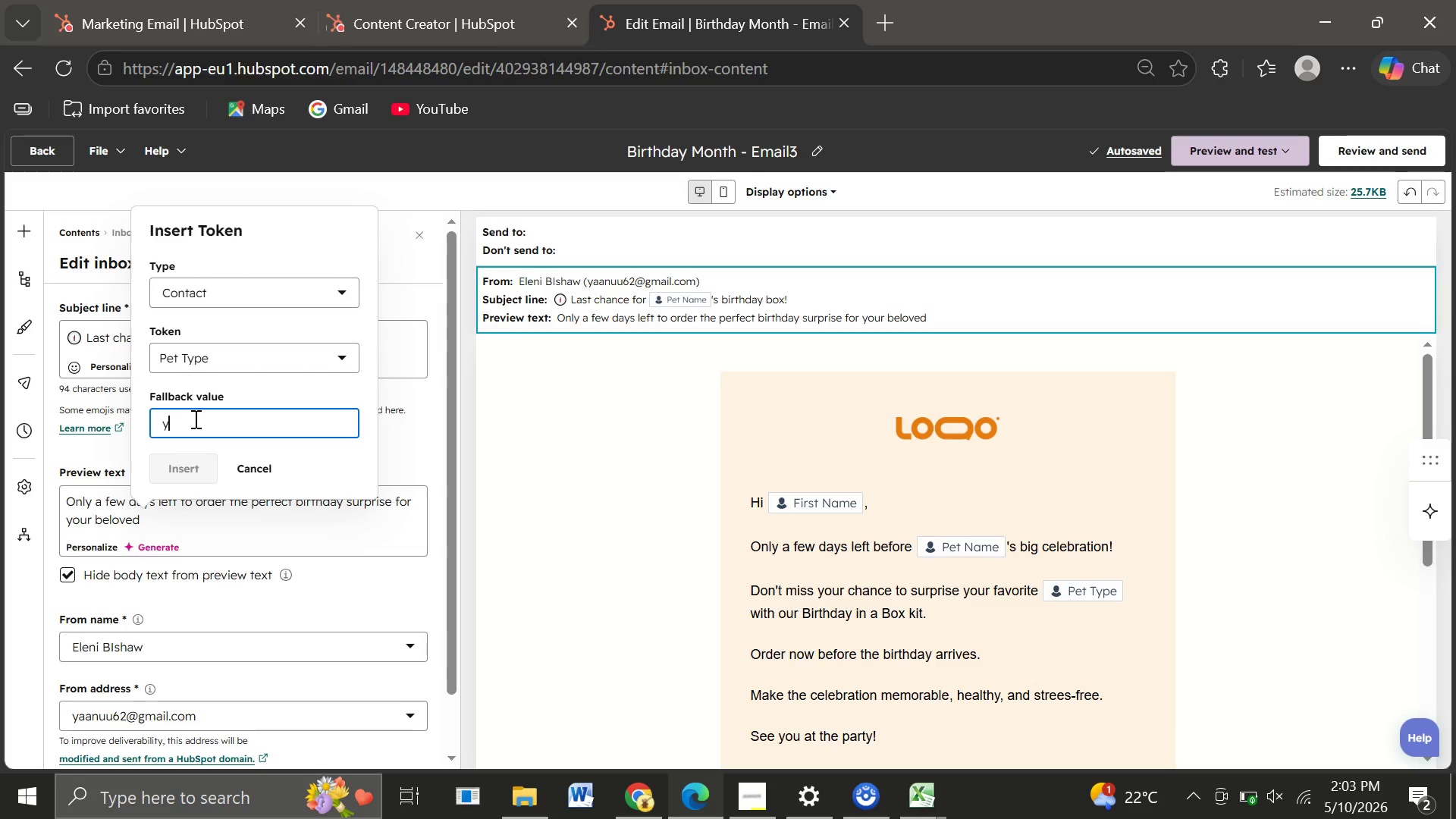 
type(yor)
key(Backspace)
type(ur pet)
 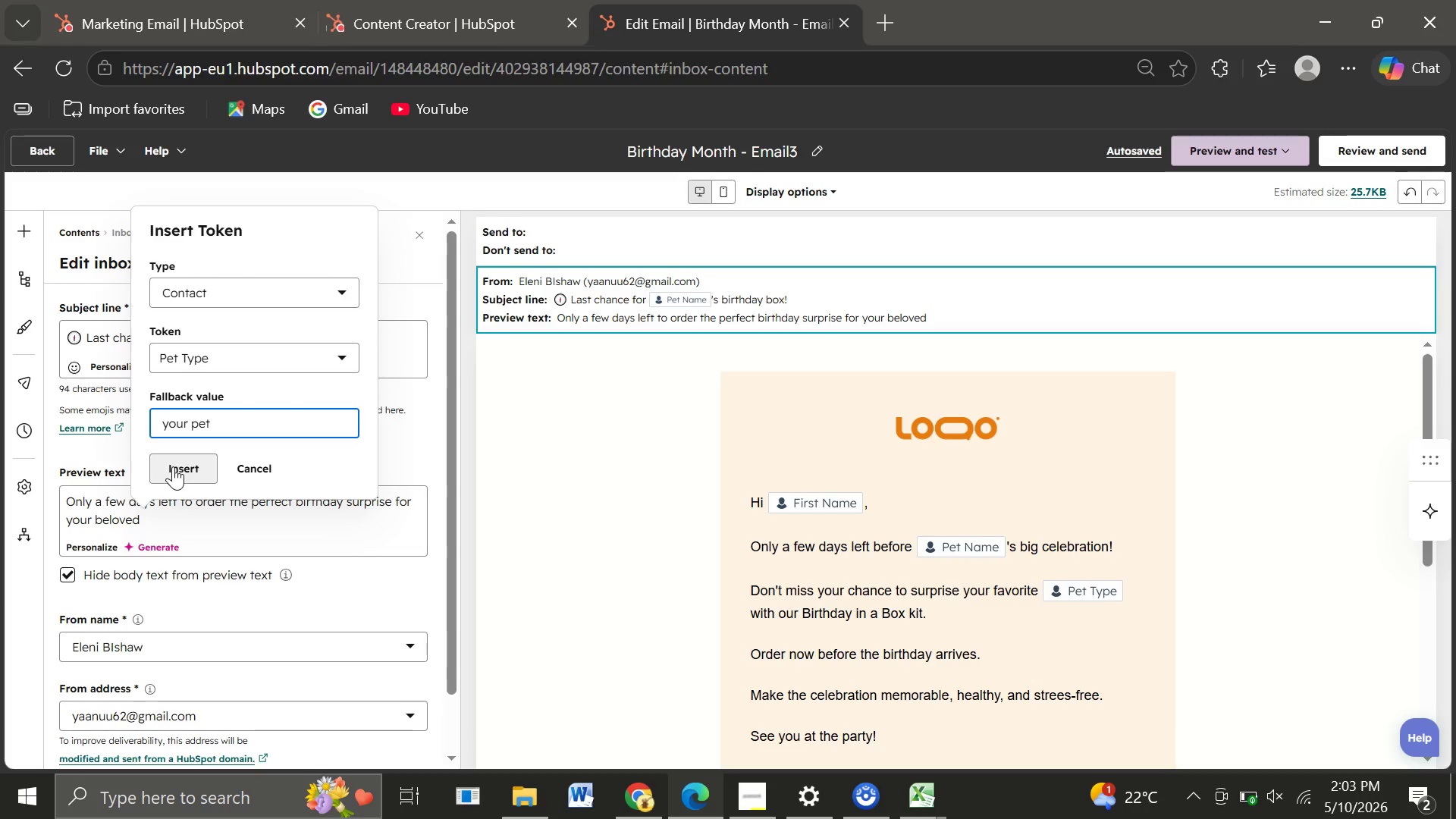 
left_click([173, 466])
 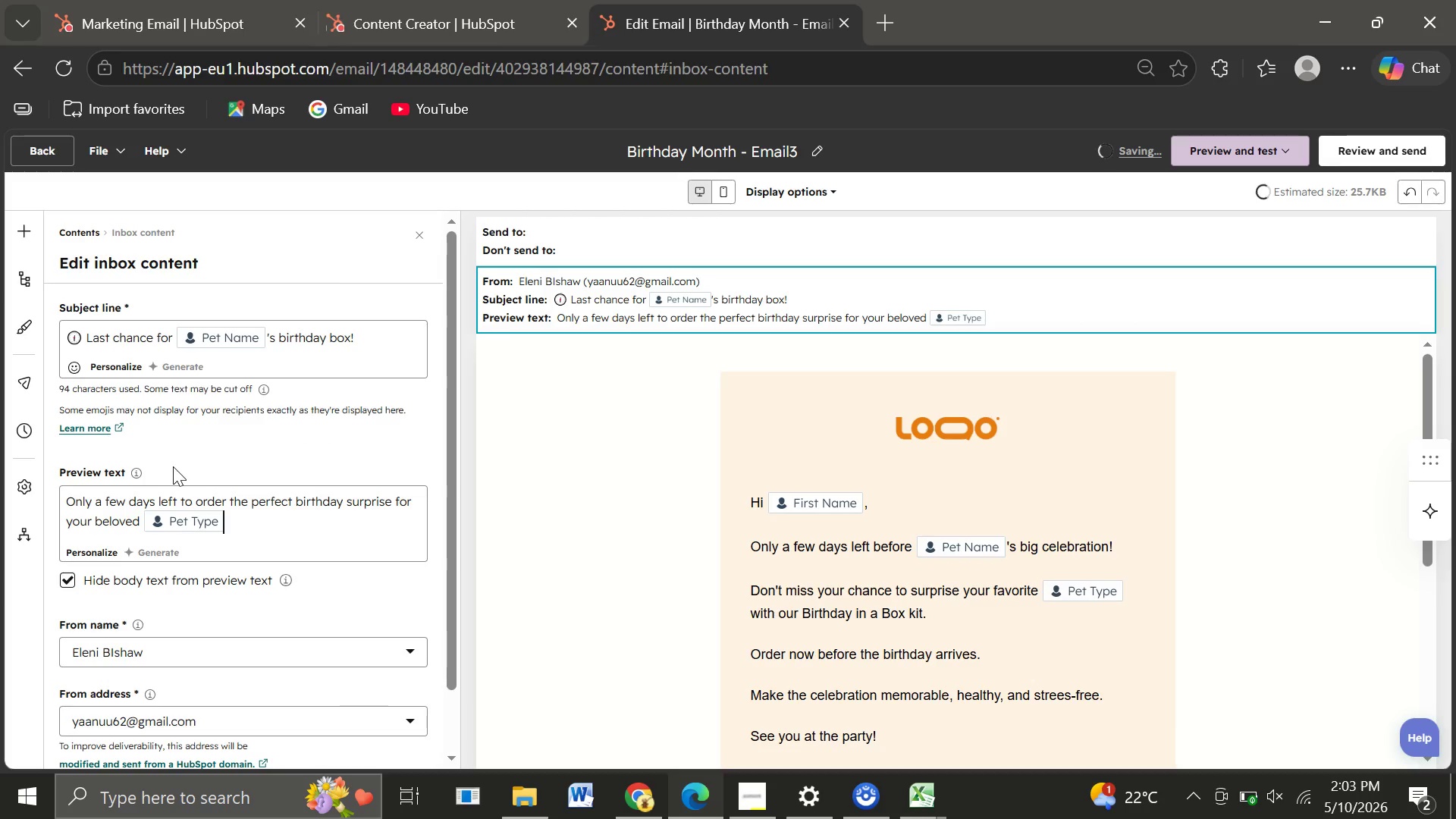 
wait(7.86)
 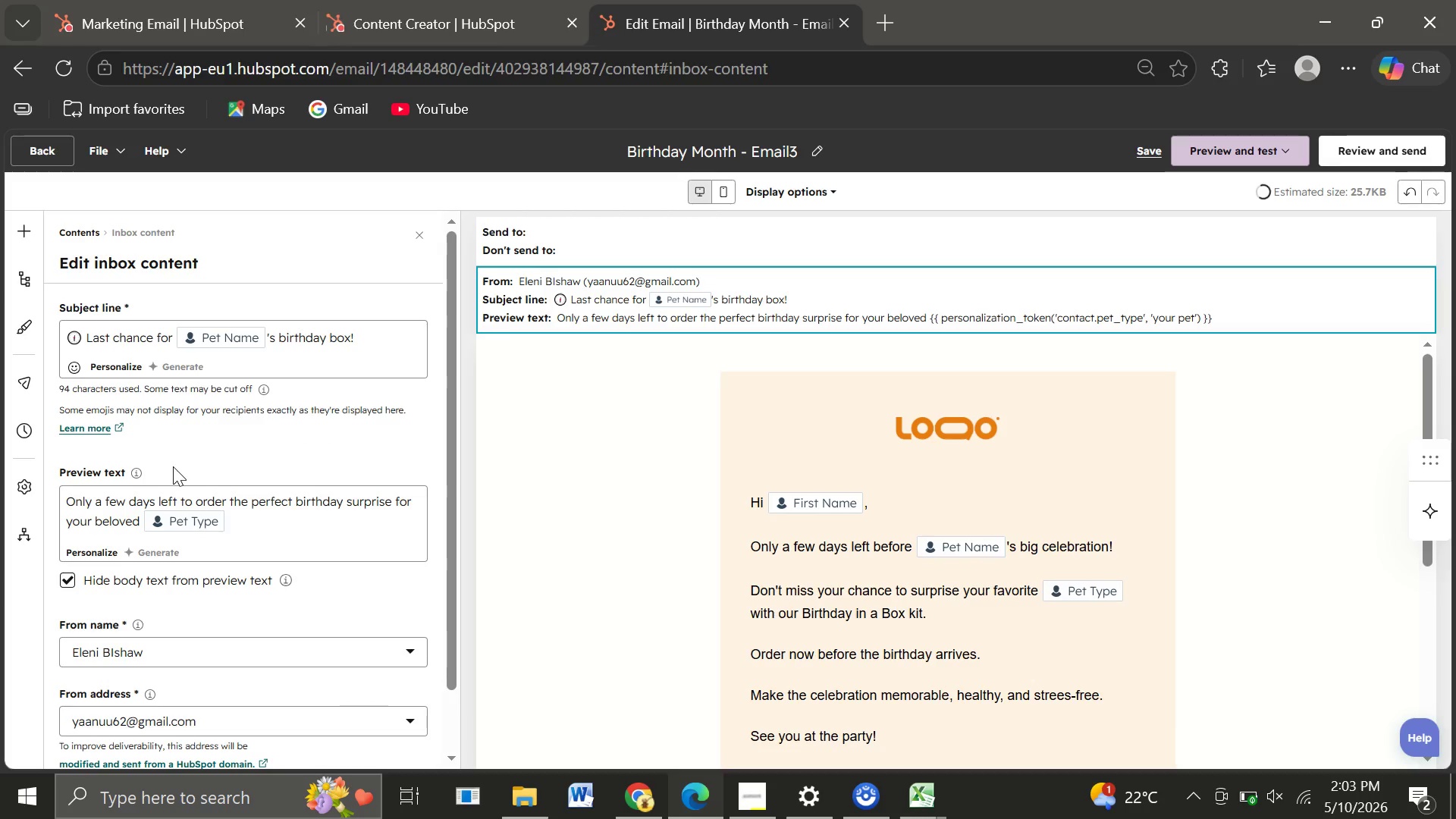 
key(Period)
 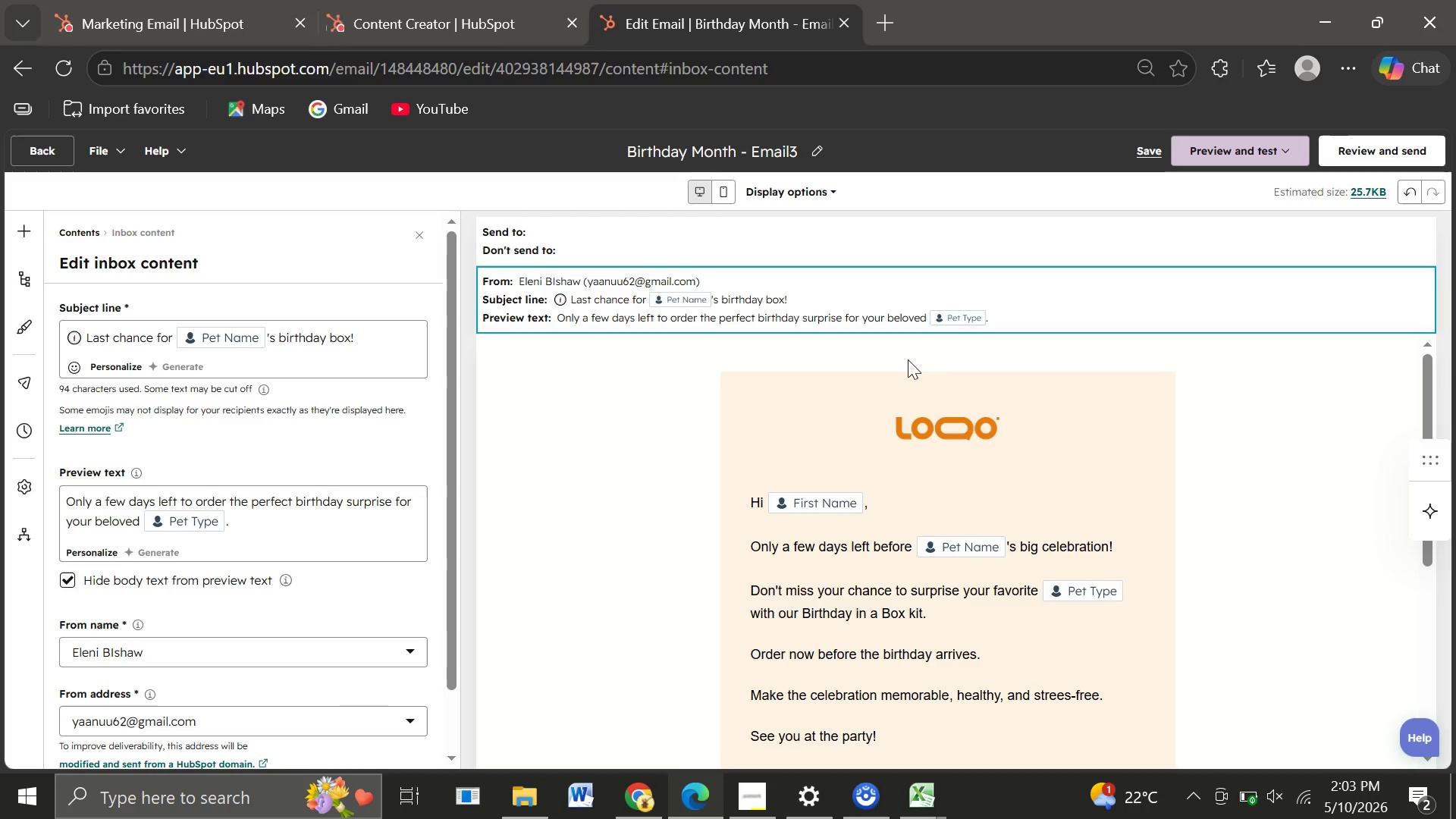 
left_click([994, 450])
 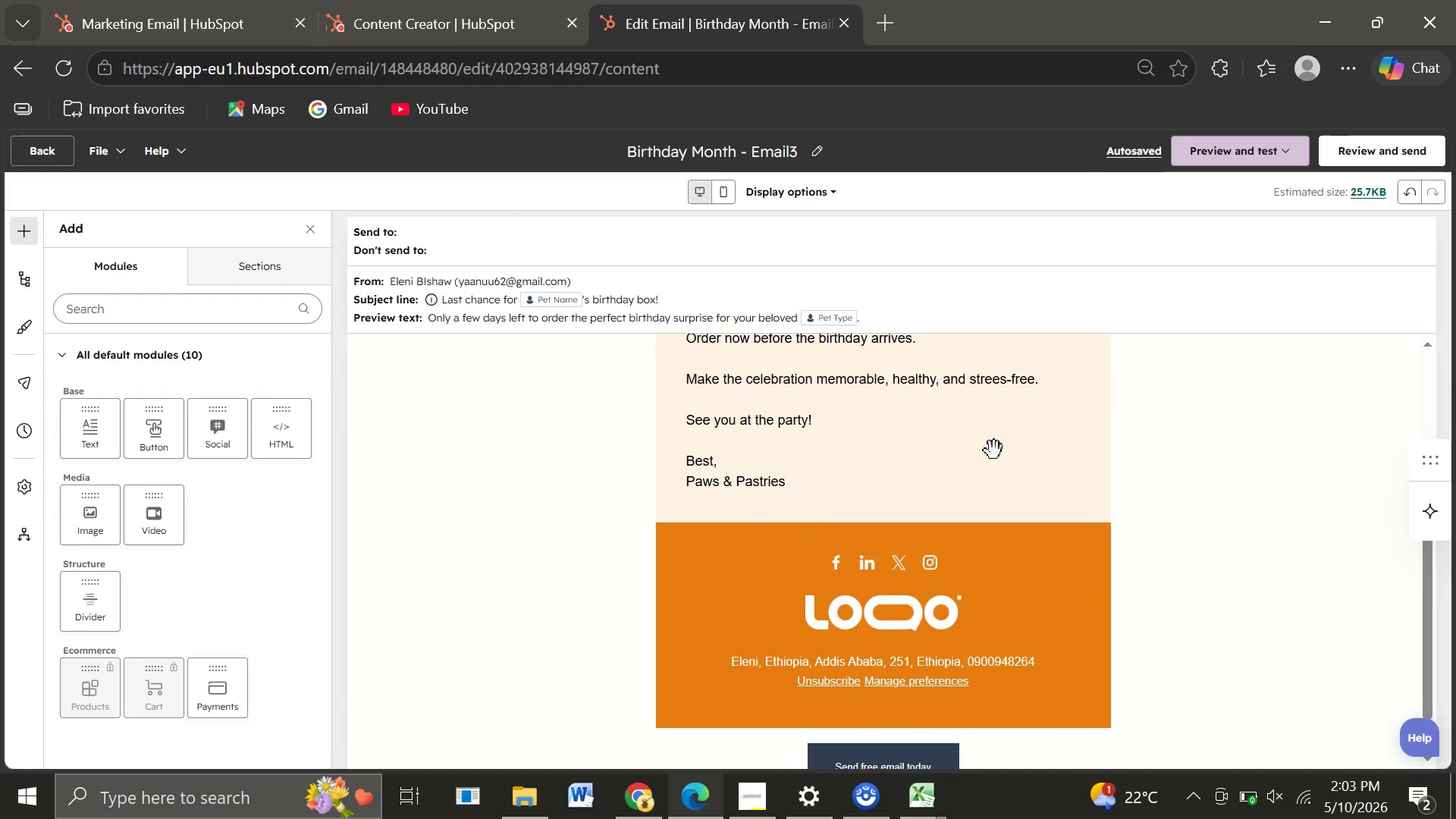 
wait(11.47)
 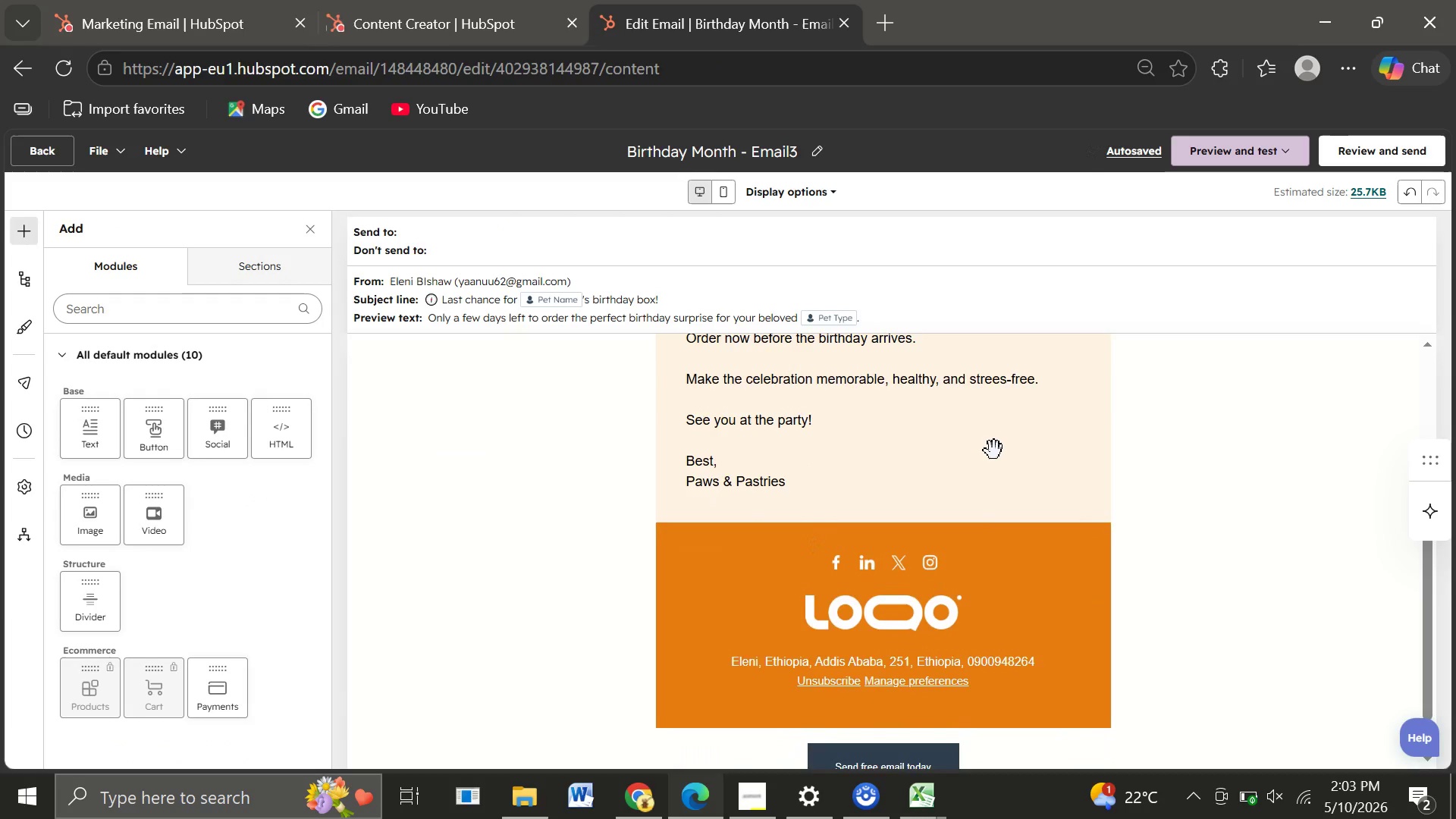 
left_click([990, 673])
 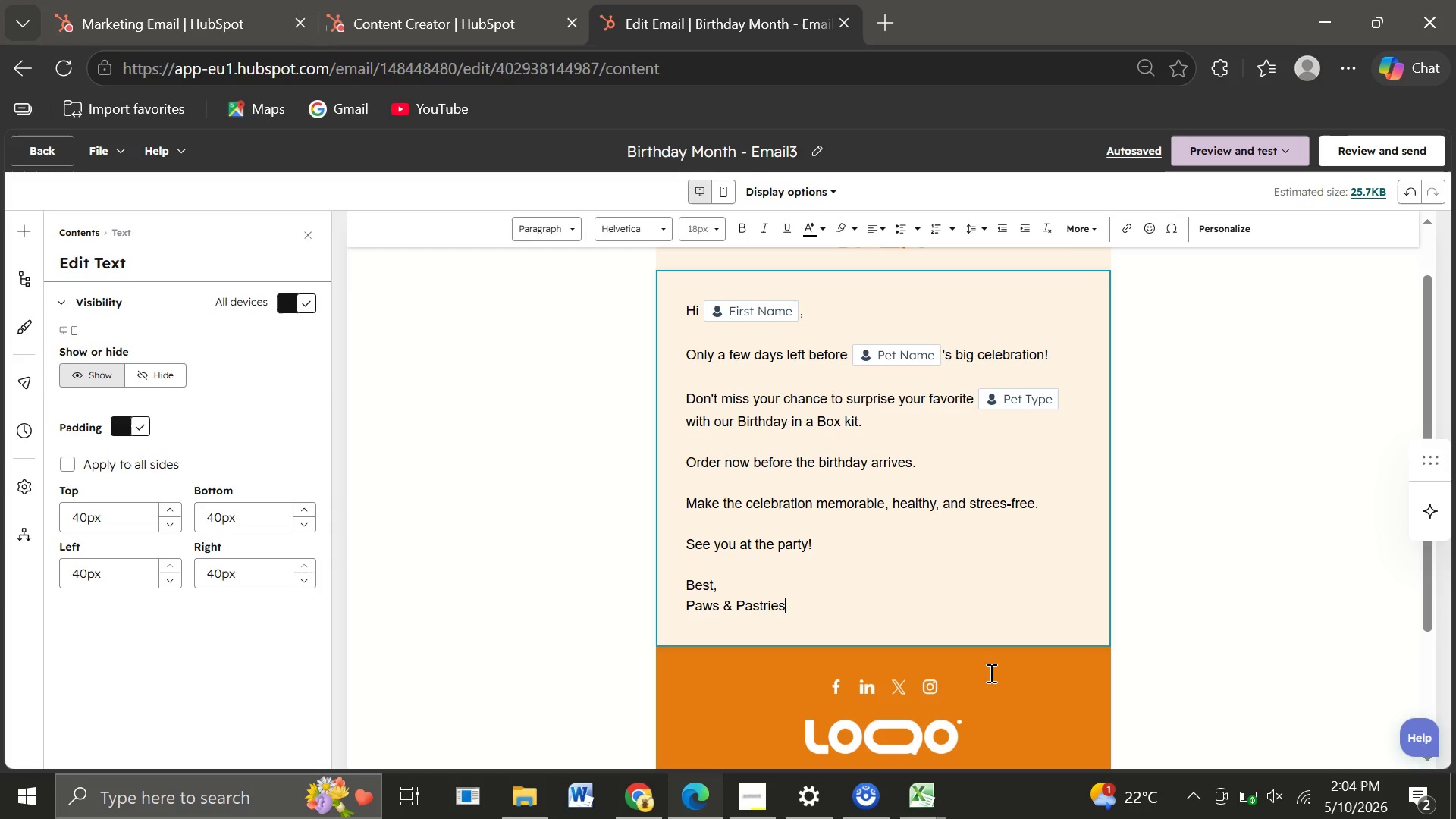 
wait(15.69)
 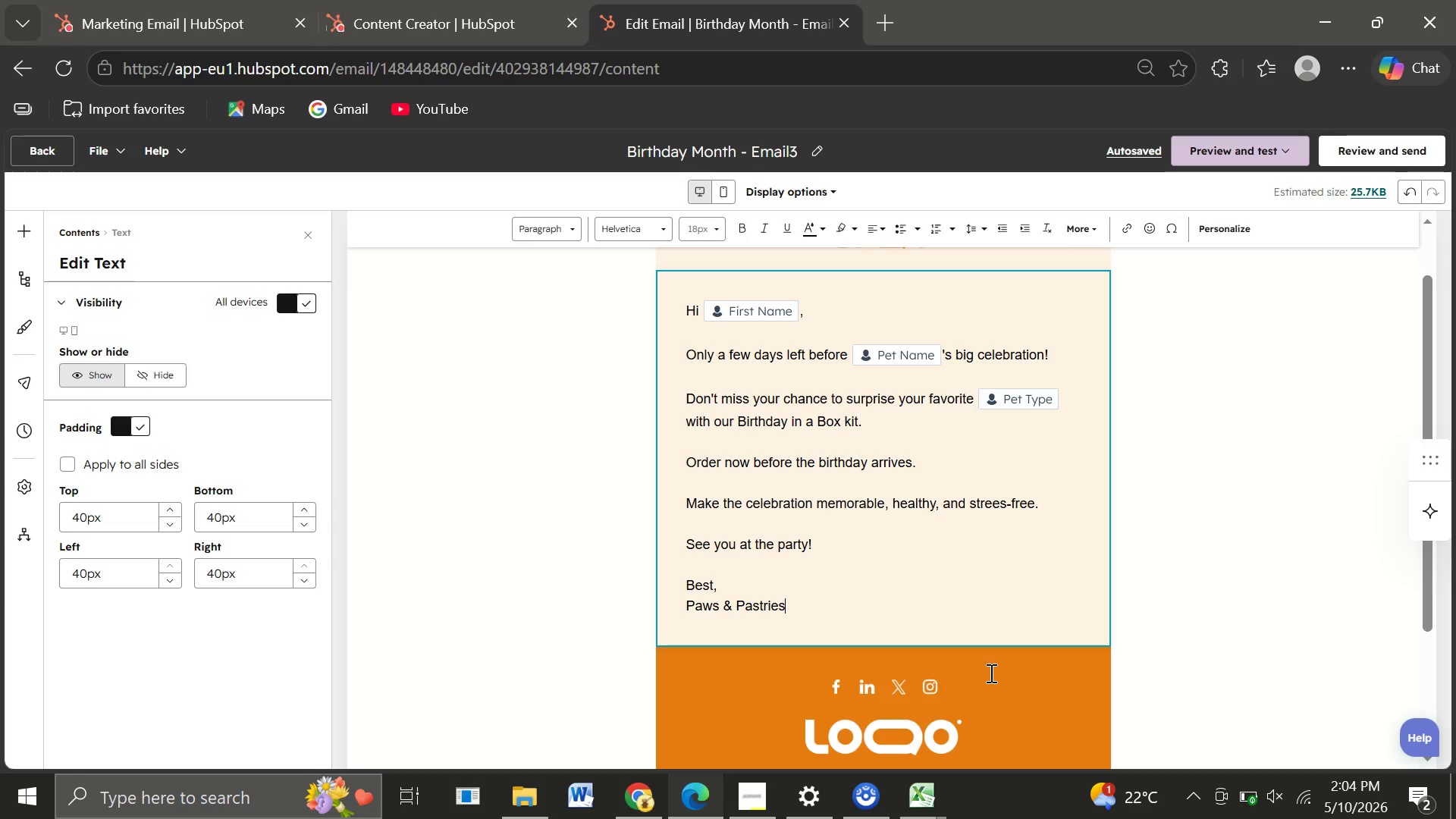 
key(Control+Minus)
 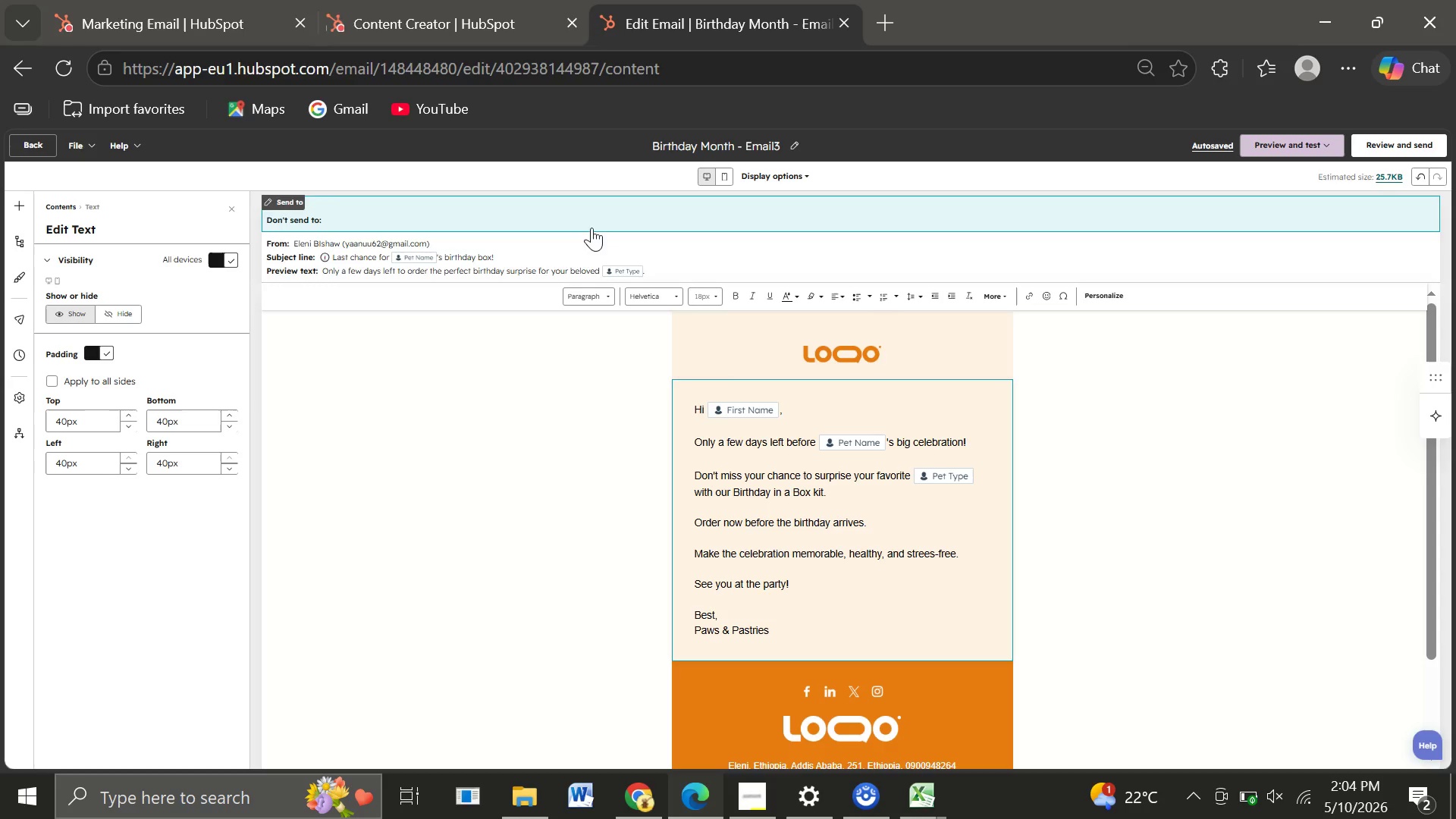 
wait(6.86)
 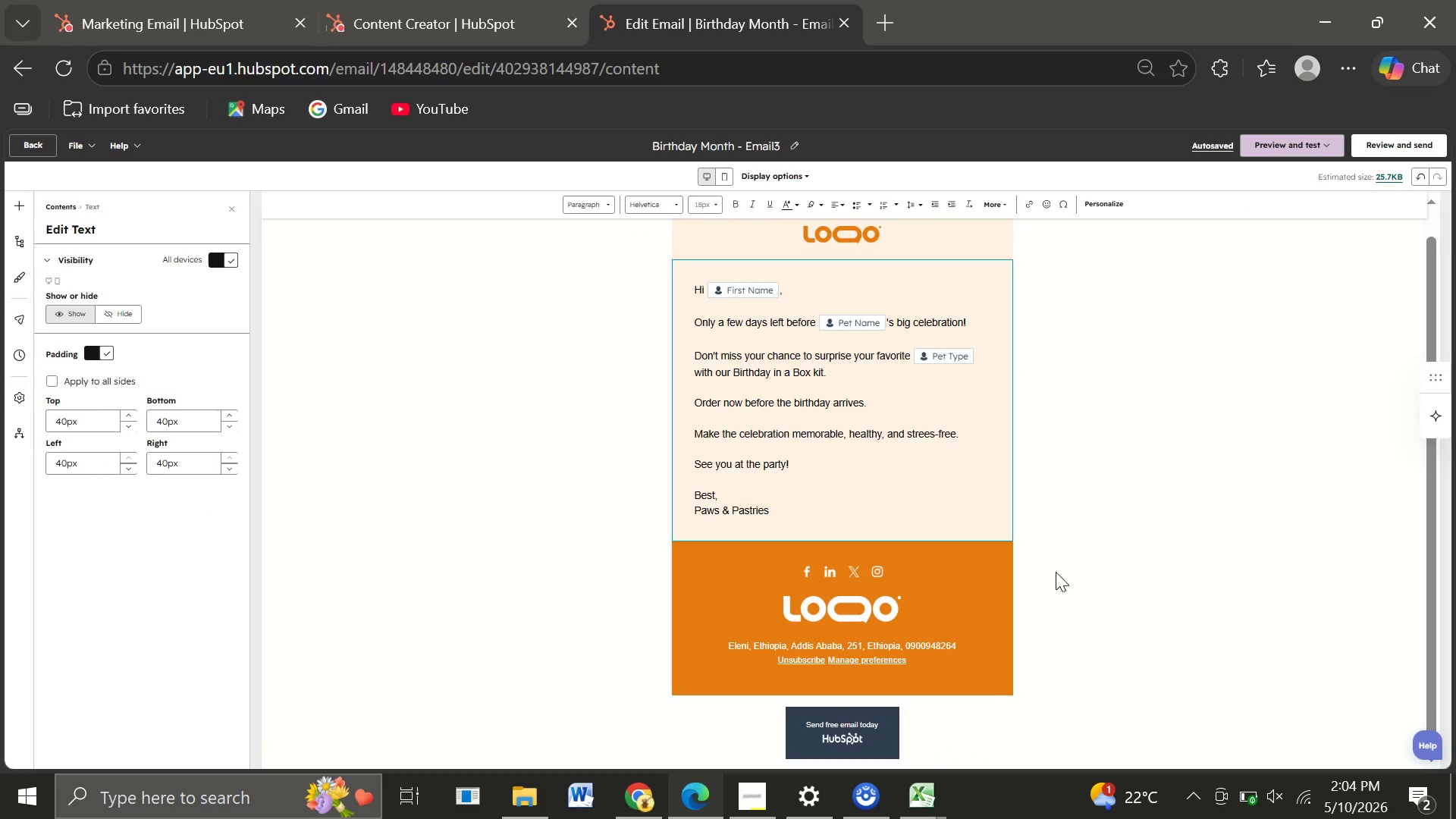 
left_click([753, 247])
 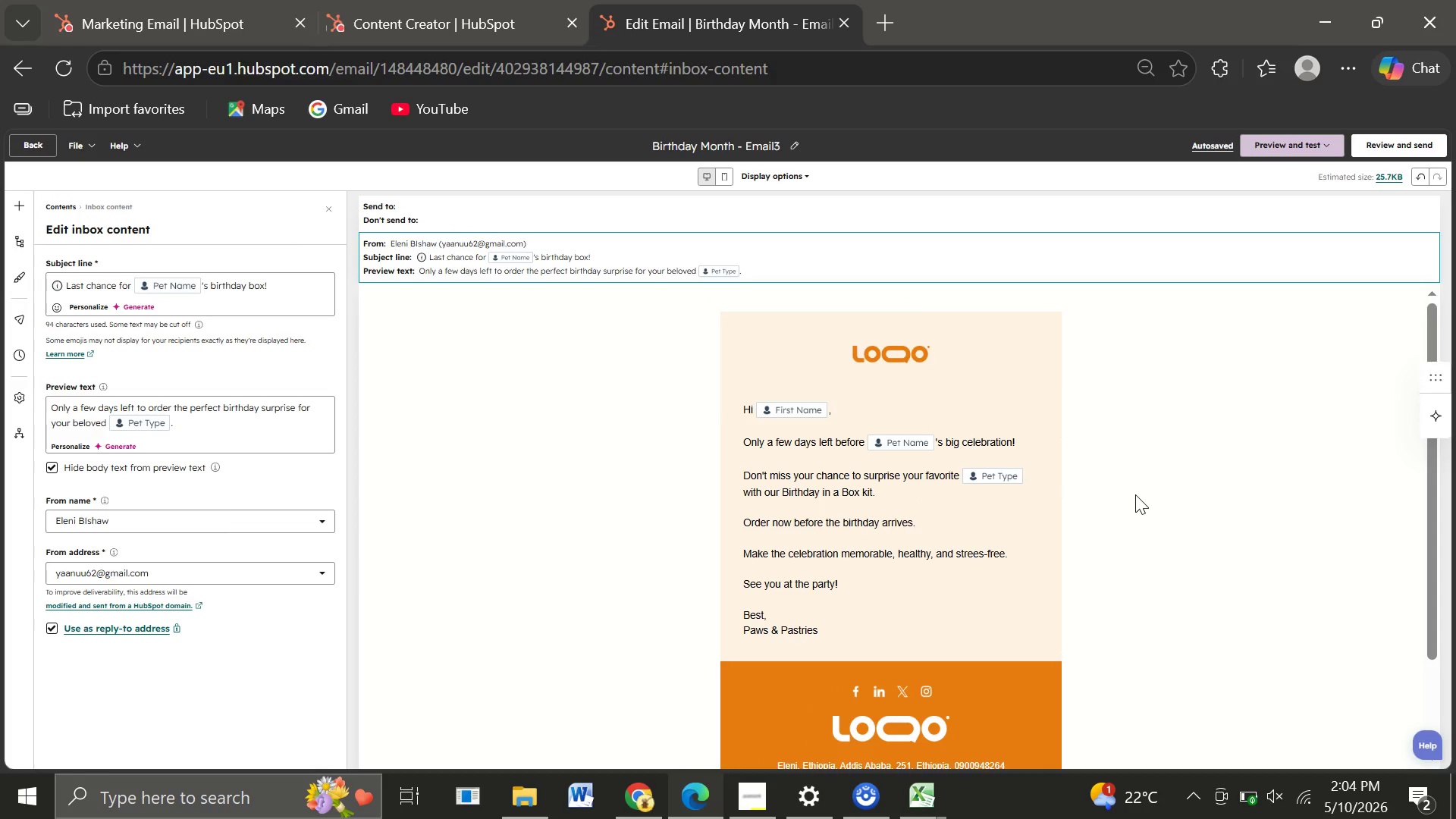 
wait(5.64)
 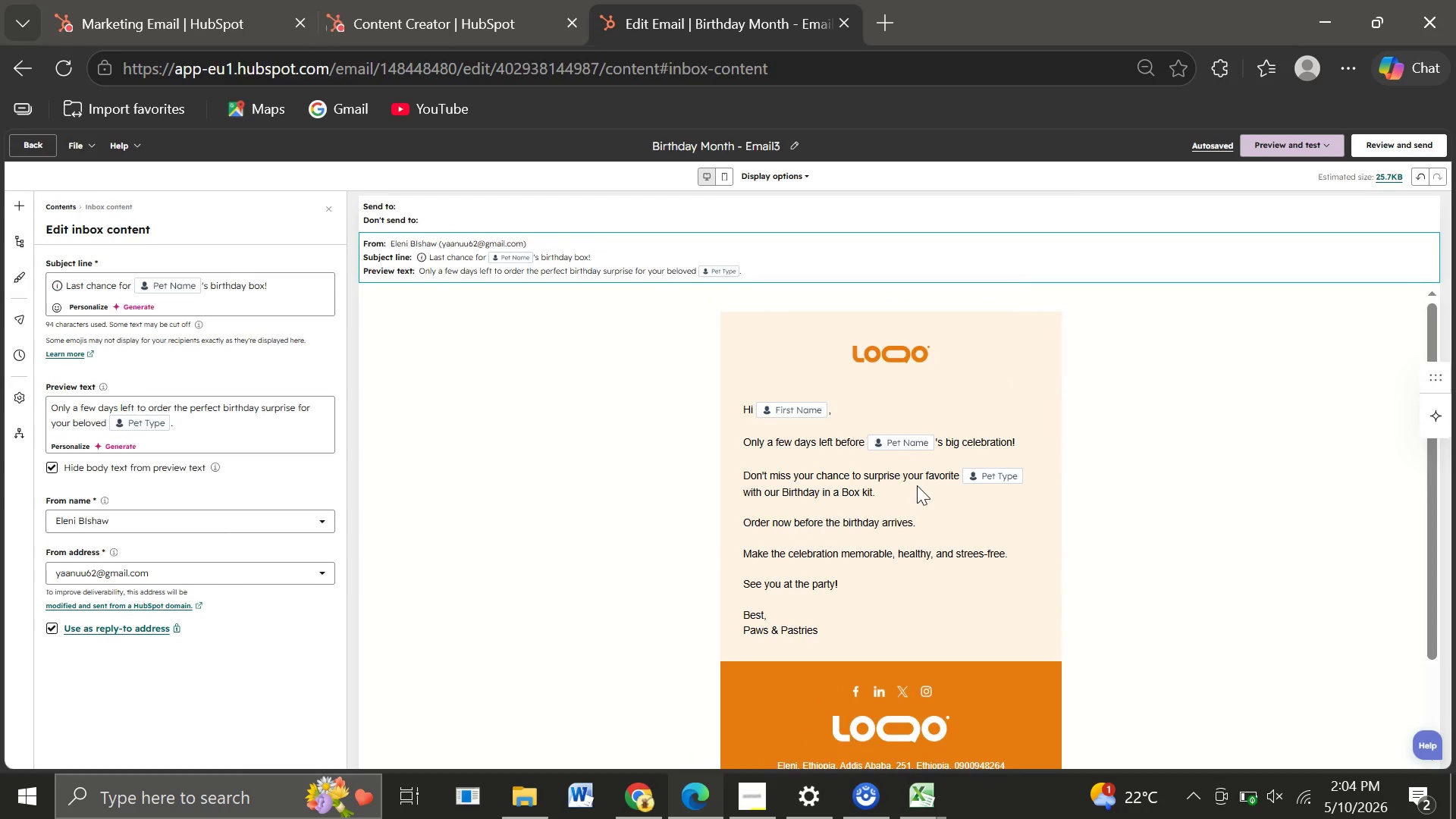 
key(Meta+PrintScreen)
 